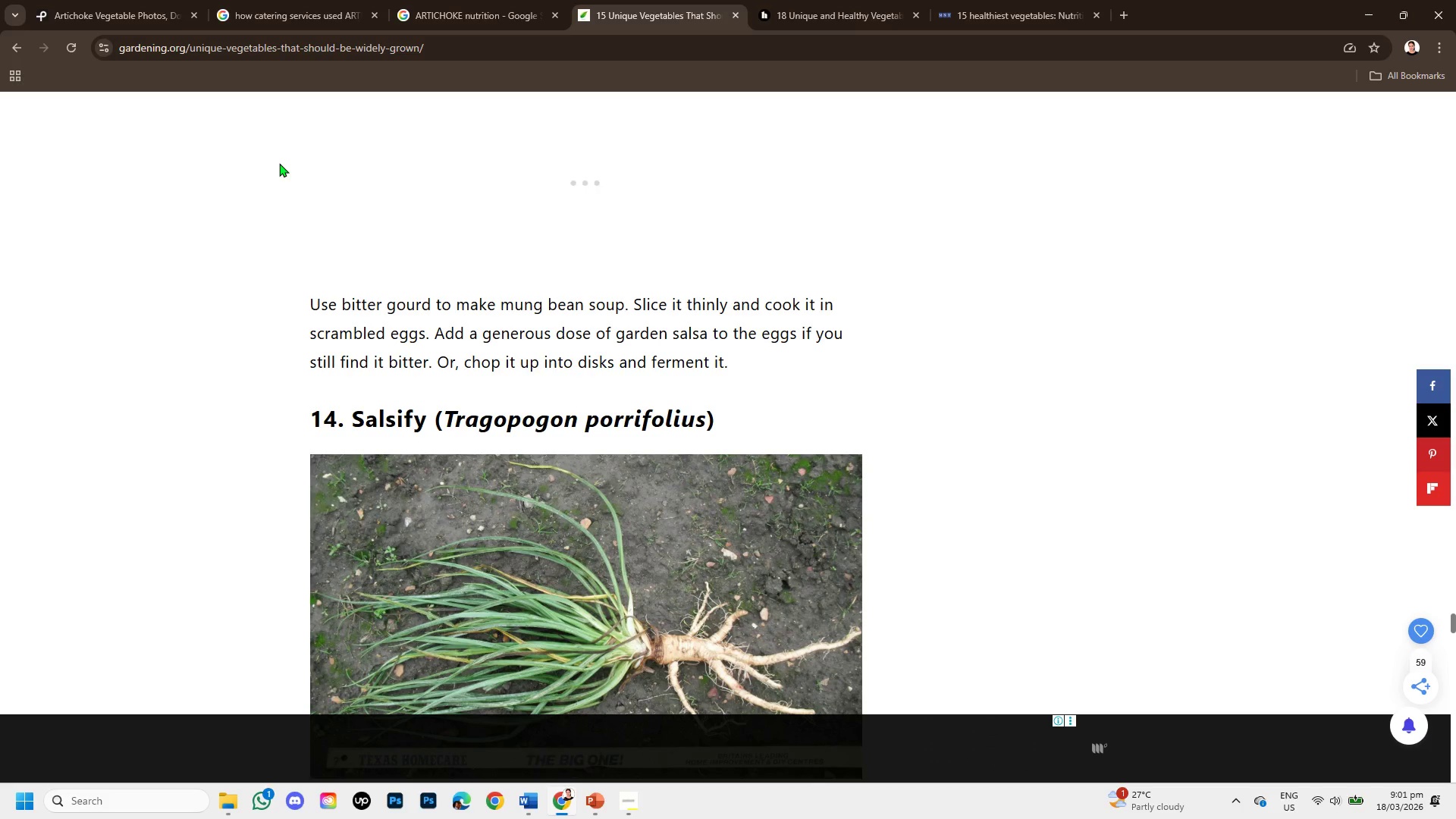 
left_click([282, 0])
 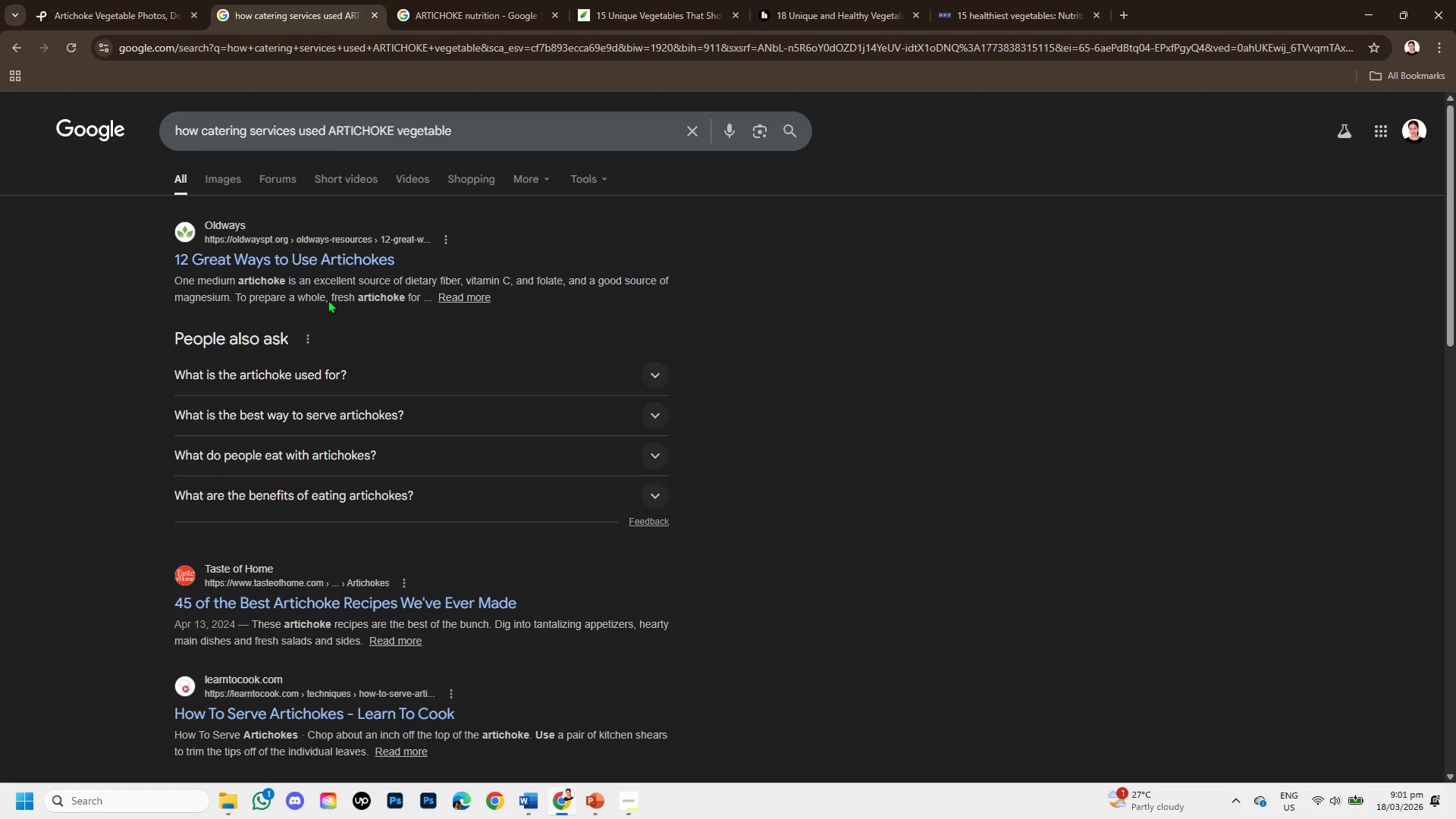 
right_click([290, 252])
 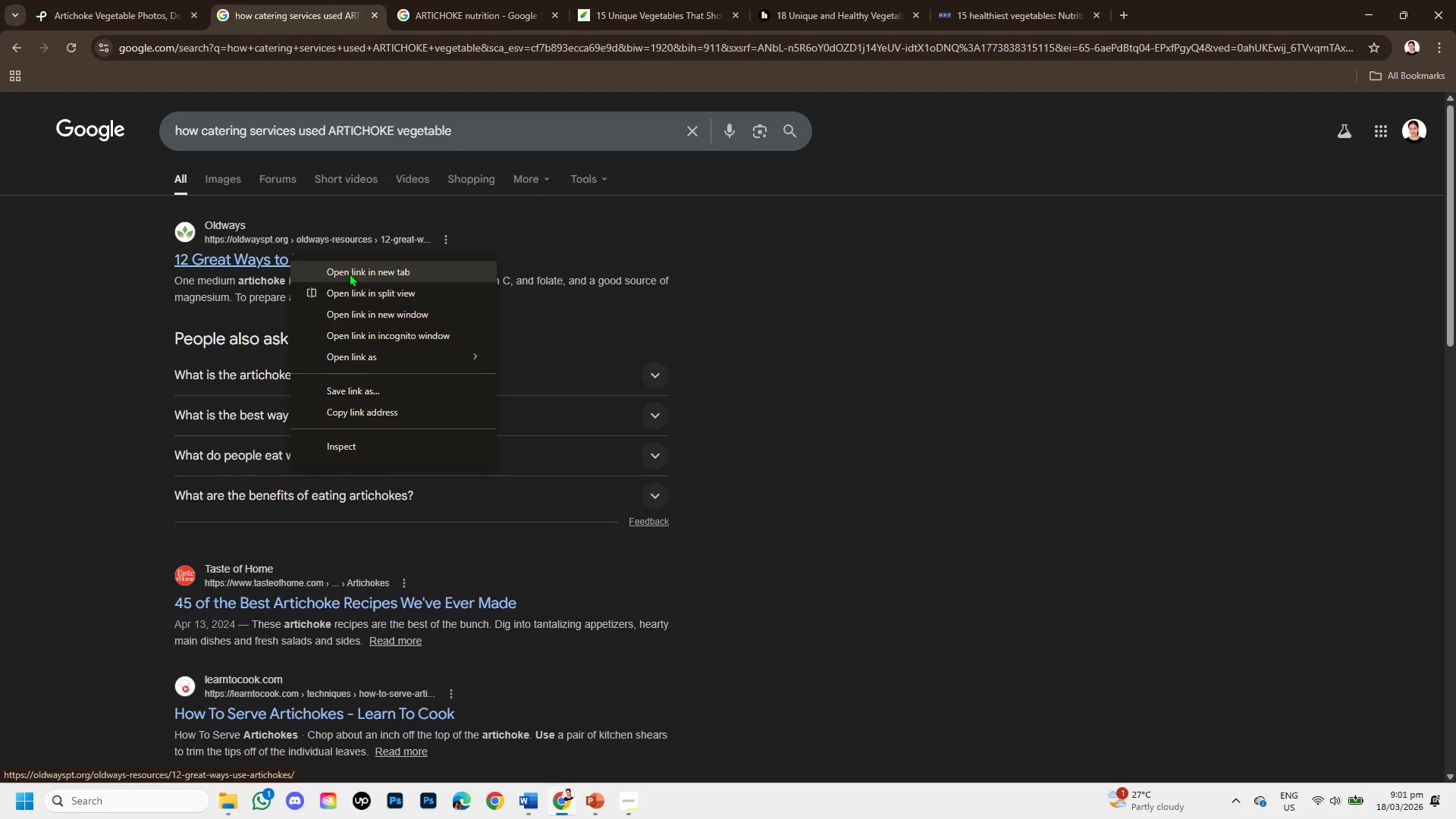 
left_click([350, 275])
 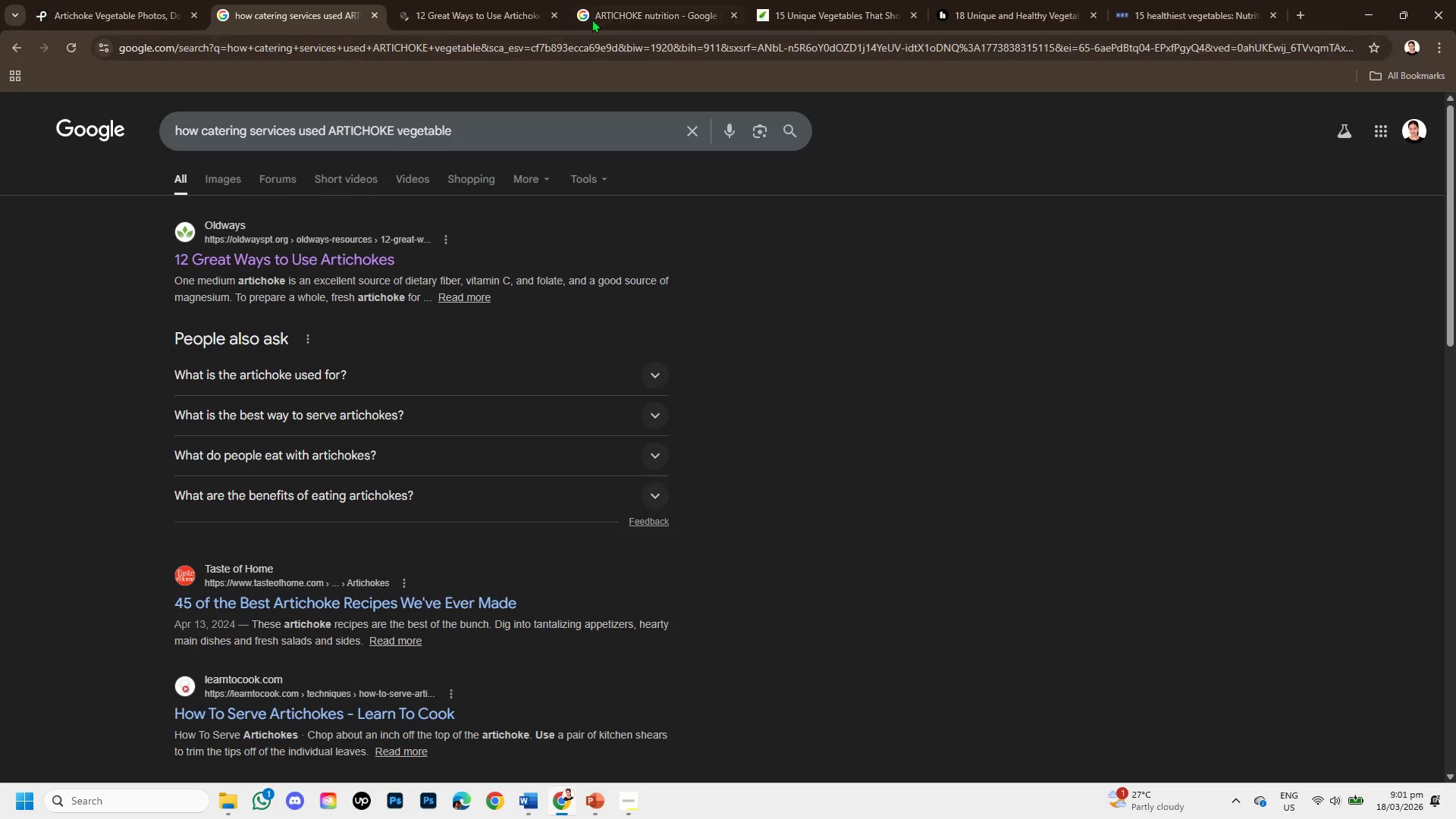 
left_click([601, 7])
 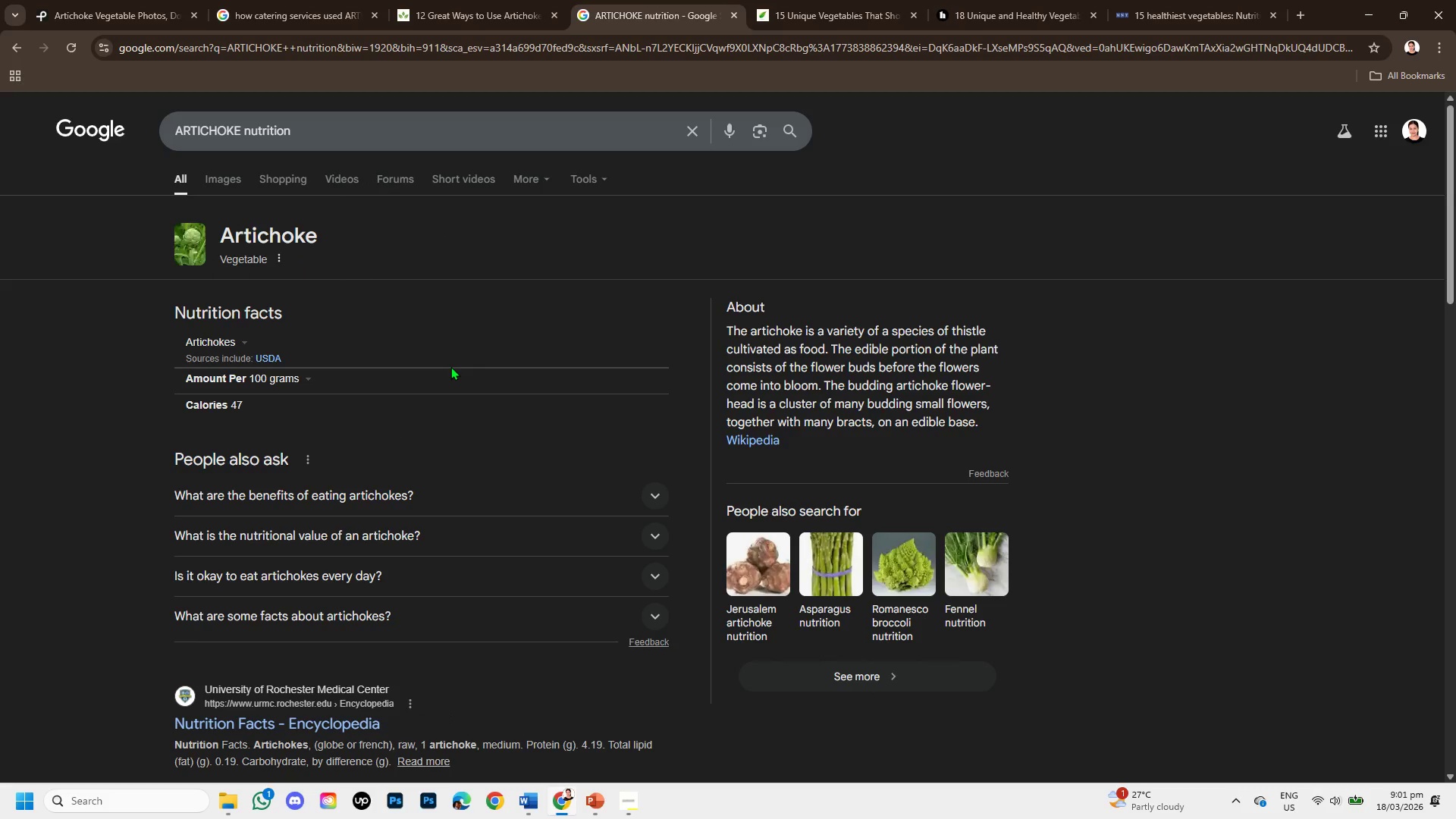 
scroll: coordinate [447, 399], scroll_direction: down, amount: 2.0
 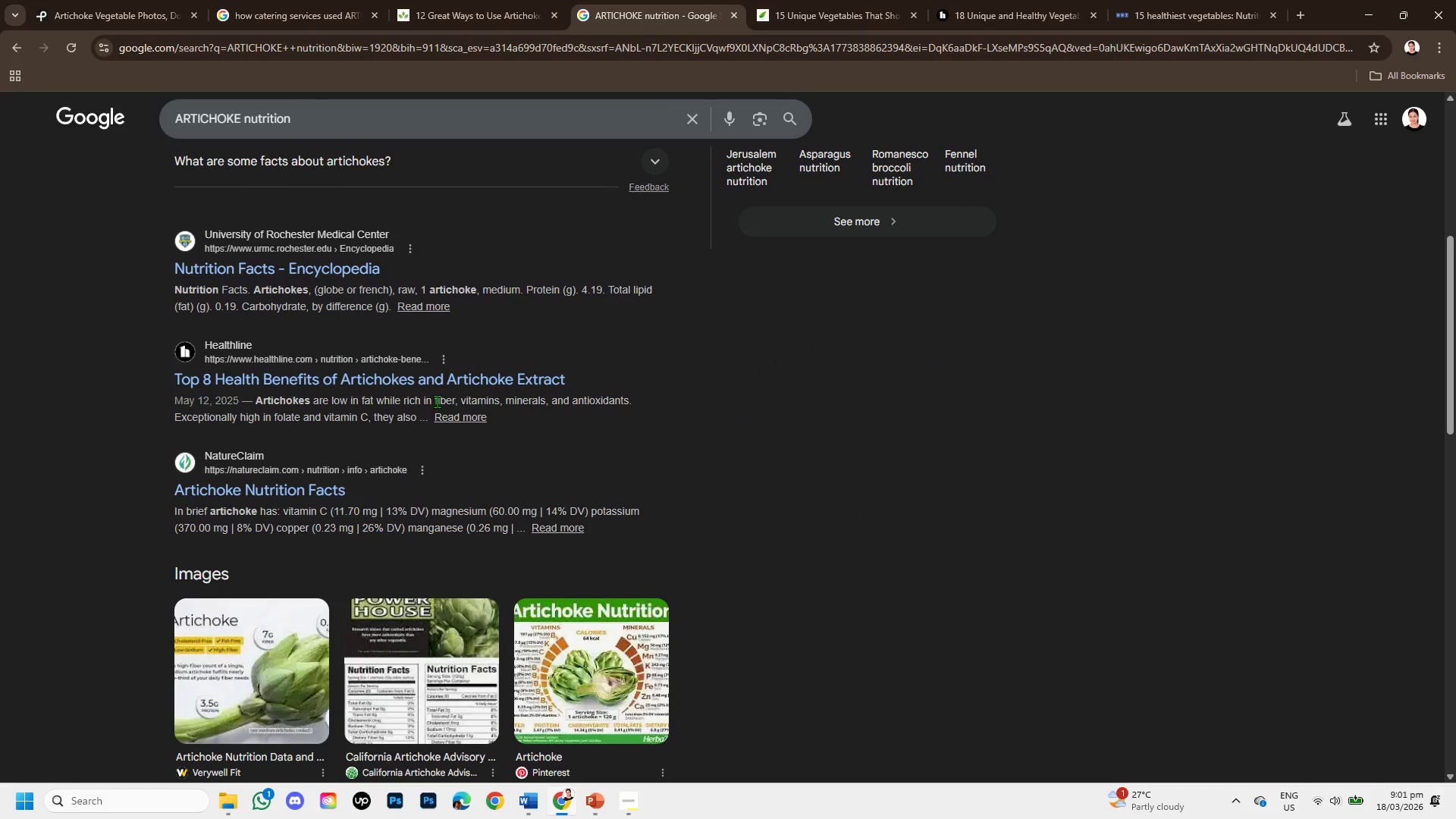 
scroll: coordinate [437, 401], scroll_direction: up, amount: 2.0
 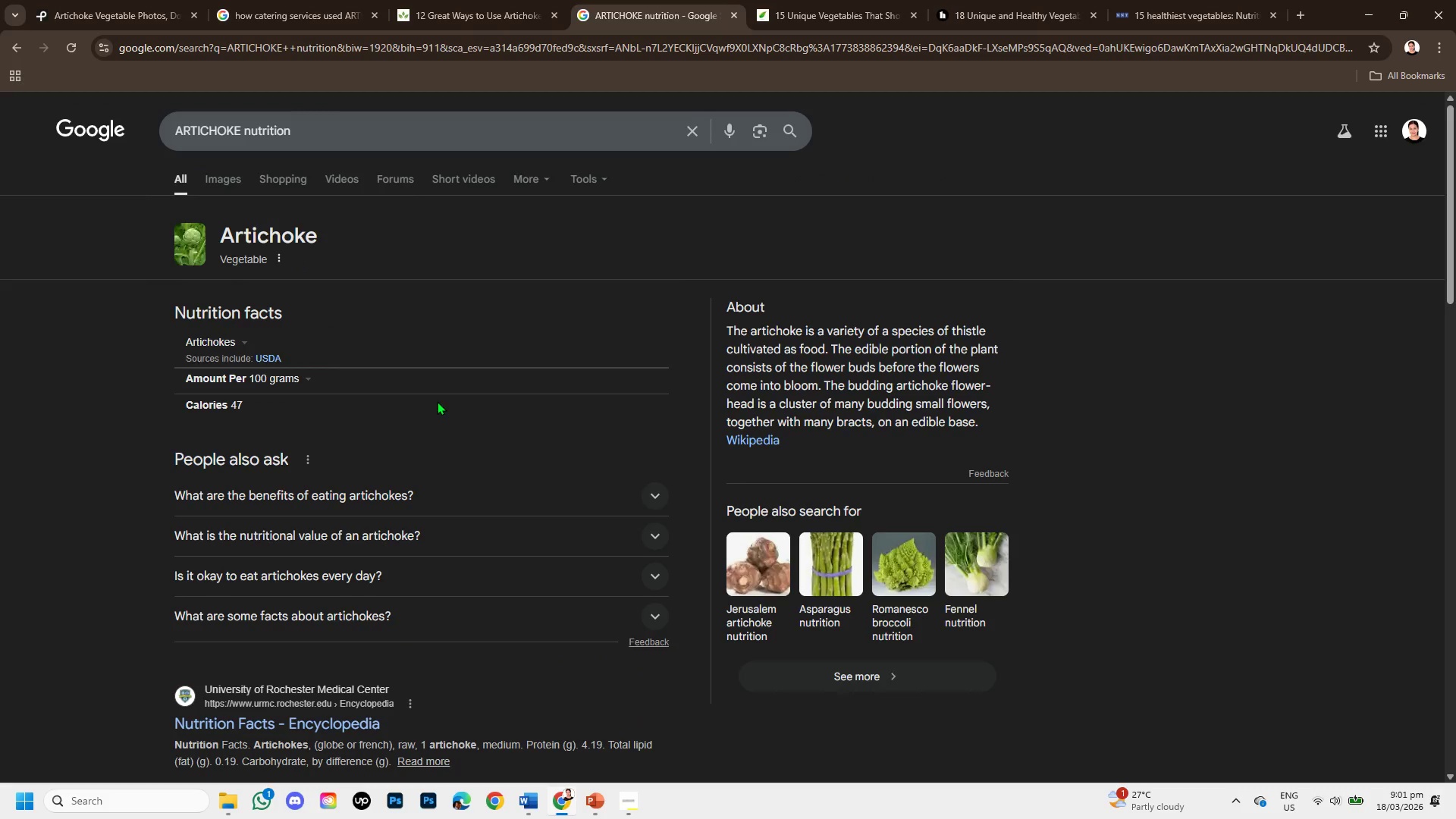 
scroll: coordinate [437, 401], scroll_direction: down, amount: 5.0
 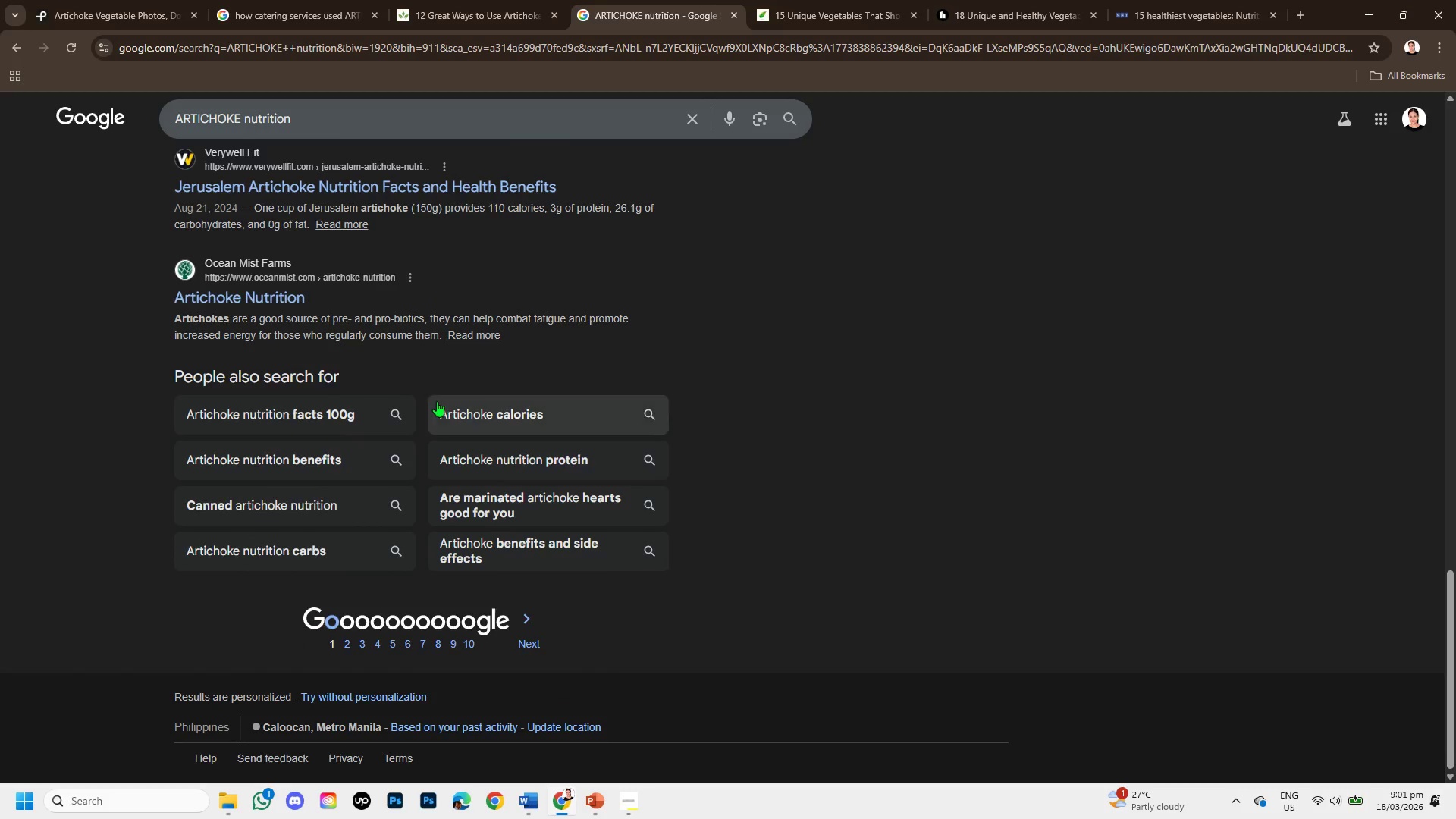 
scroll: coordinate [437, 401], scroll_direction: up, amount: 5.0
 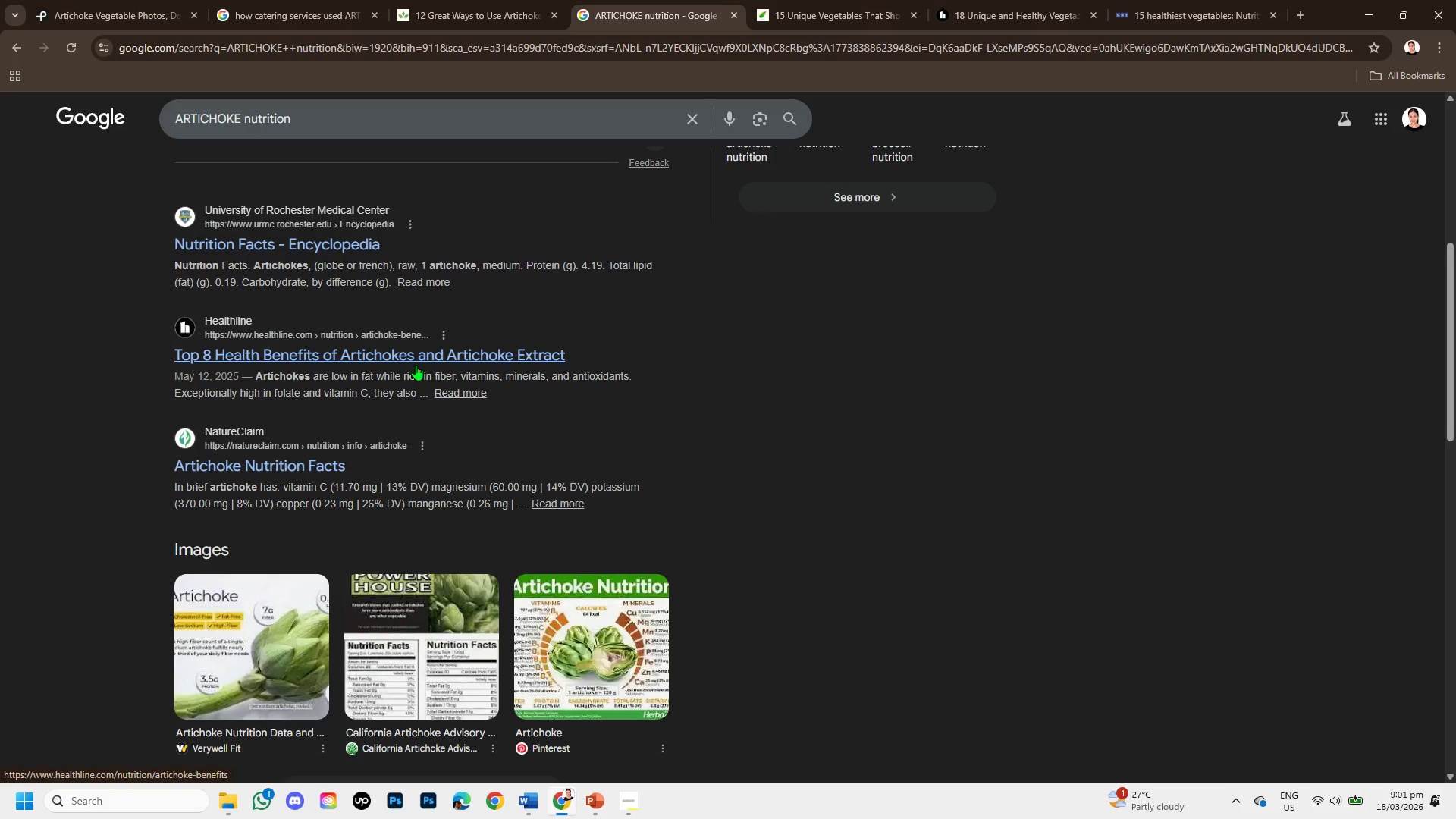 
right_click([416, 365])
 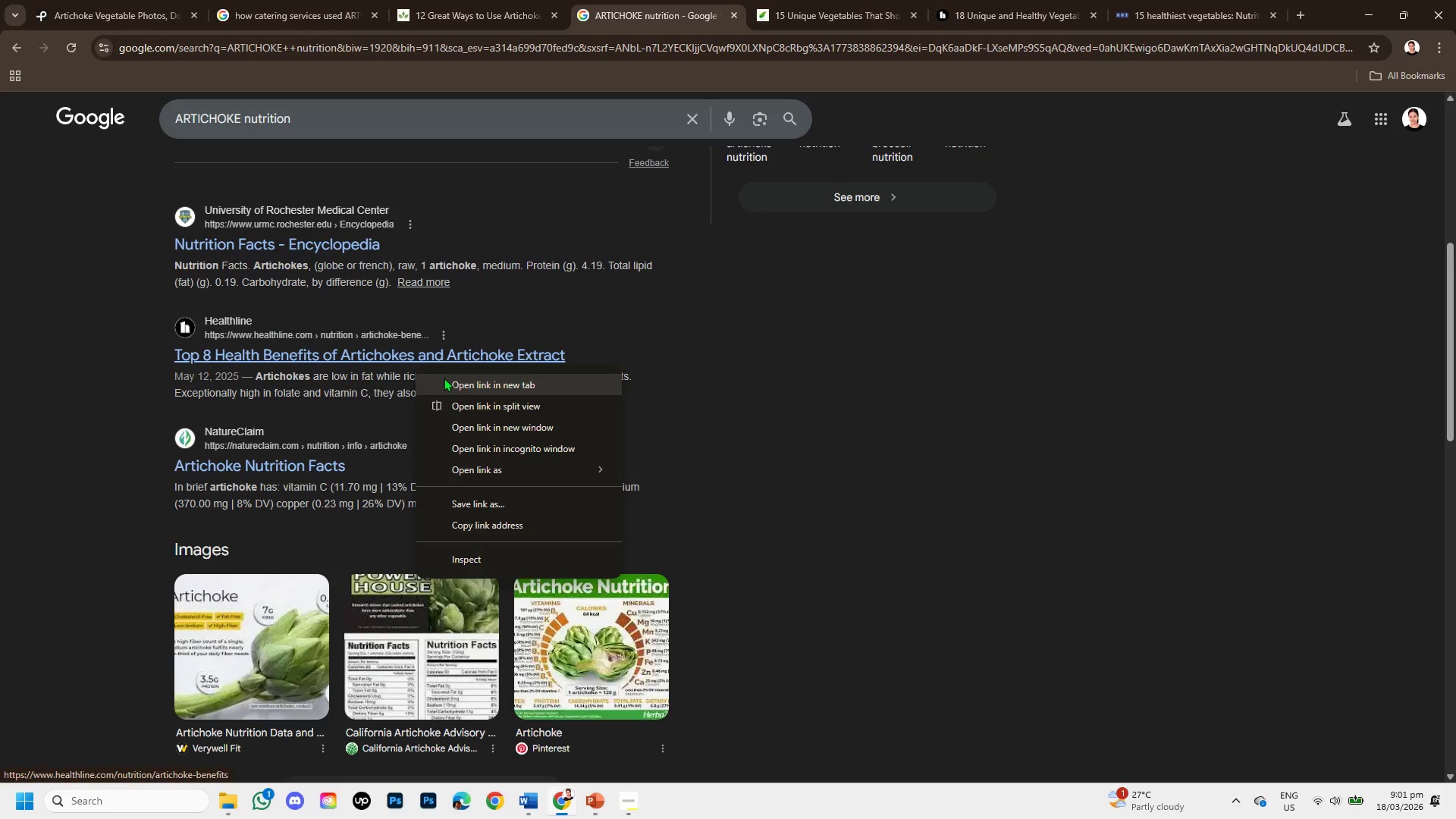 
left_click([444, 378])
 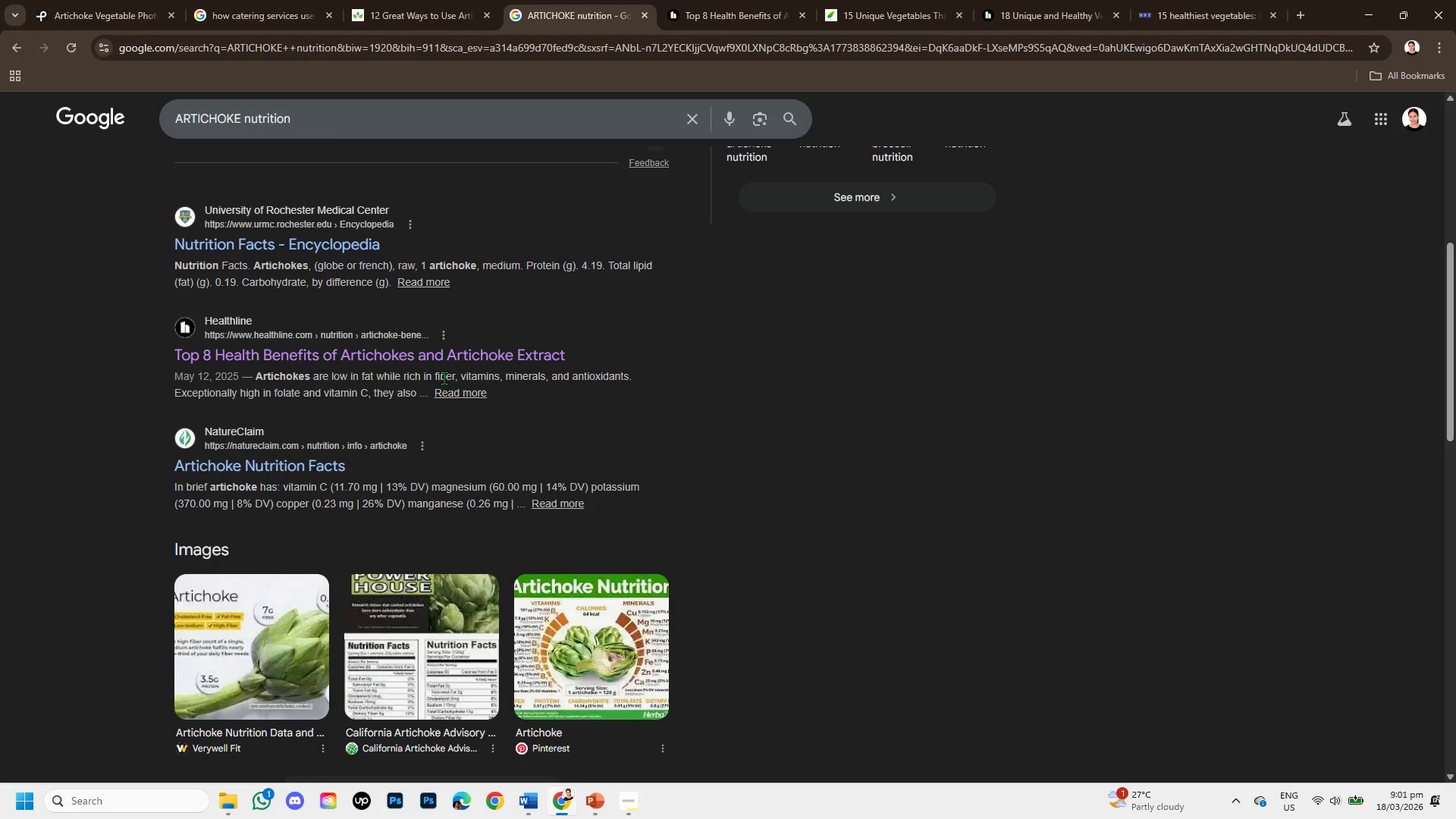 
wait(10.66)
 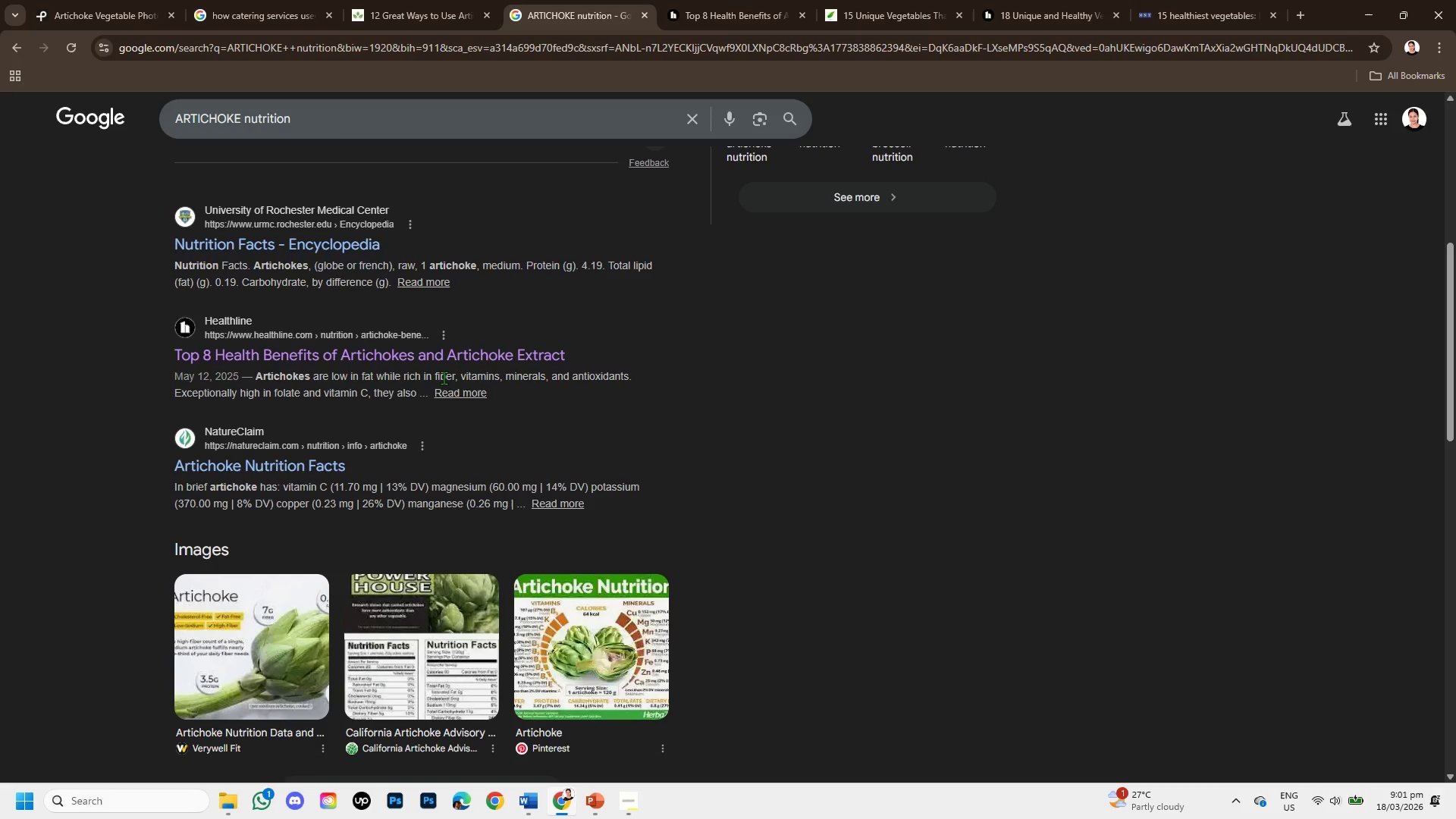 
left_click([730, 0])
 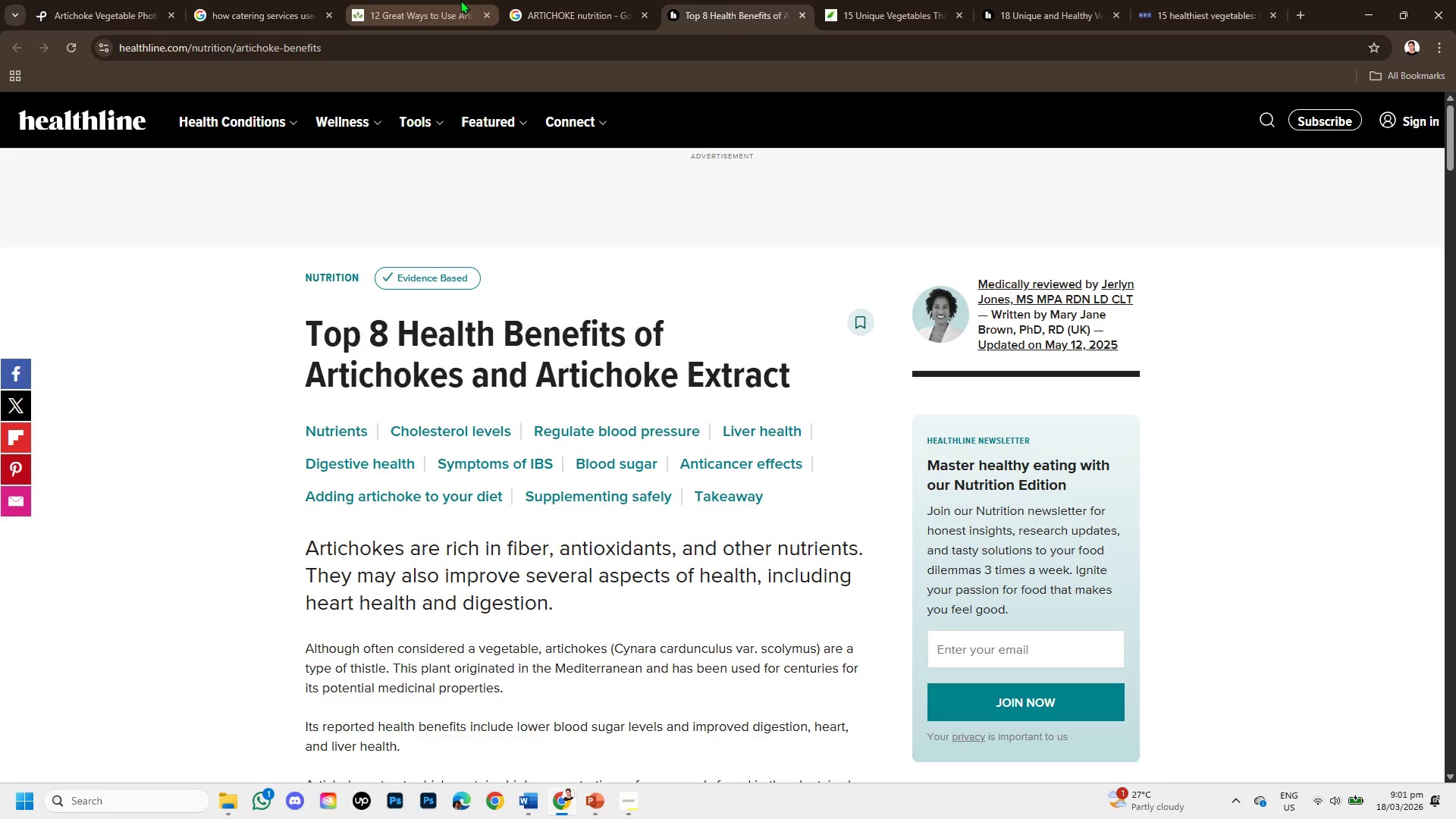 
left_click([459, 0])
 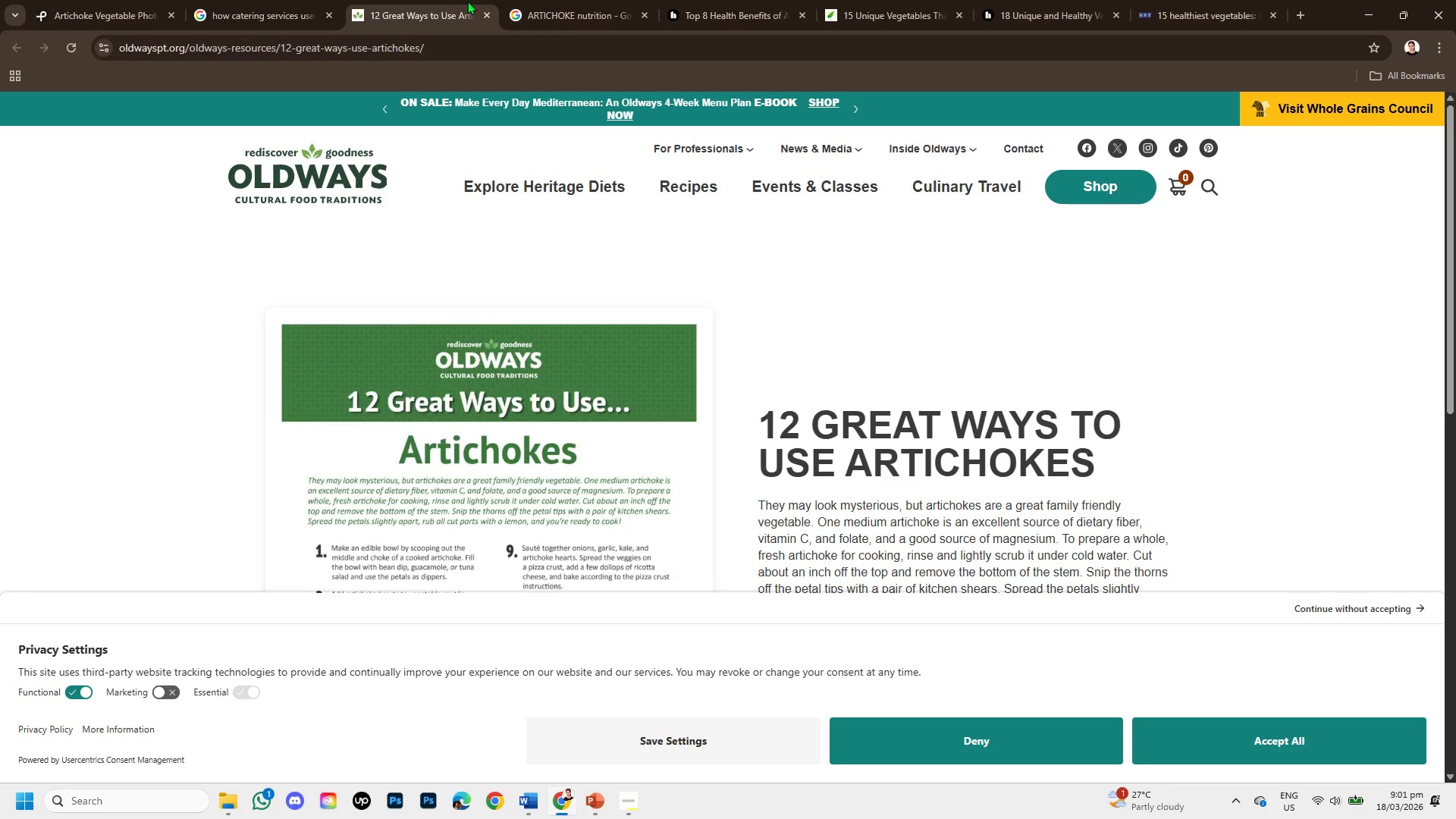 
scroll: coordinate [670, 298], scroll_direction: down, amount: 2.0
 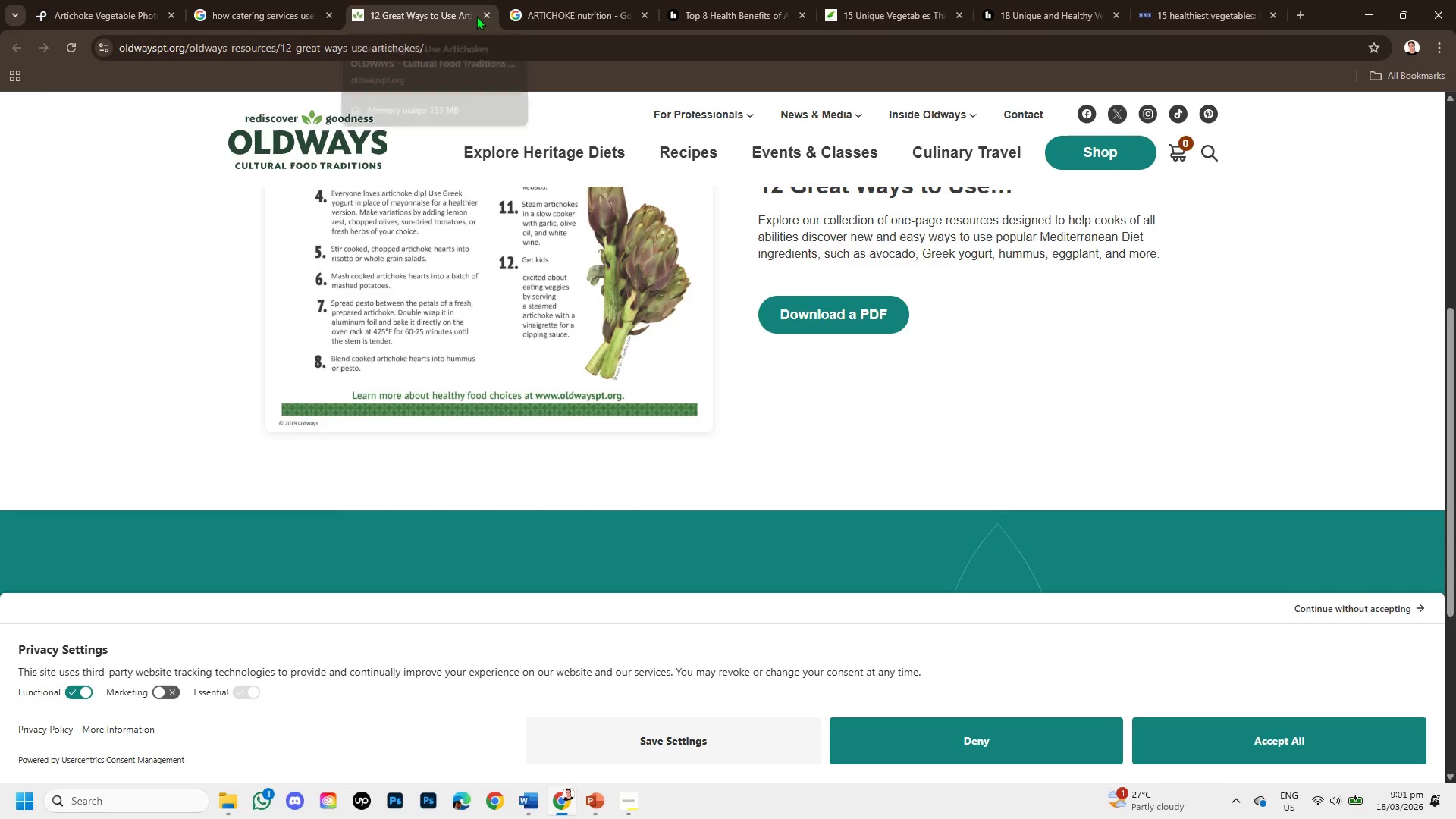 
left_click([490, 11])
 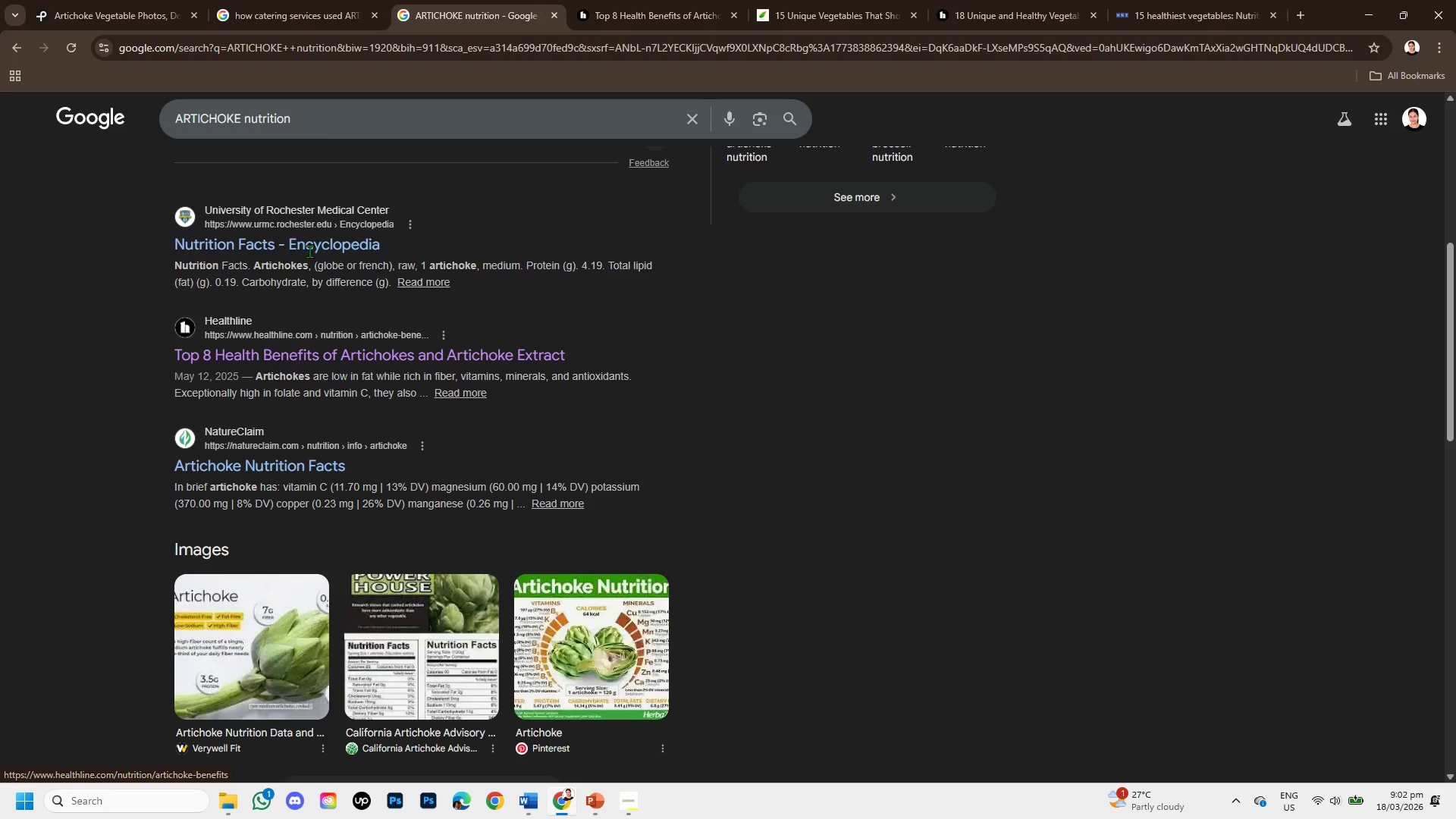 
left_click([366, 0])
 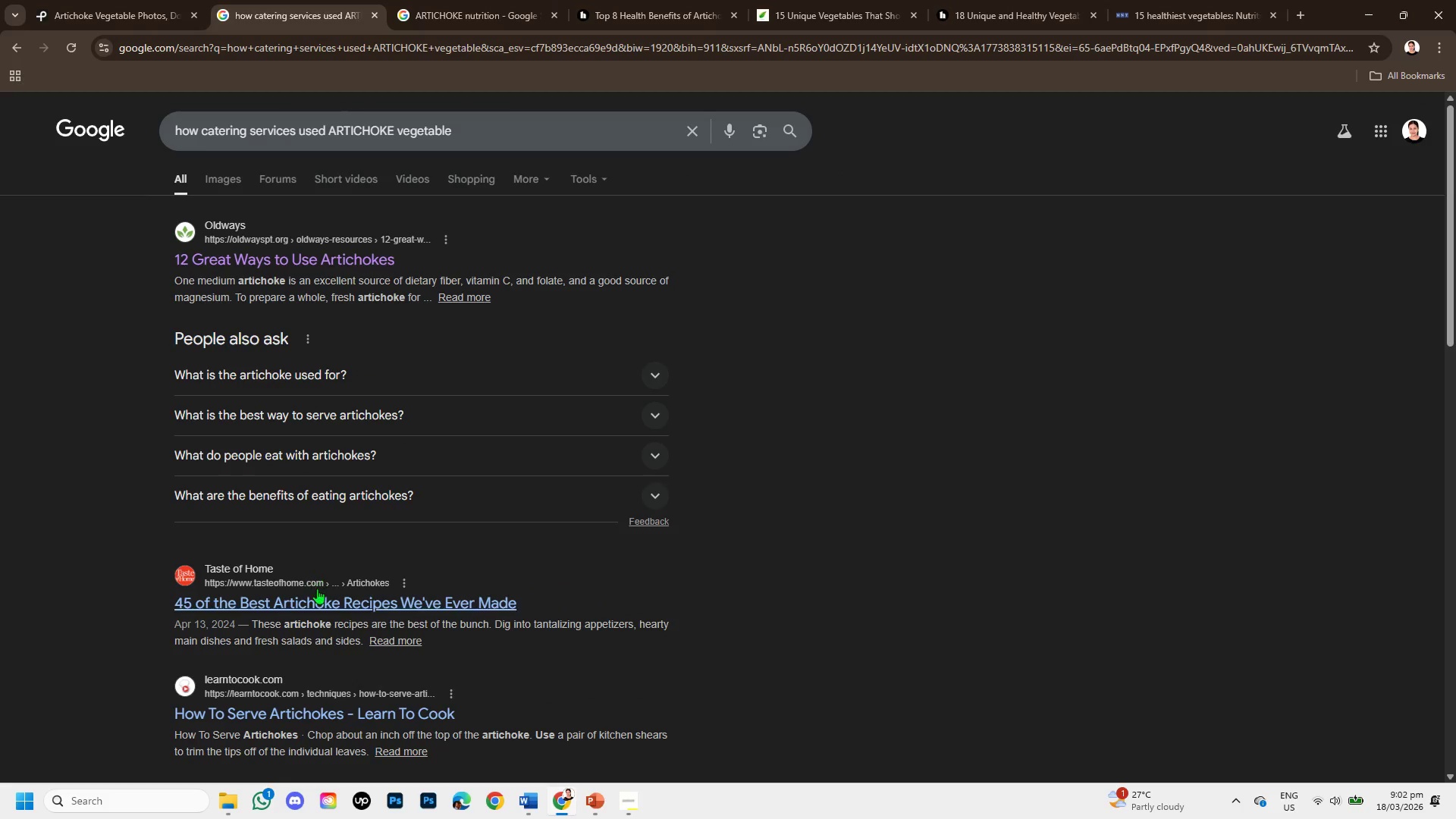 
right_click([317, 599])
 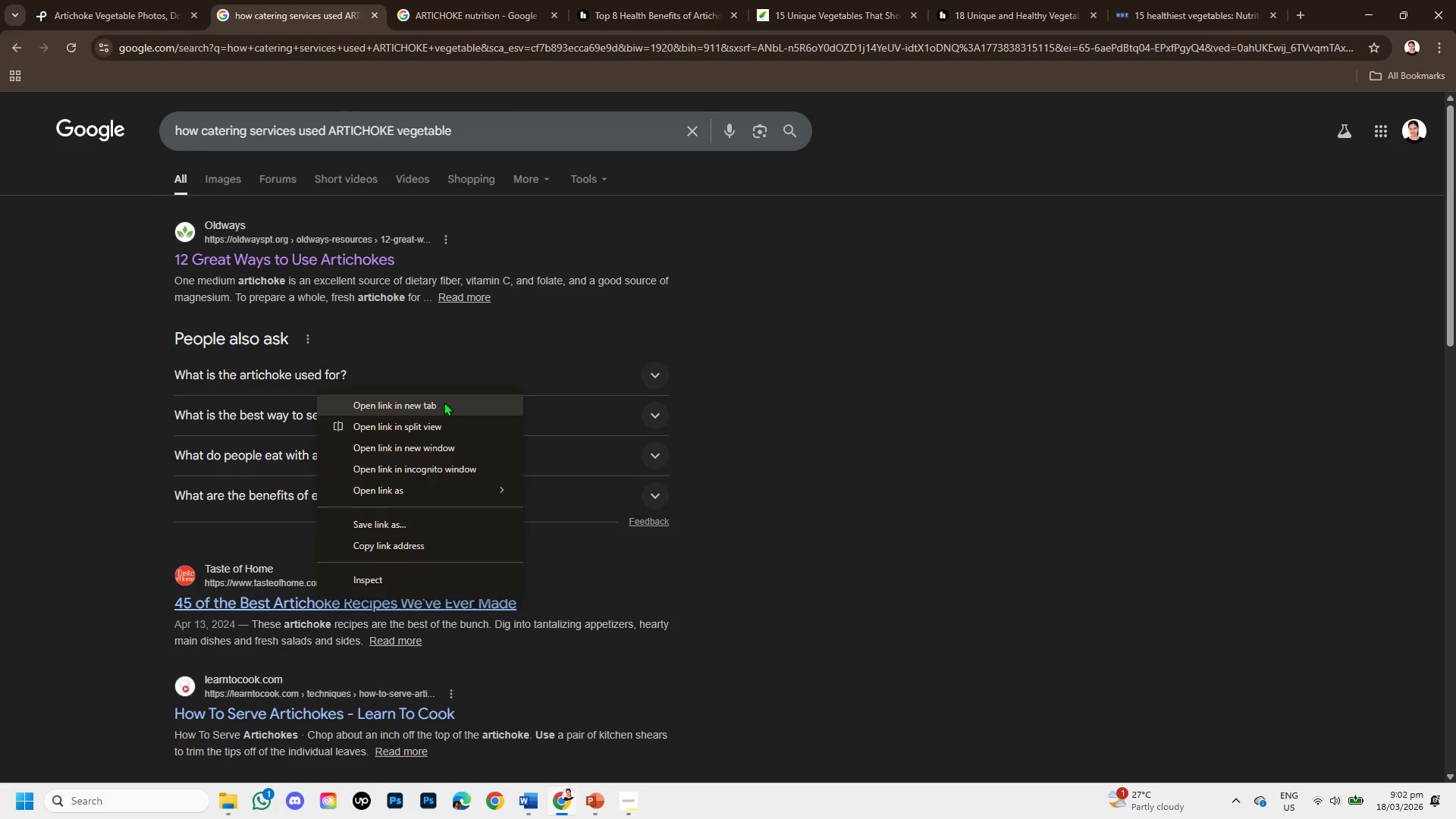 
left_click([443, 398])
 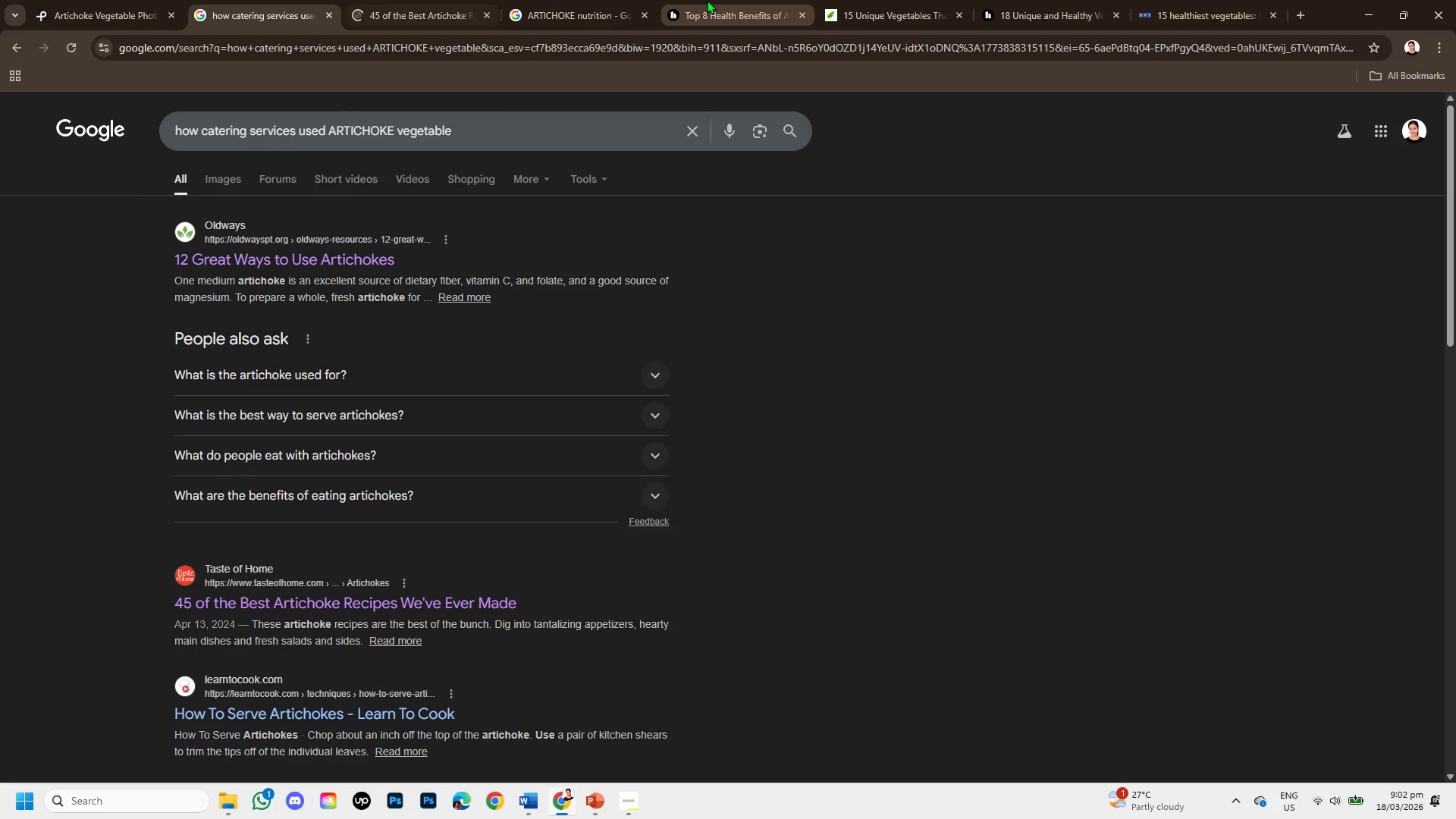 
left_click([707, 0])
 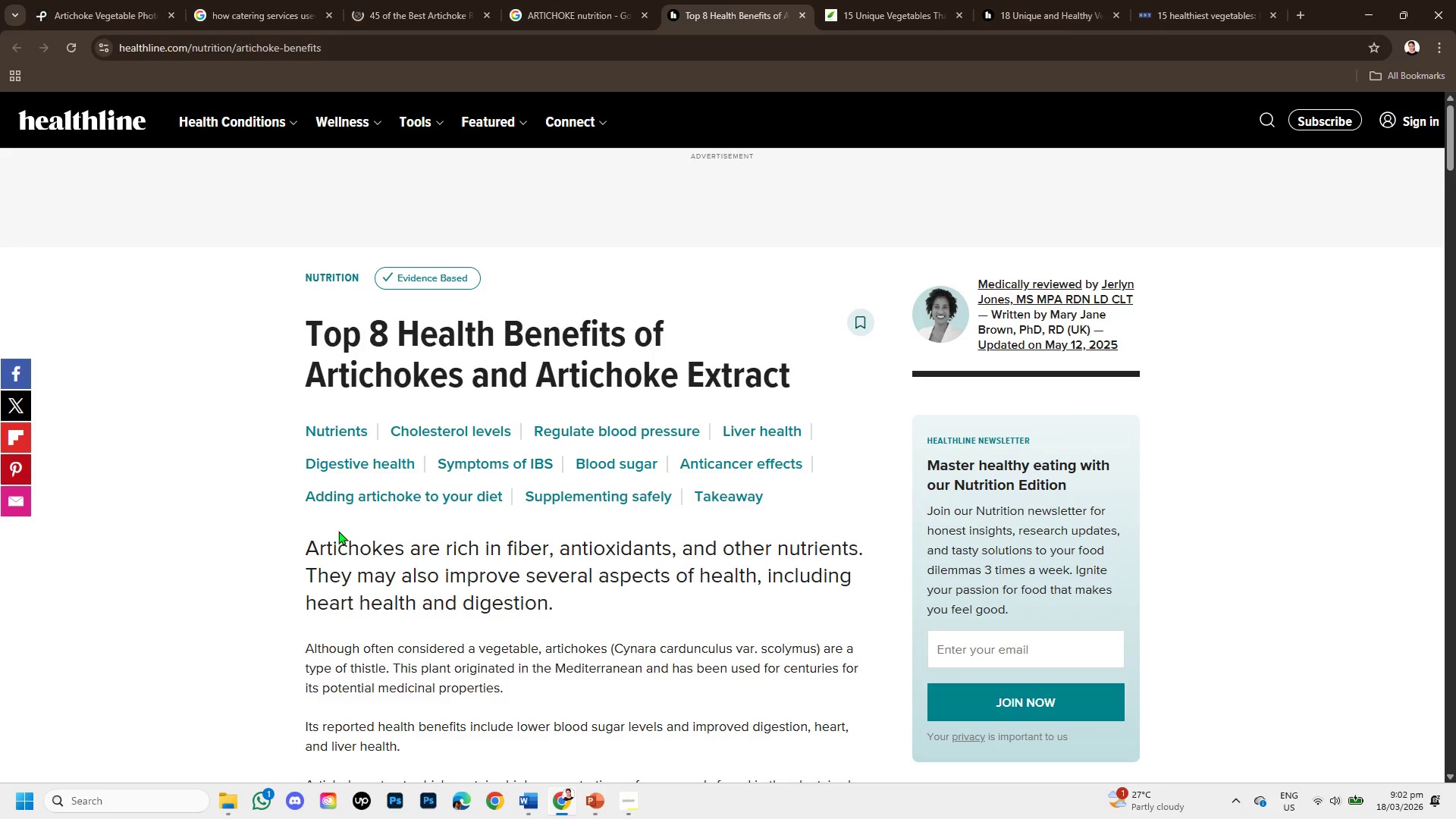 
scroll: coordinate [338, 531], scroll_direction: down, amount: 1.0
 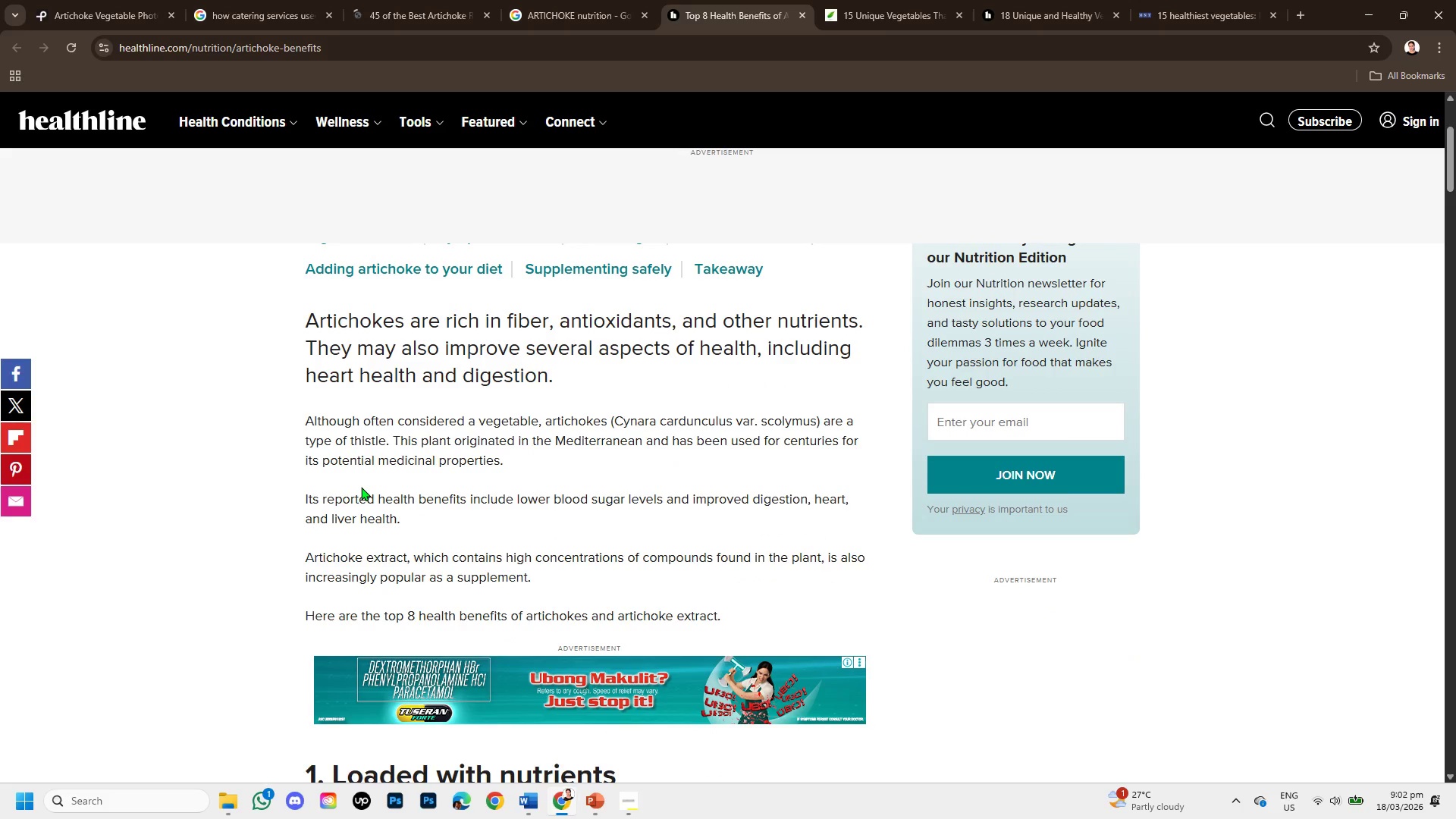 
left_click_drag(start_coordinate=[479, 422], to_coordinate=[590, 419])
 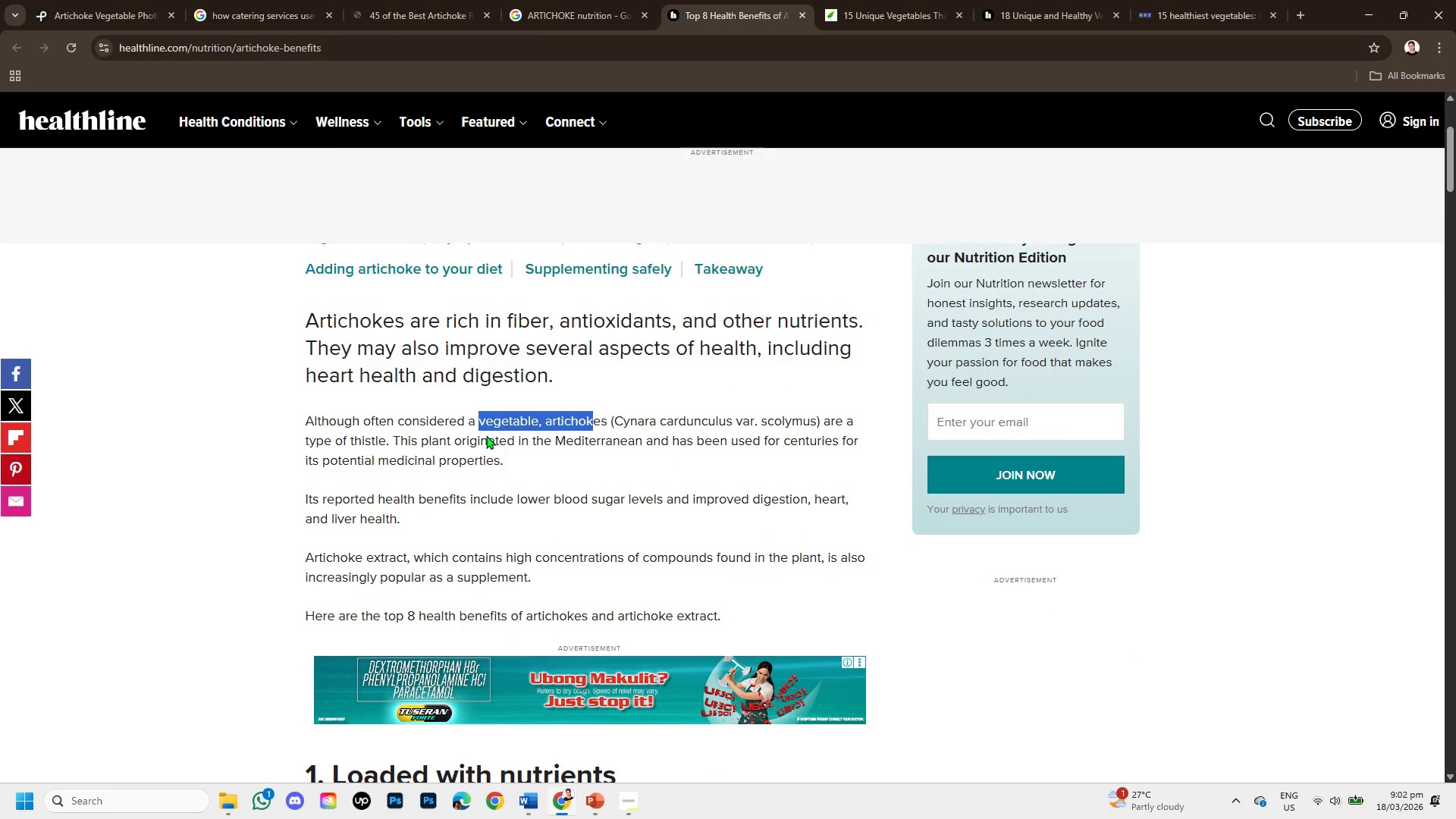 
left_click_drag(start_coordinate=[486, 435], to_coordinate=[805, 452])
 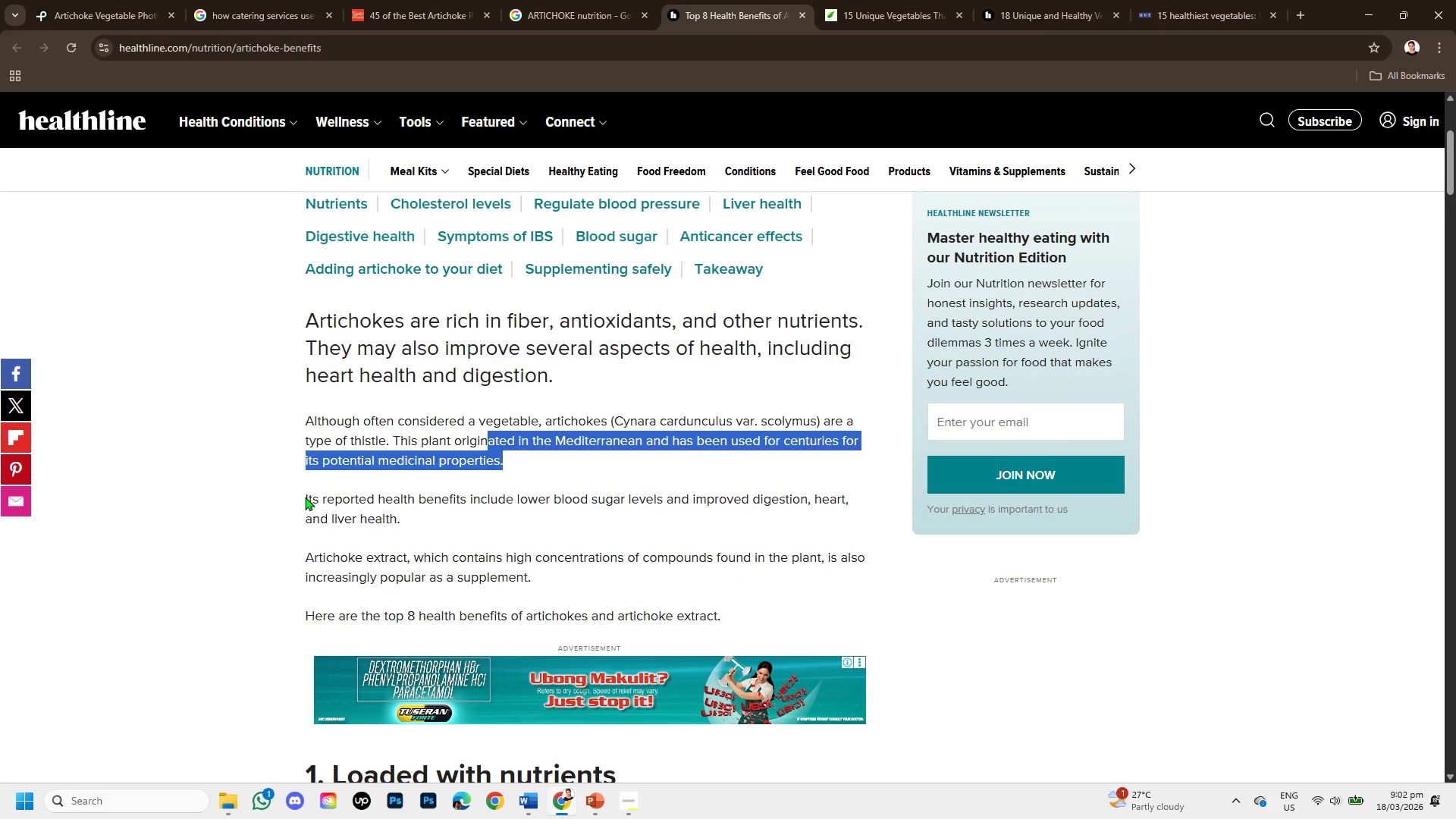 
left_click_drag(start_coordinate=[304, 497], to_coordinate=[449, 510])
 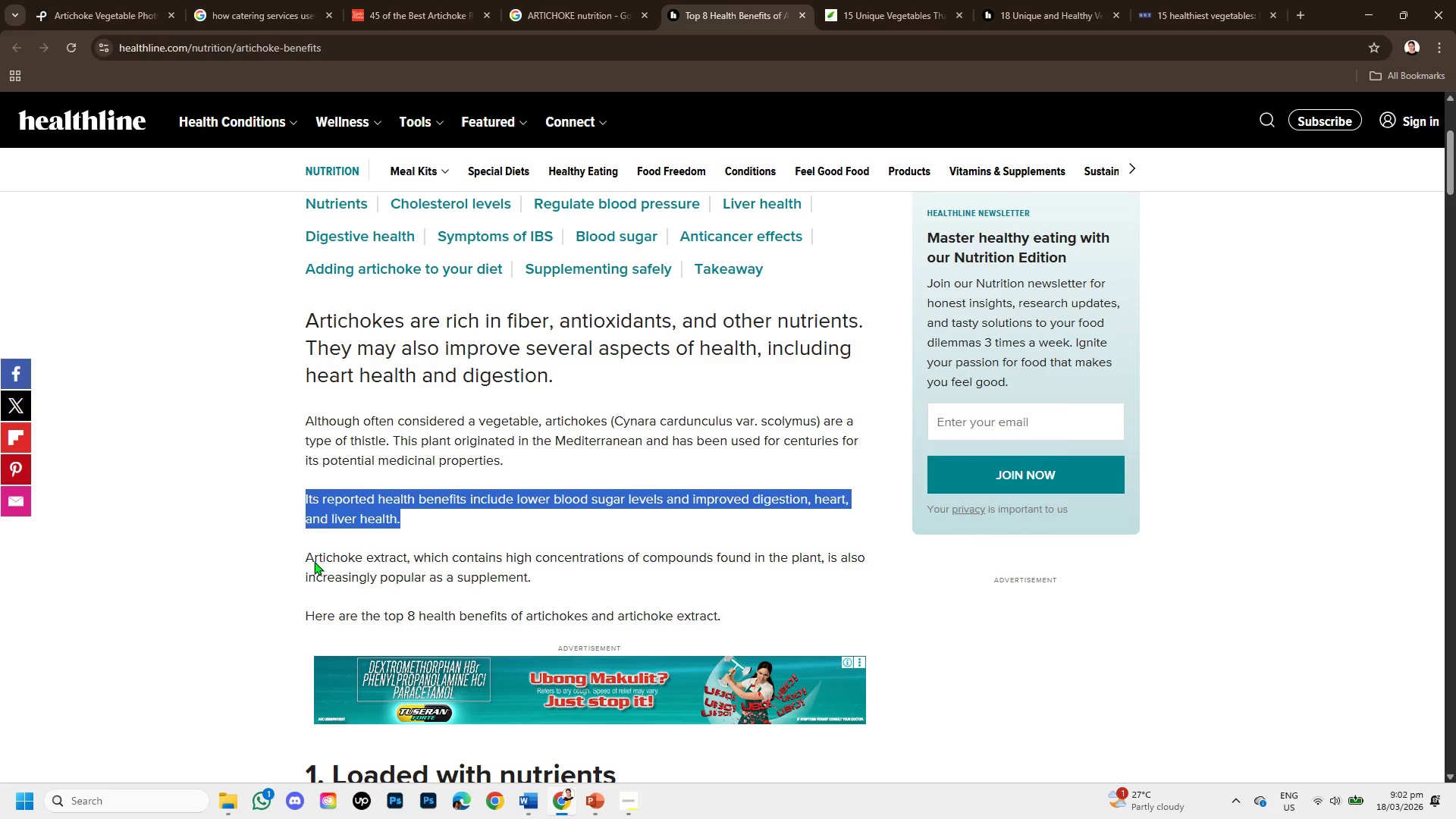 
left_click_drag(start_coordinate=[305, 563], to_coordinate=[498, 580])
 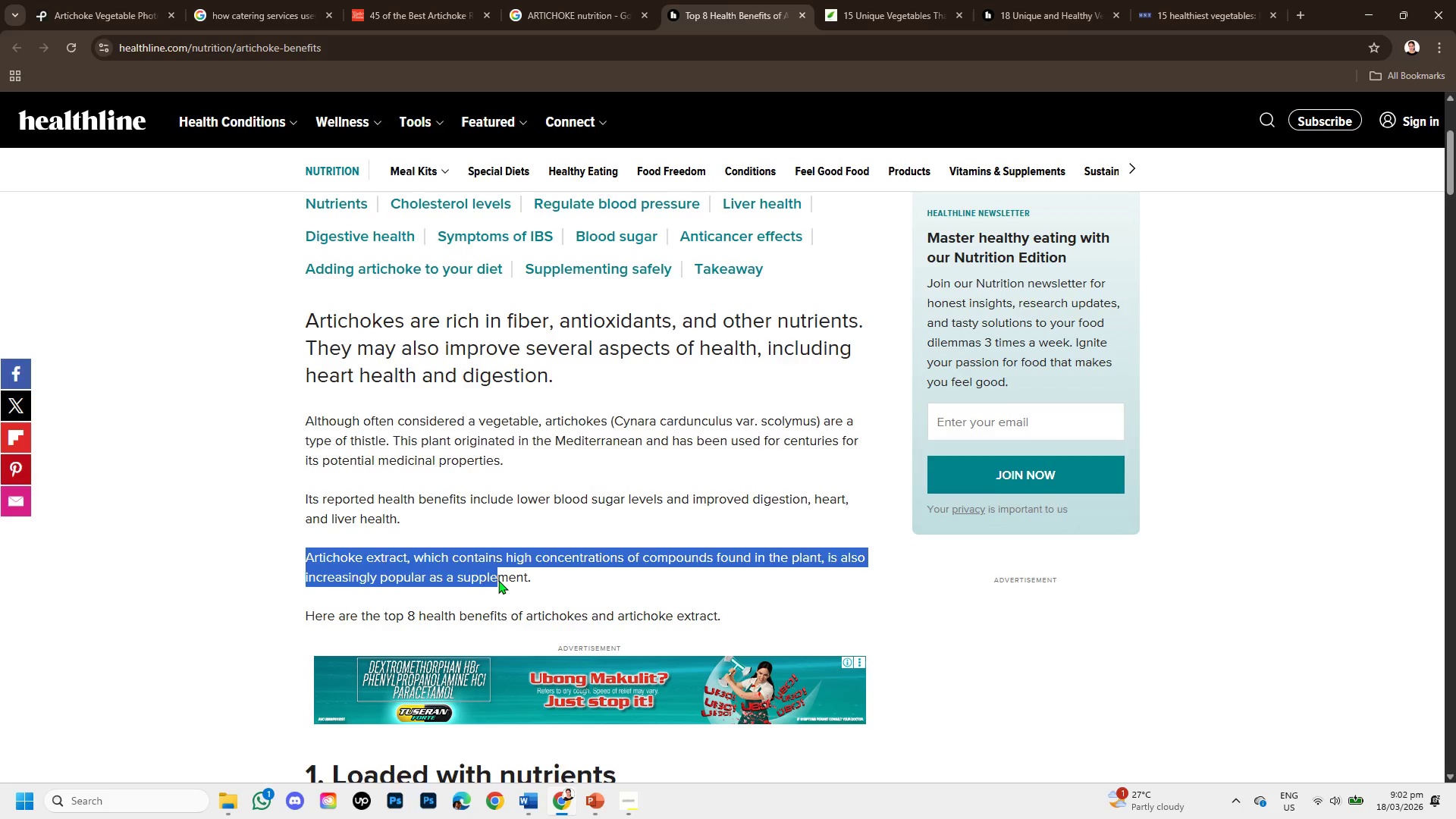 
scroll: coordinate [499, 580], scroll_direction: down, amount: 2.0
 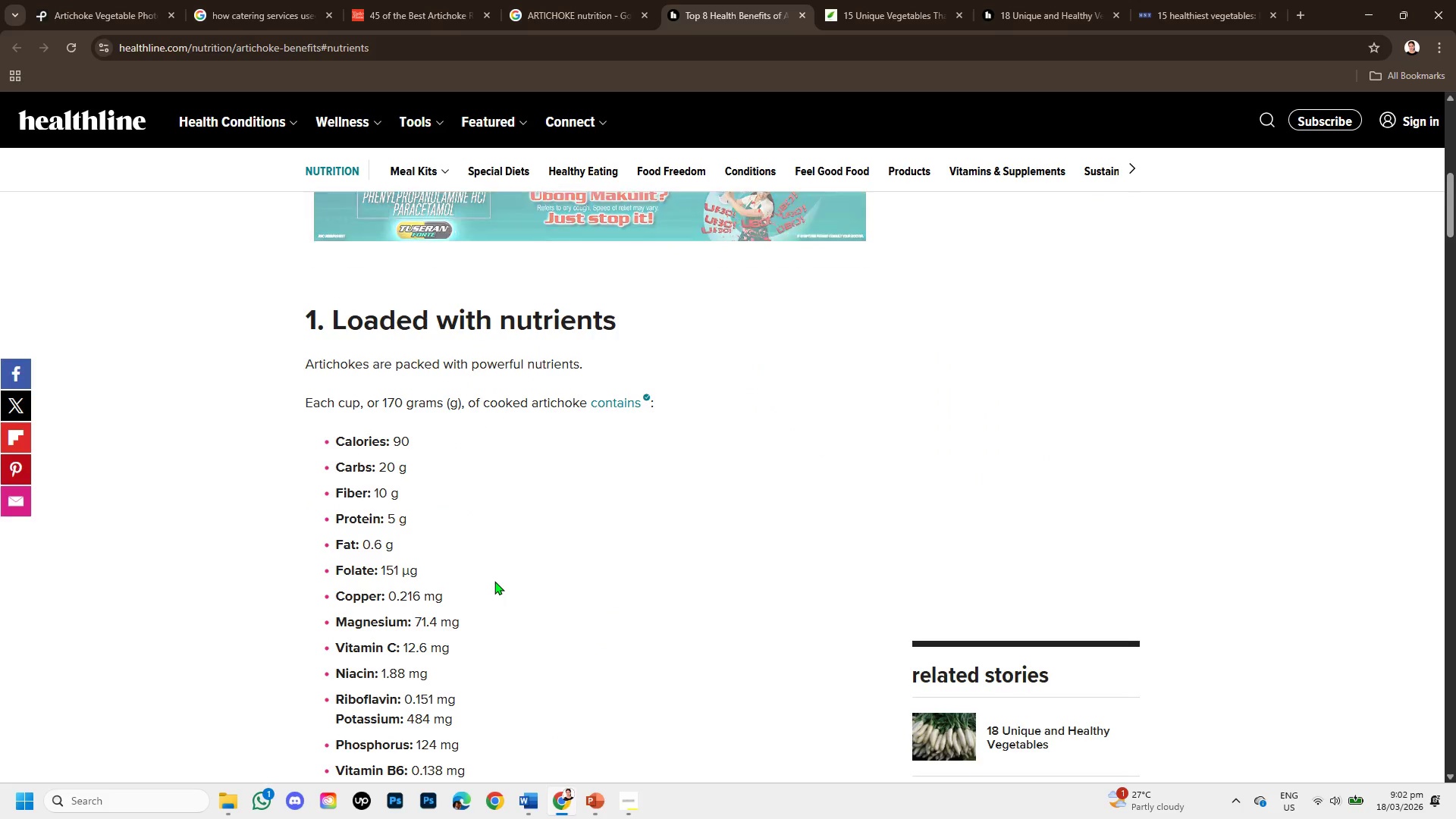 
left_click([606, 0])
 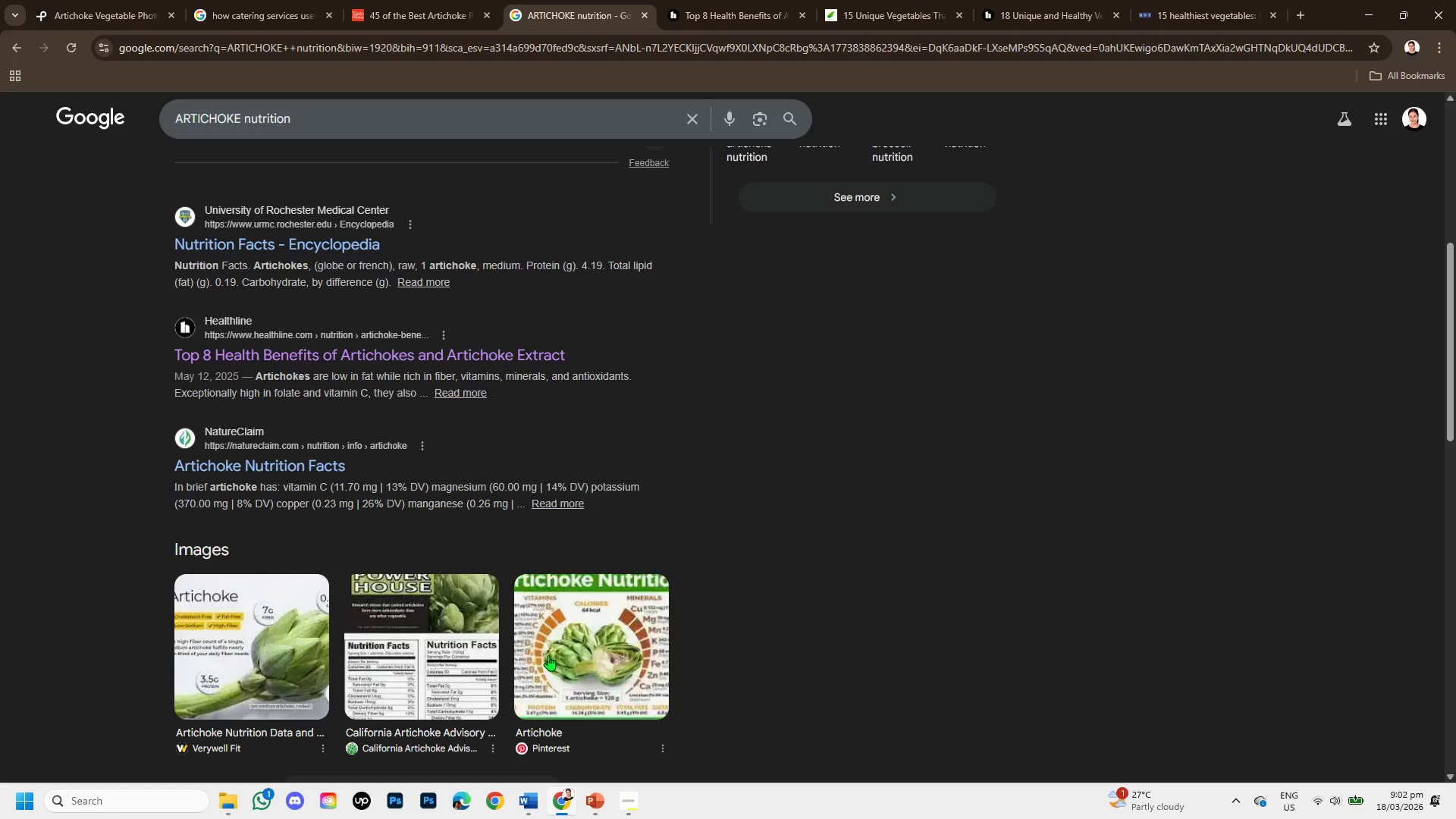 
scroll: coordinate [569, 613], scroll_direction: up, amount: 6.0
 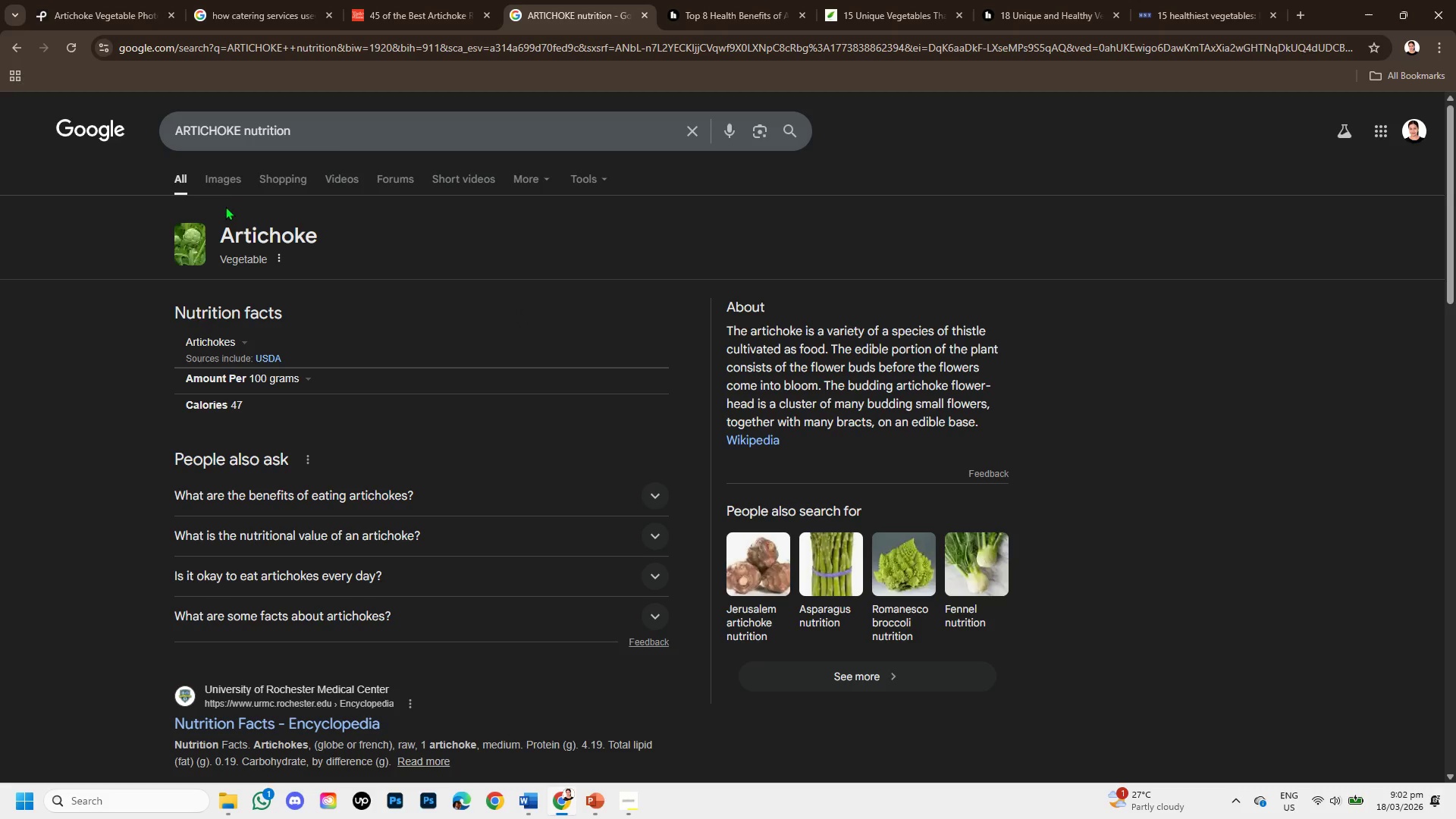 
left_click([217, 173])
 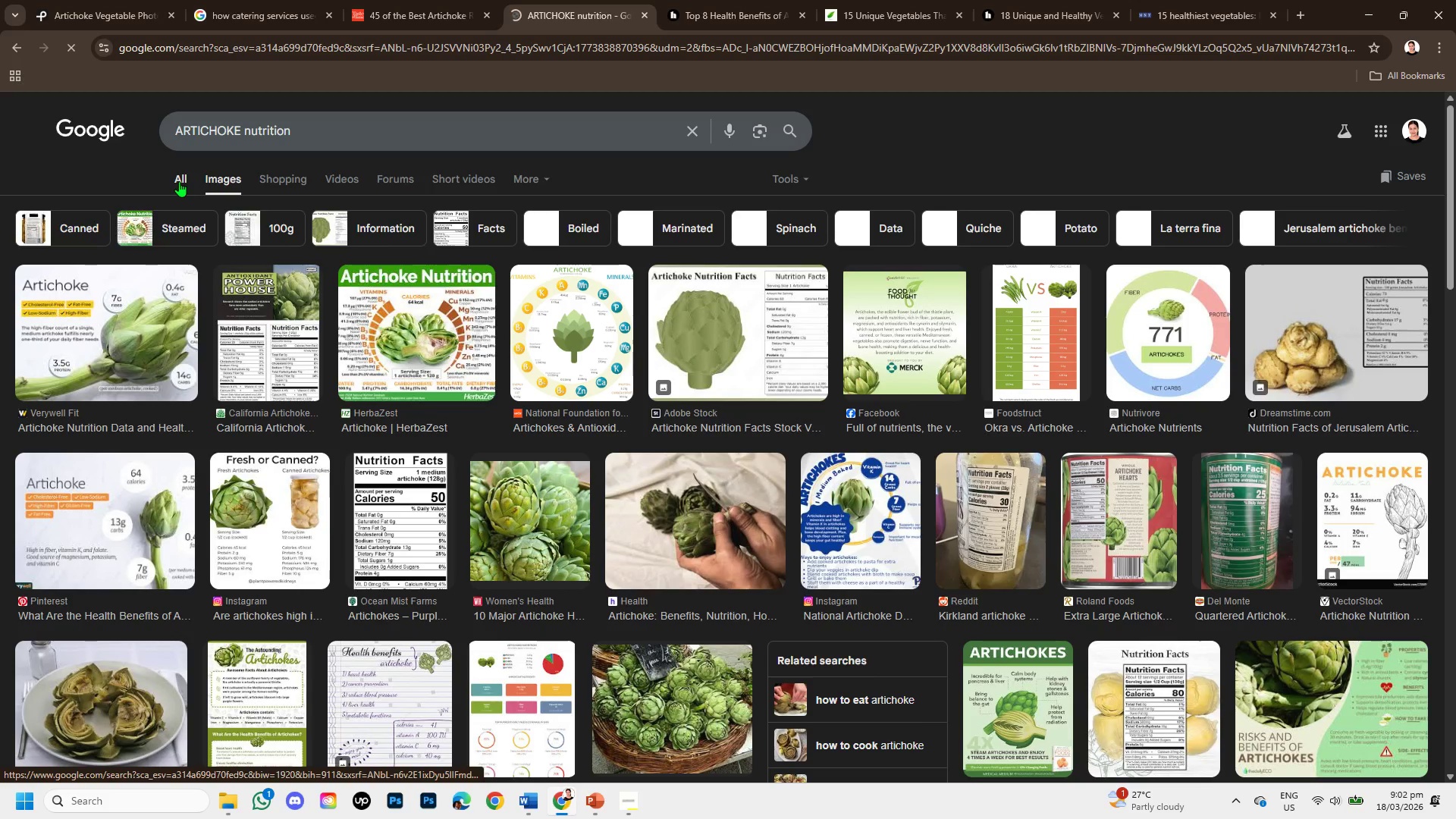 
left_click([179, 181])
 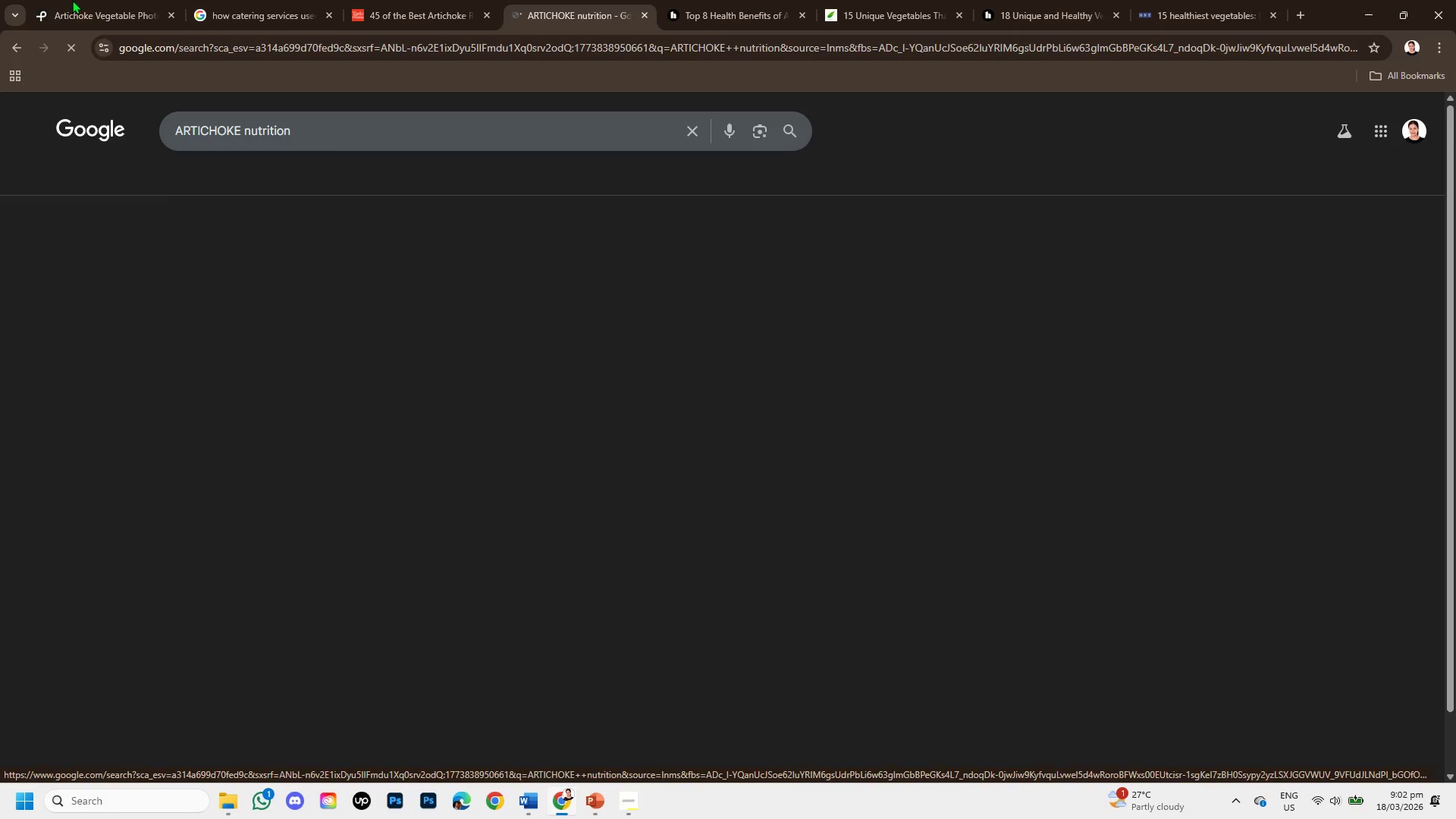 
left_click([72, 0])
 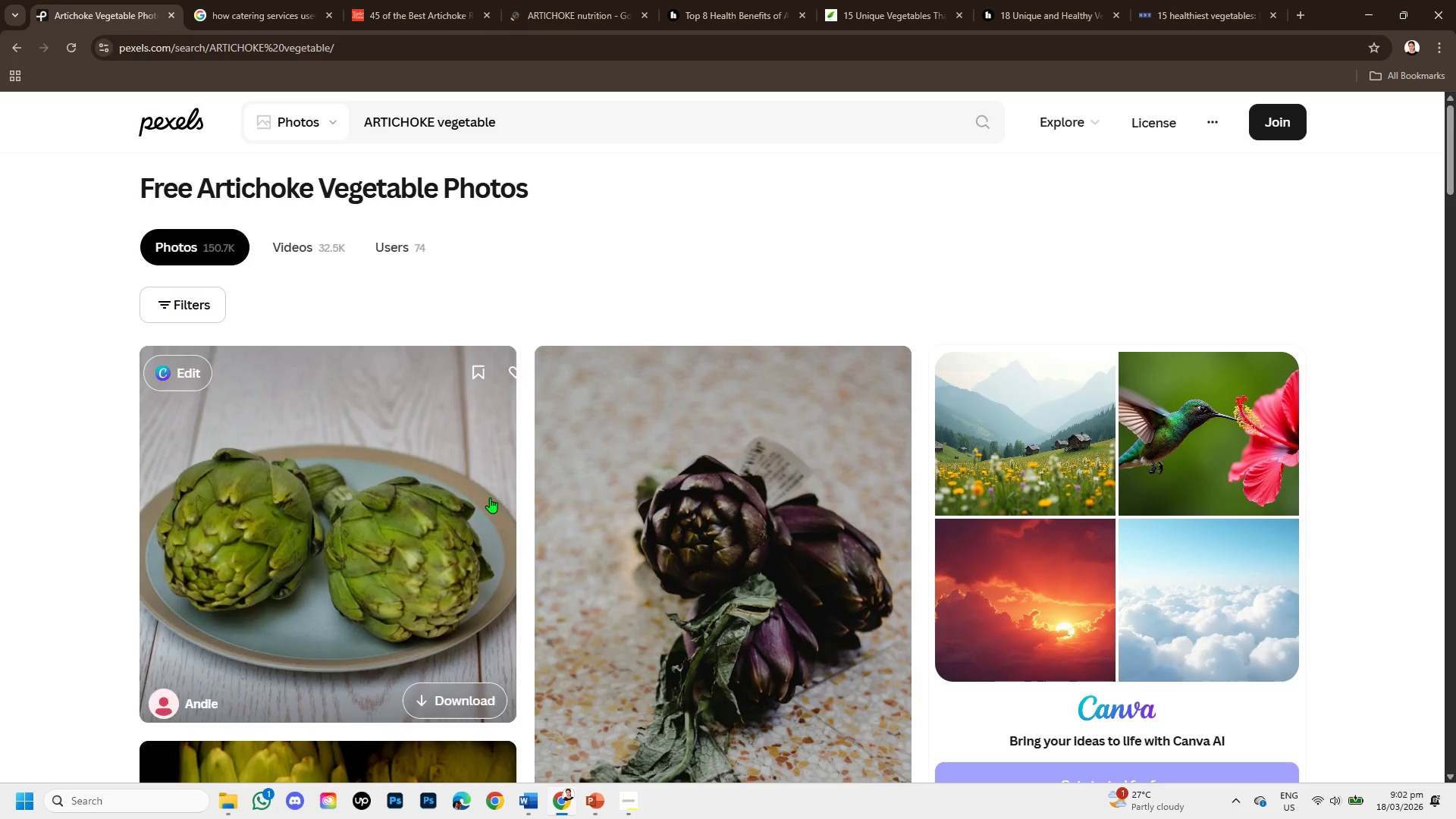 
scroll: coordinate [485, 507], scroll_direction: down, amount: 3.0
 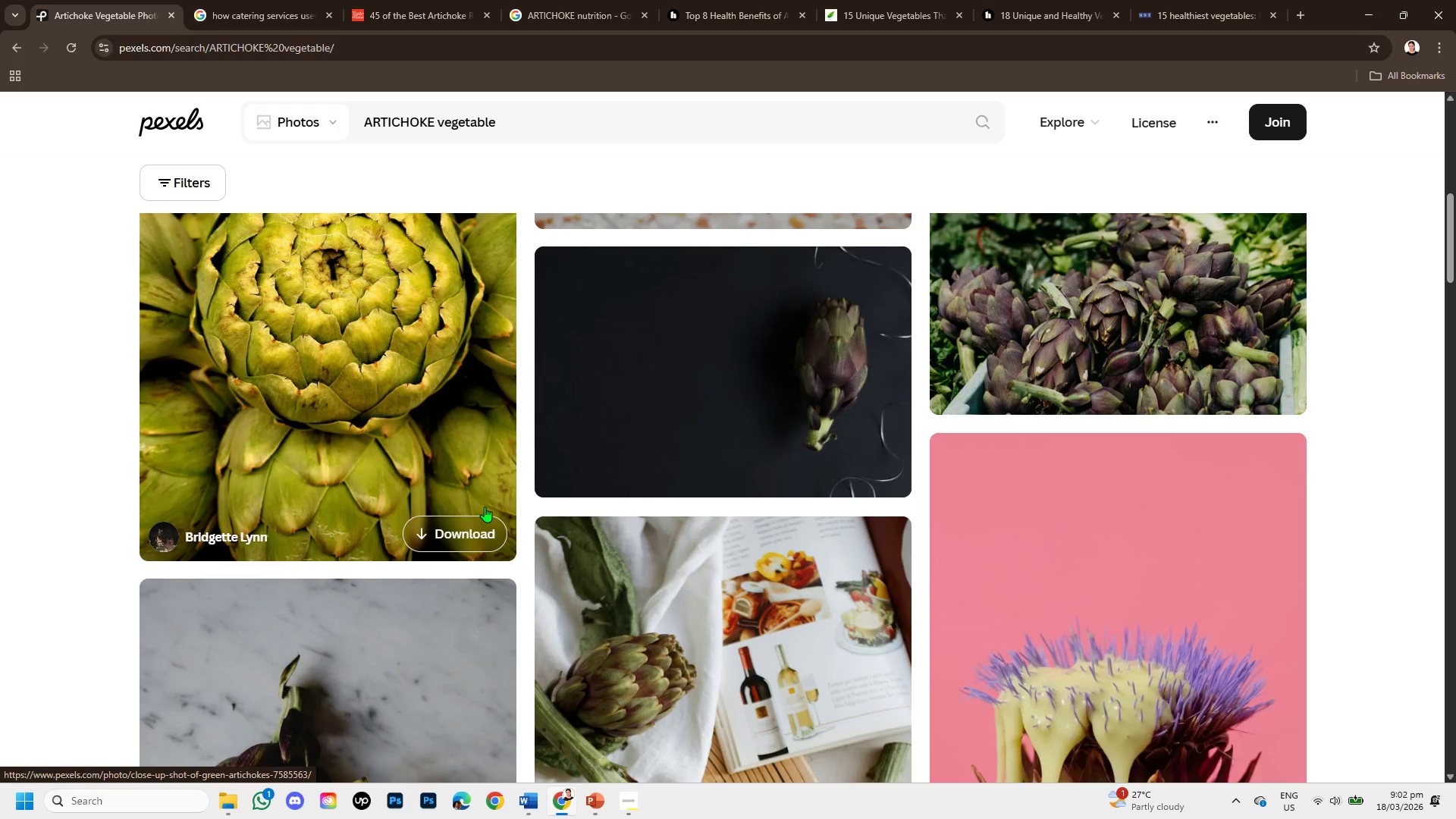 
scroll: coordinate [485, 507], scroll_direction: up, amount: 1.0
 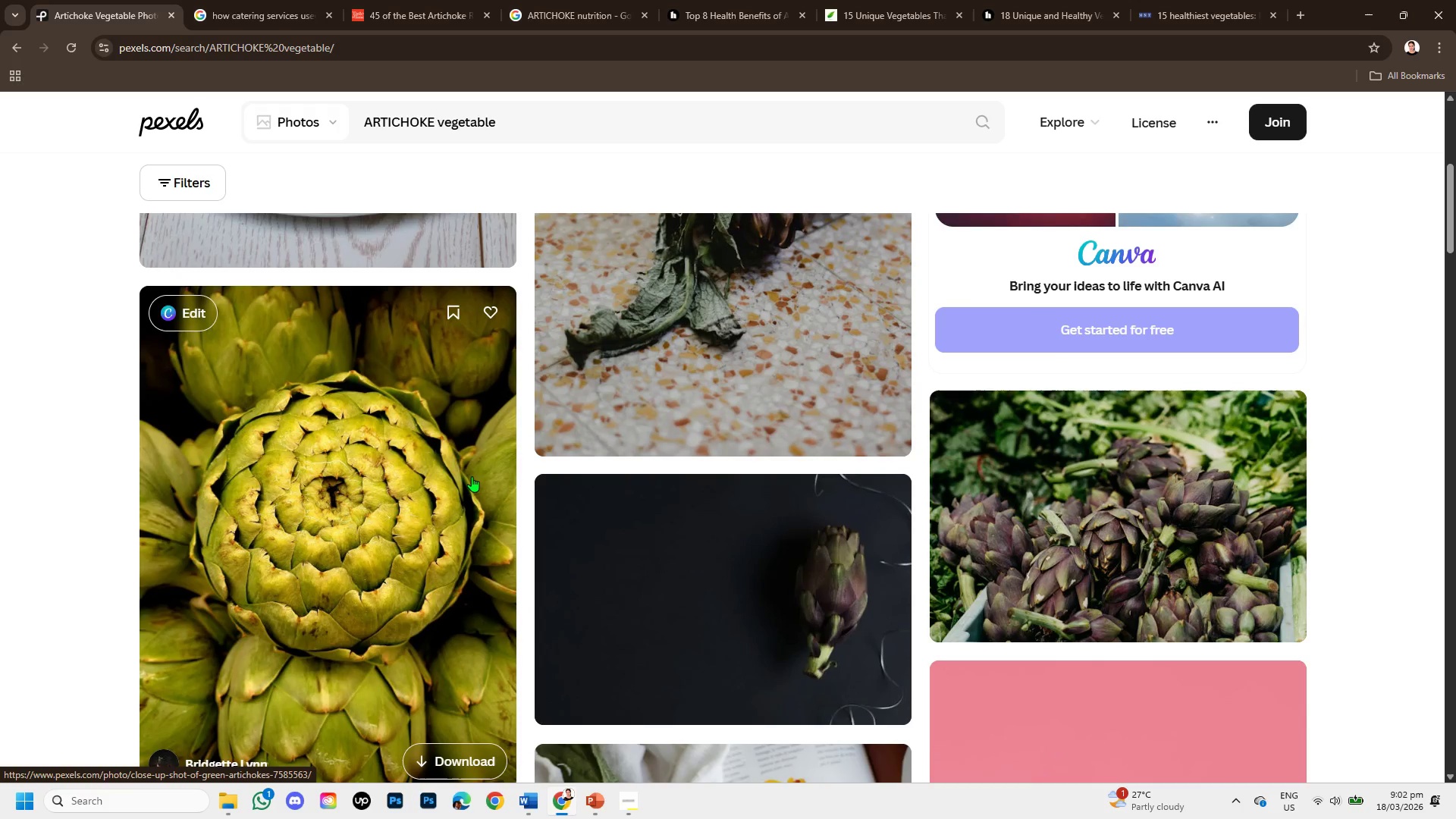 
scroll: coordinate [468, 483], scroll_direction: down, amount: 1.0
 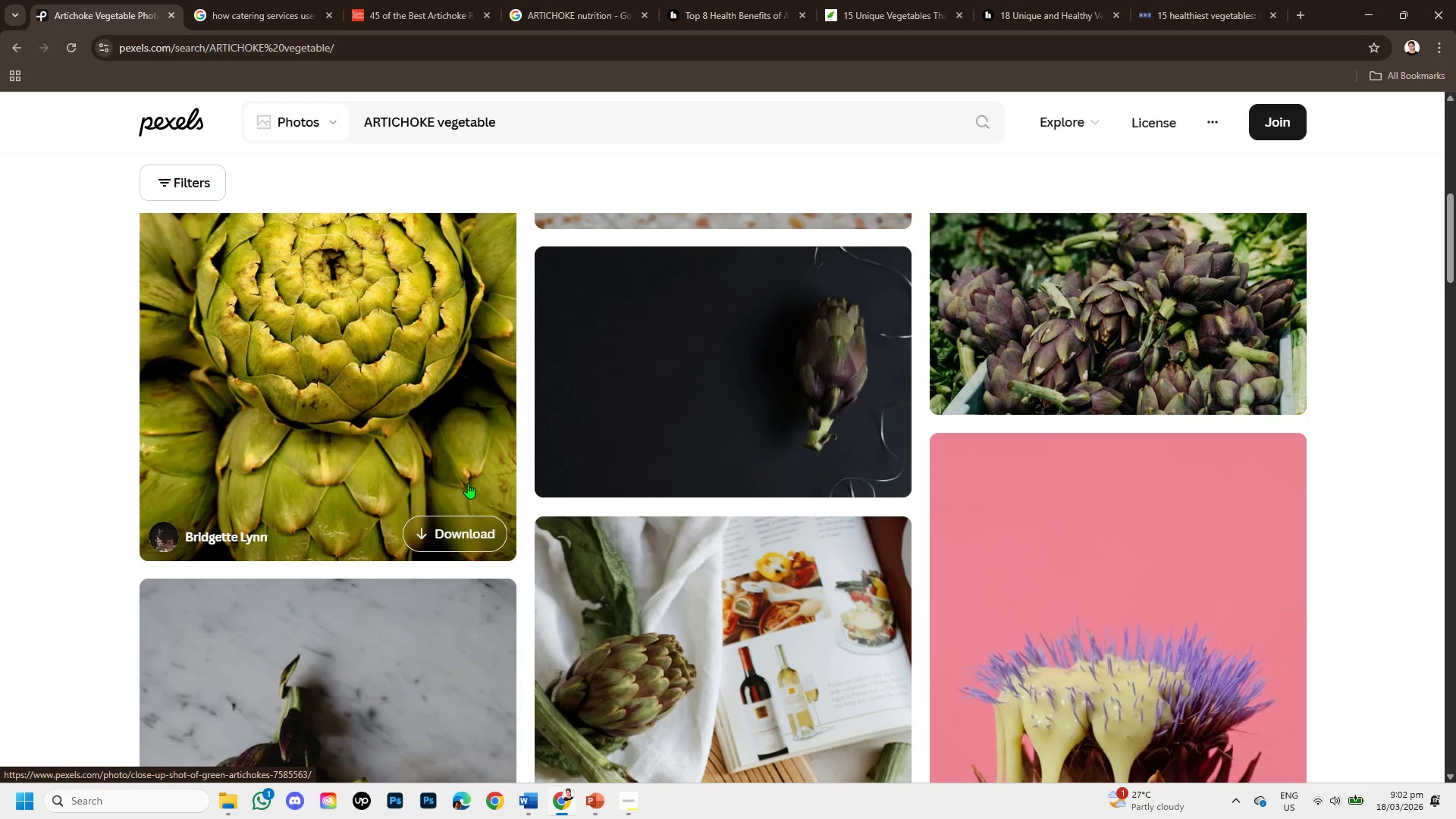 
scroll: coordinate [468, 483], scroll_direction: up, amount: 3.0
 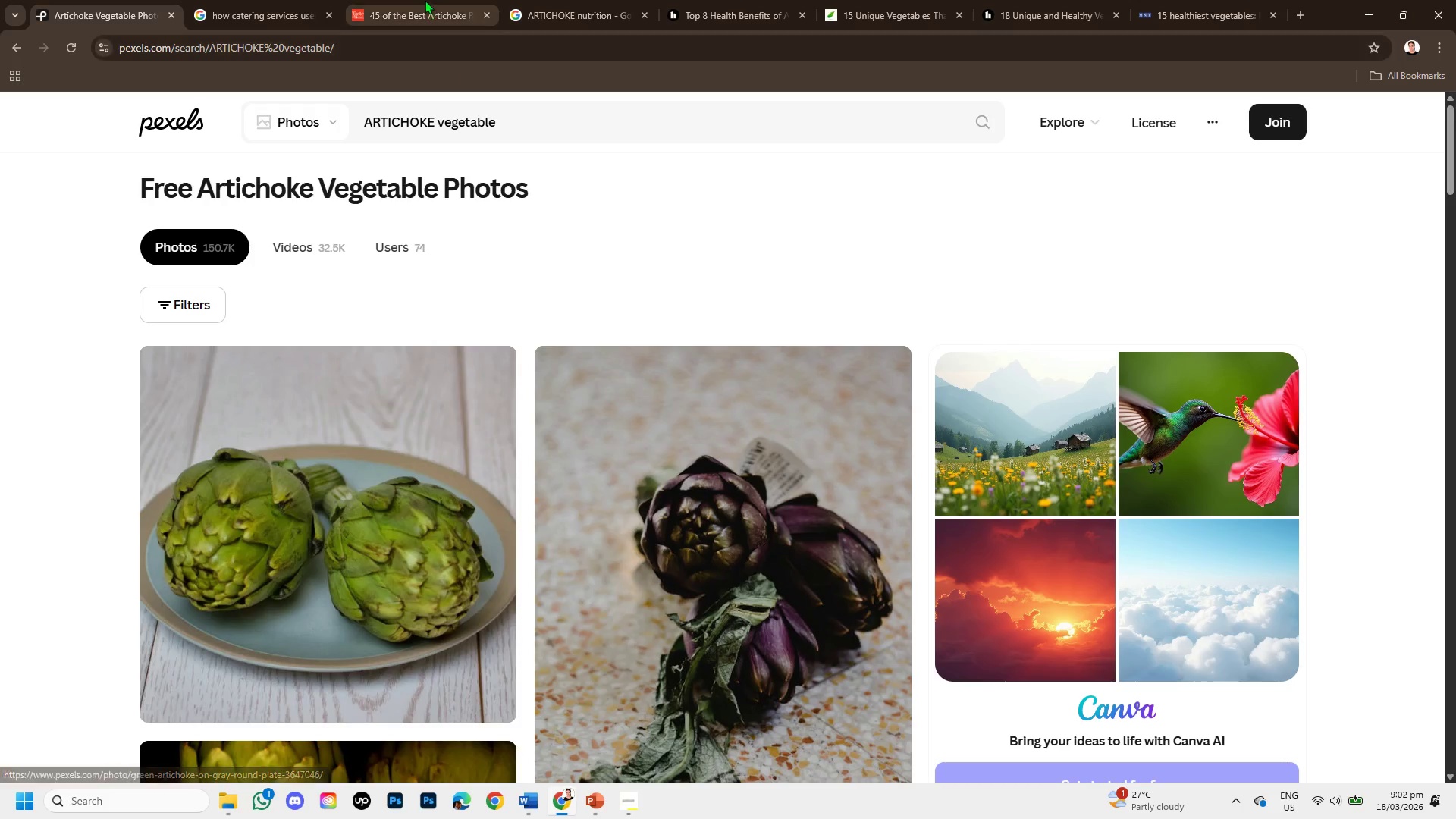 
left_click([423, 0])
 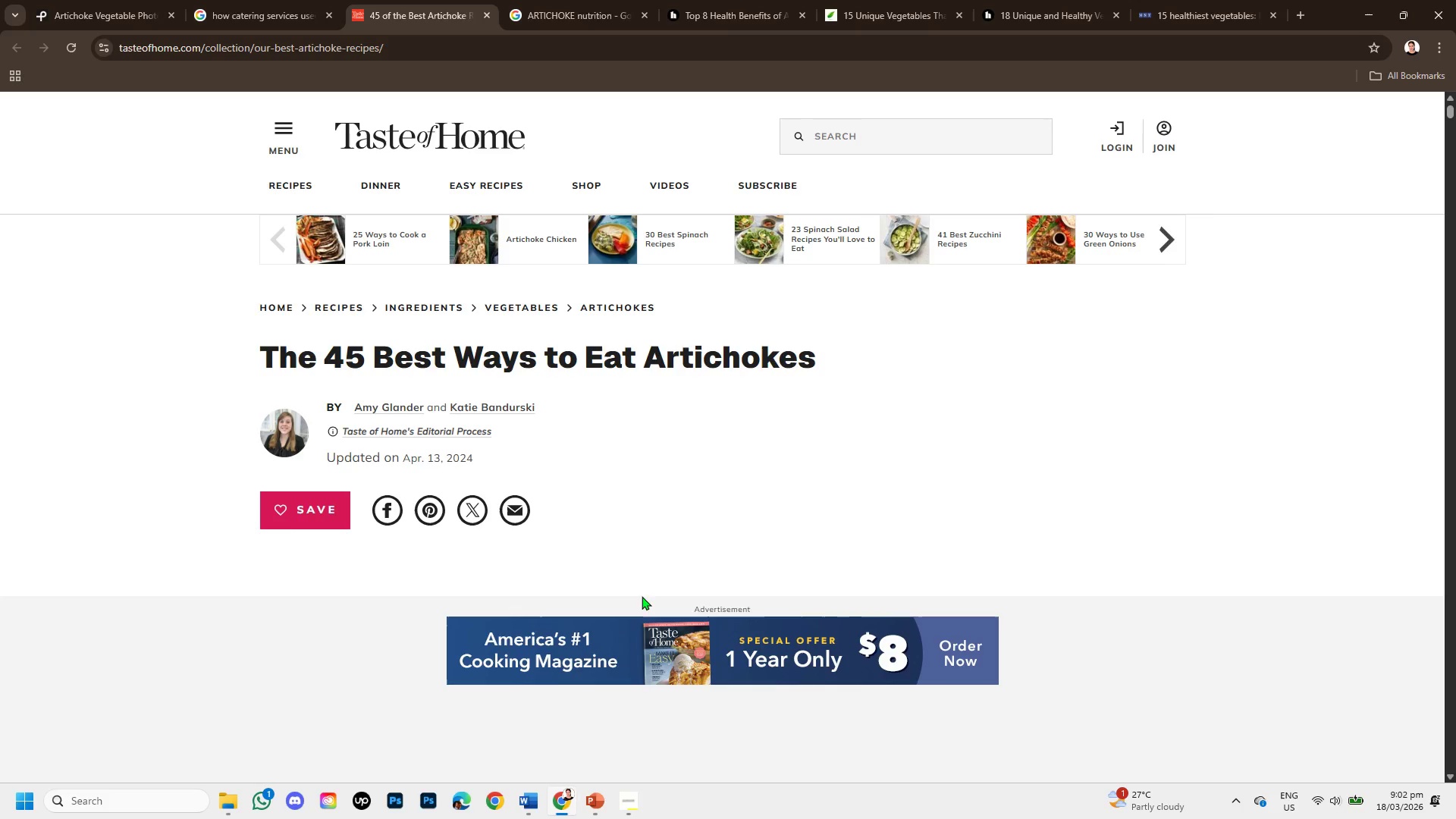 
scroll: coordinate [645, 599], scroll_direction: down, amount: 2.0
 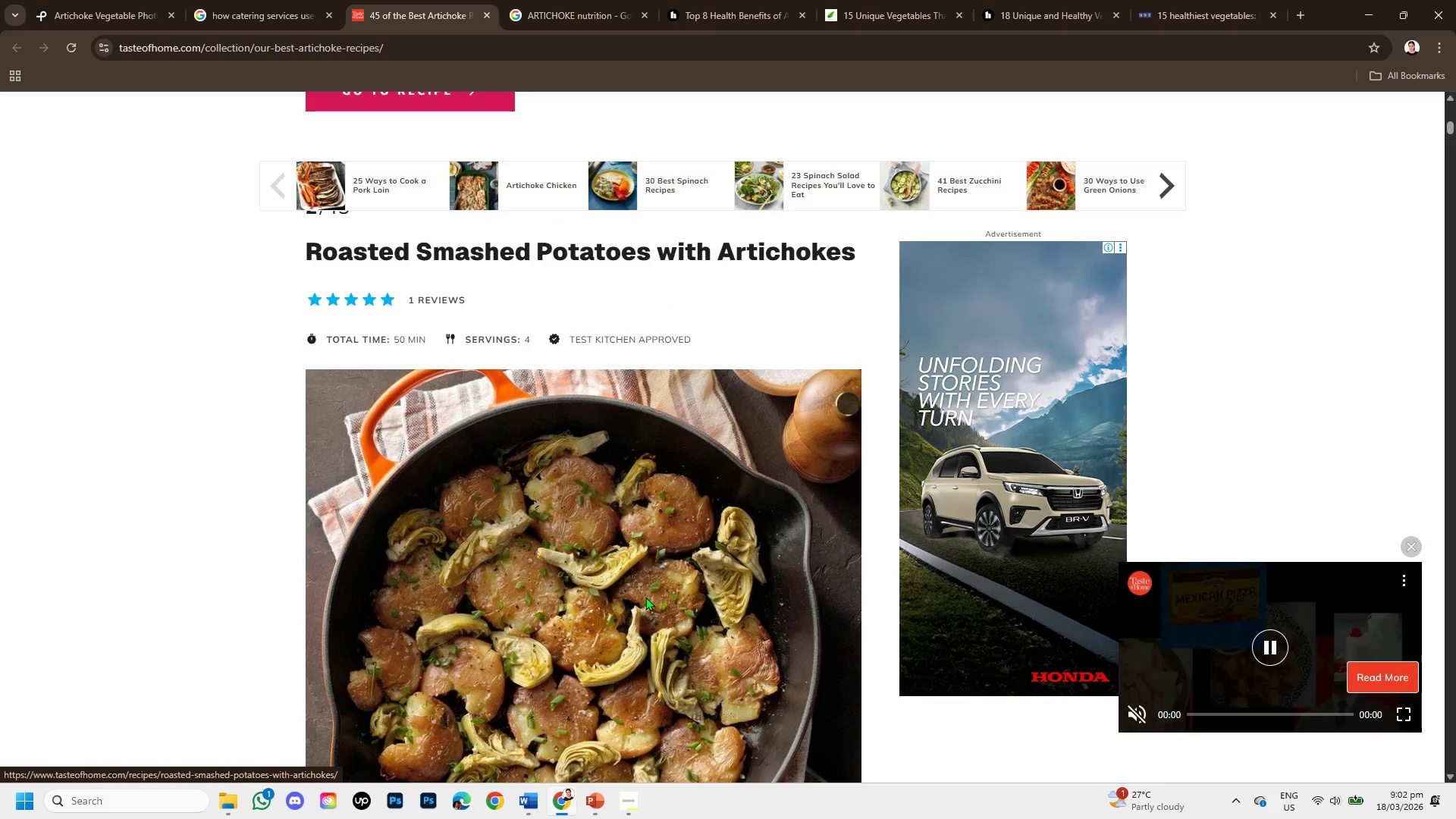 
left_click([548, 20])
 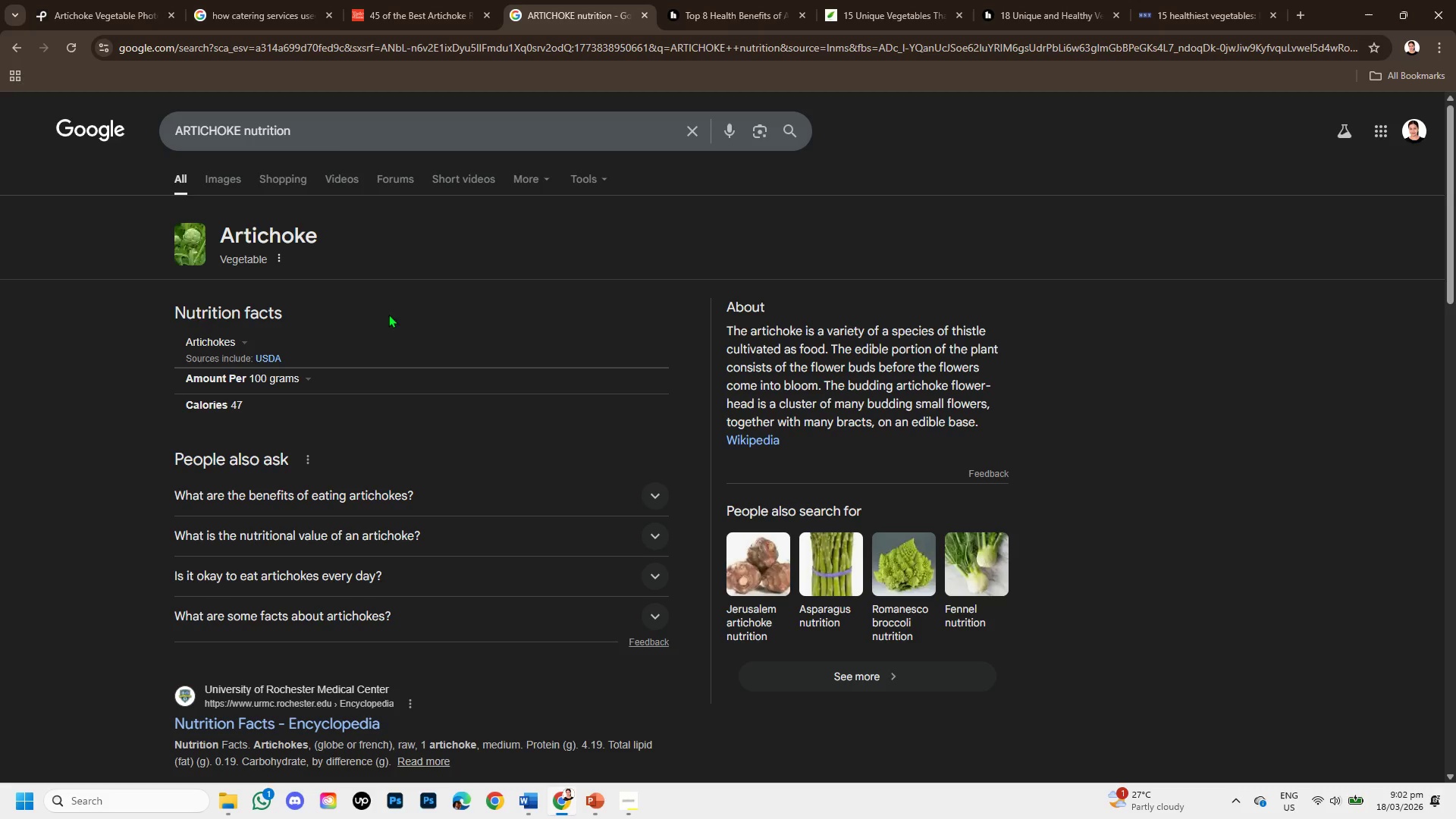 
wait(5.11)
 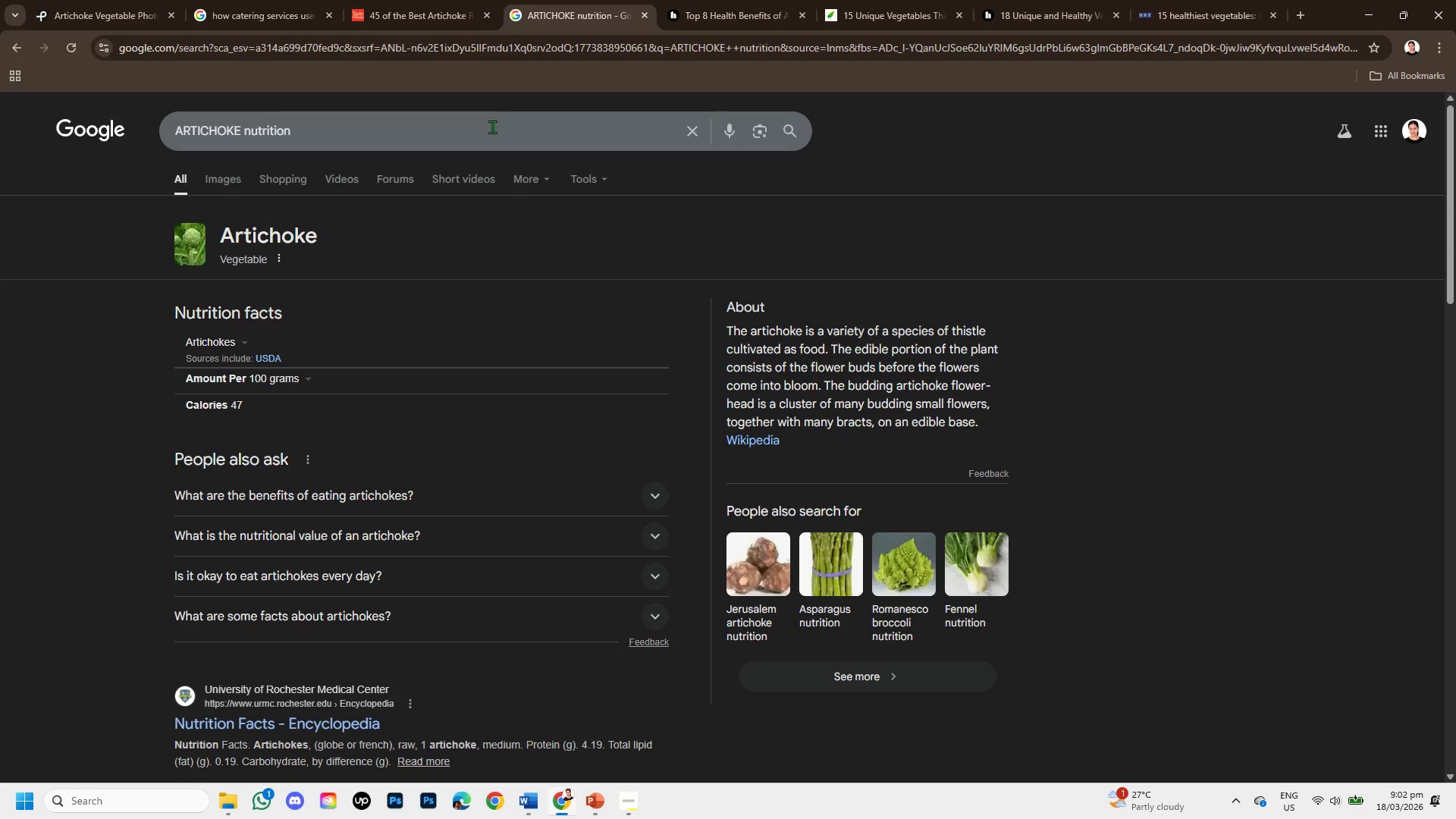 
left_click([734, 0])
 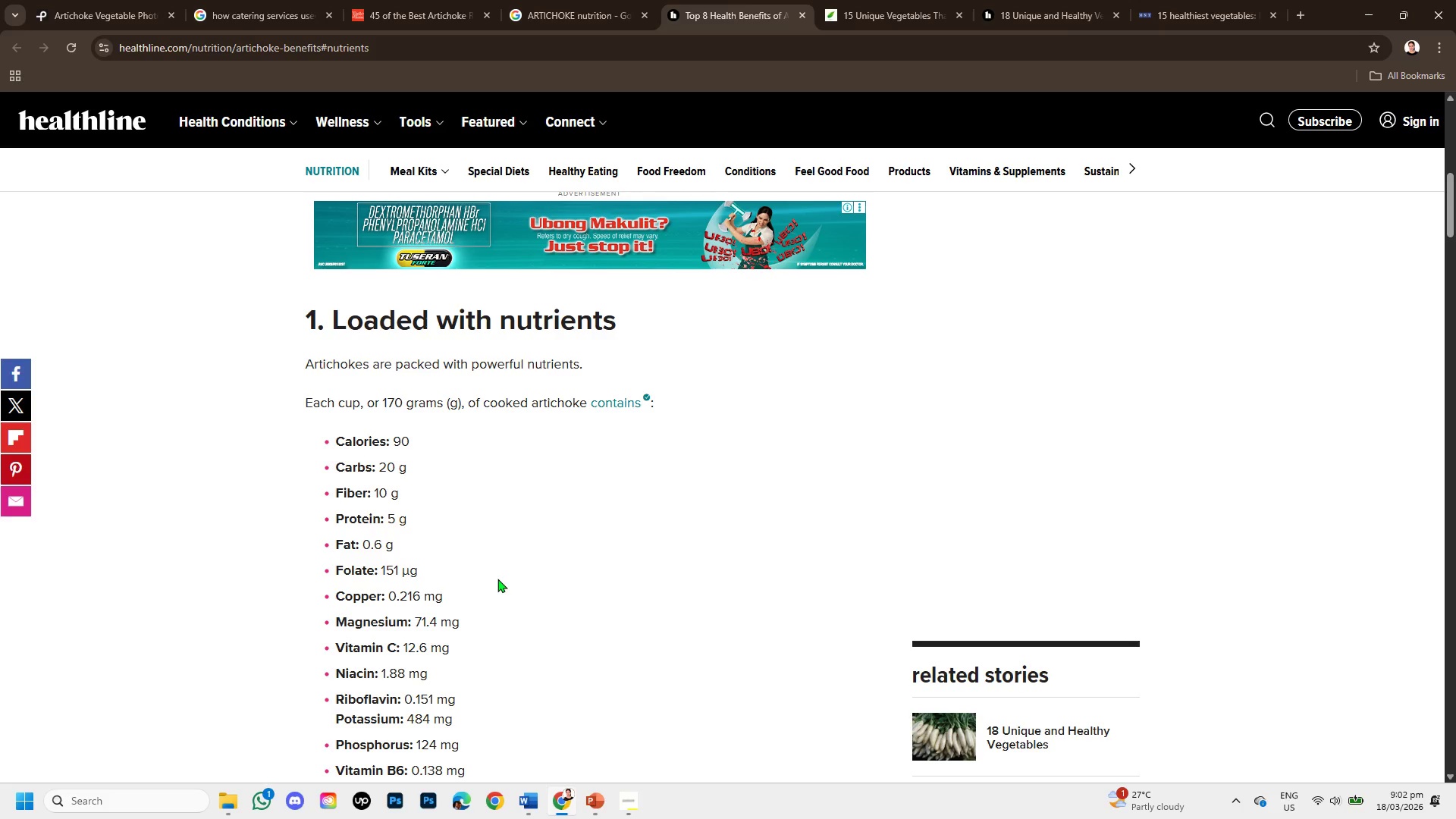 
scroll: coordinate [497, 570], scroll_direction: down, amount: 6.0
 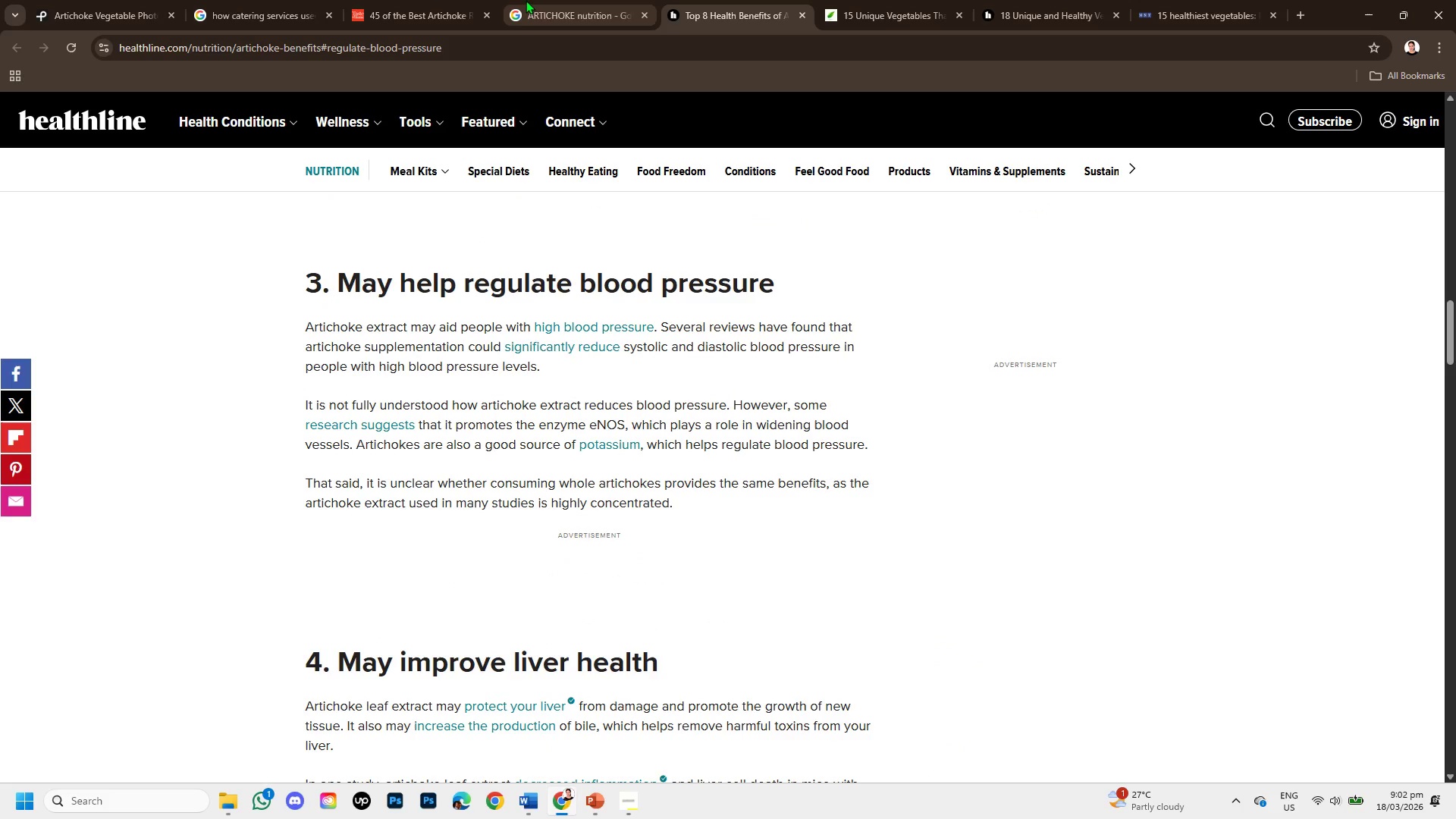 
scroll: coordinate [613, 460], scroll_direction: up, amount: 11.0
 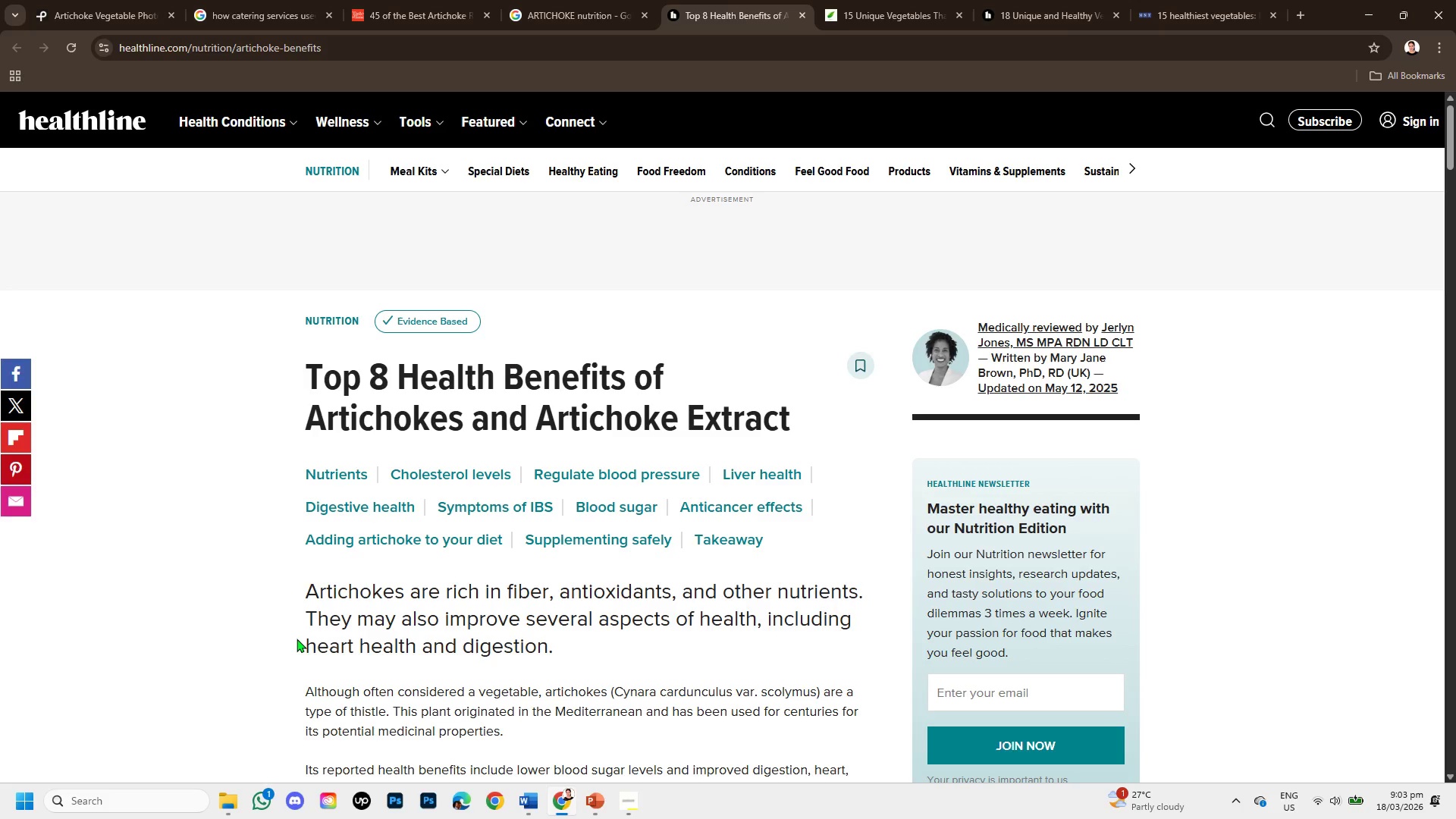 
wait(10.02)
 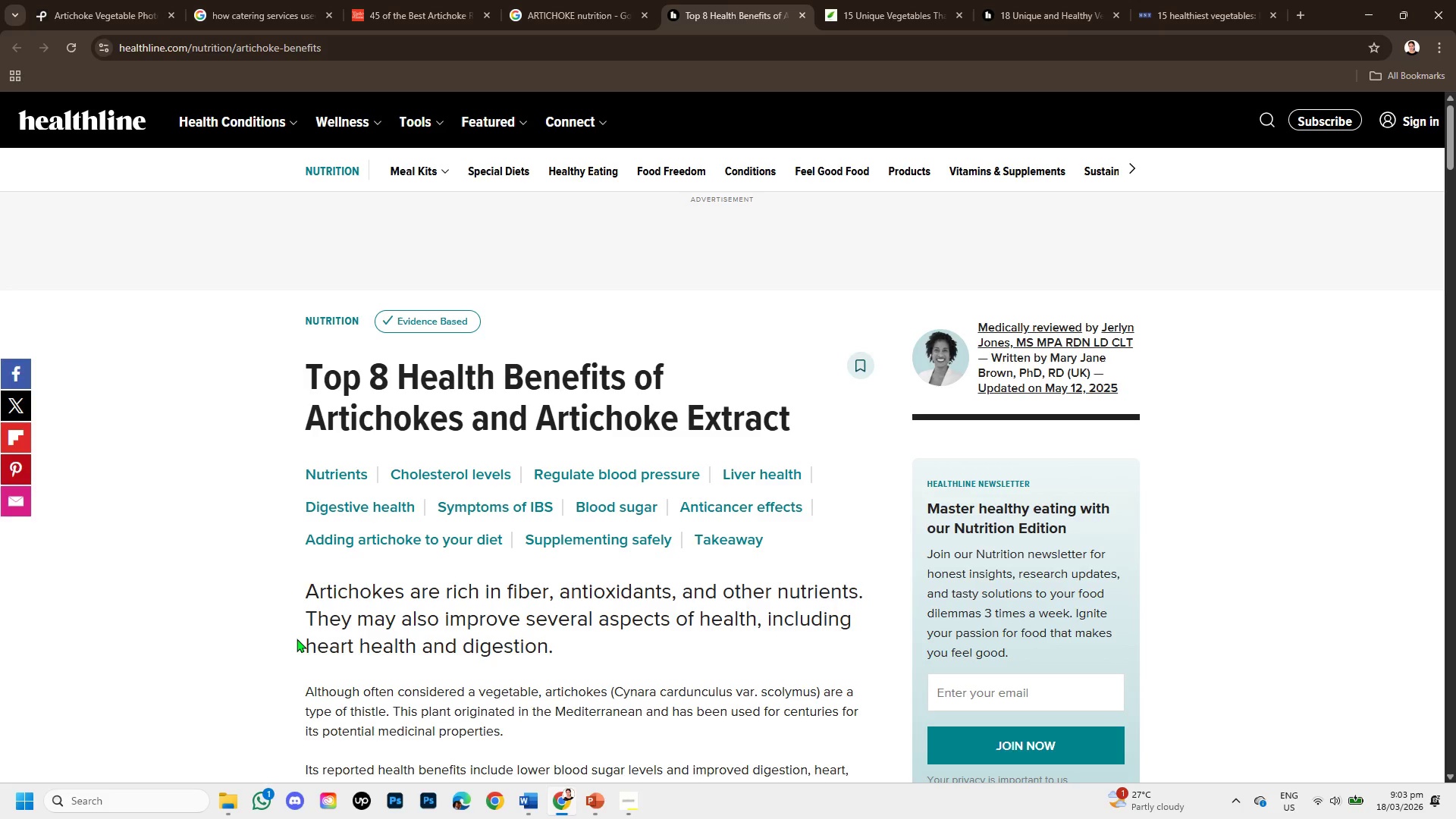 
left_click([594, 0])
 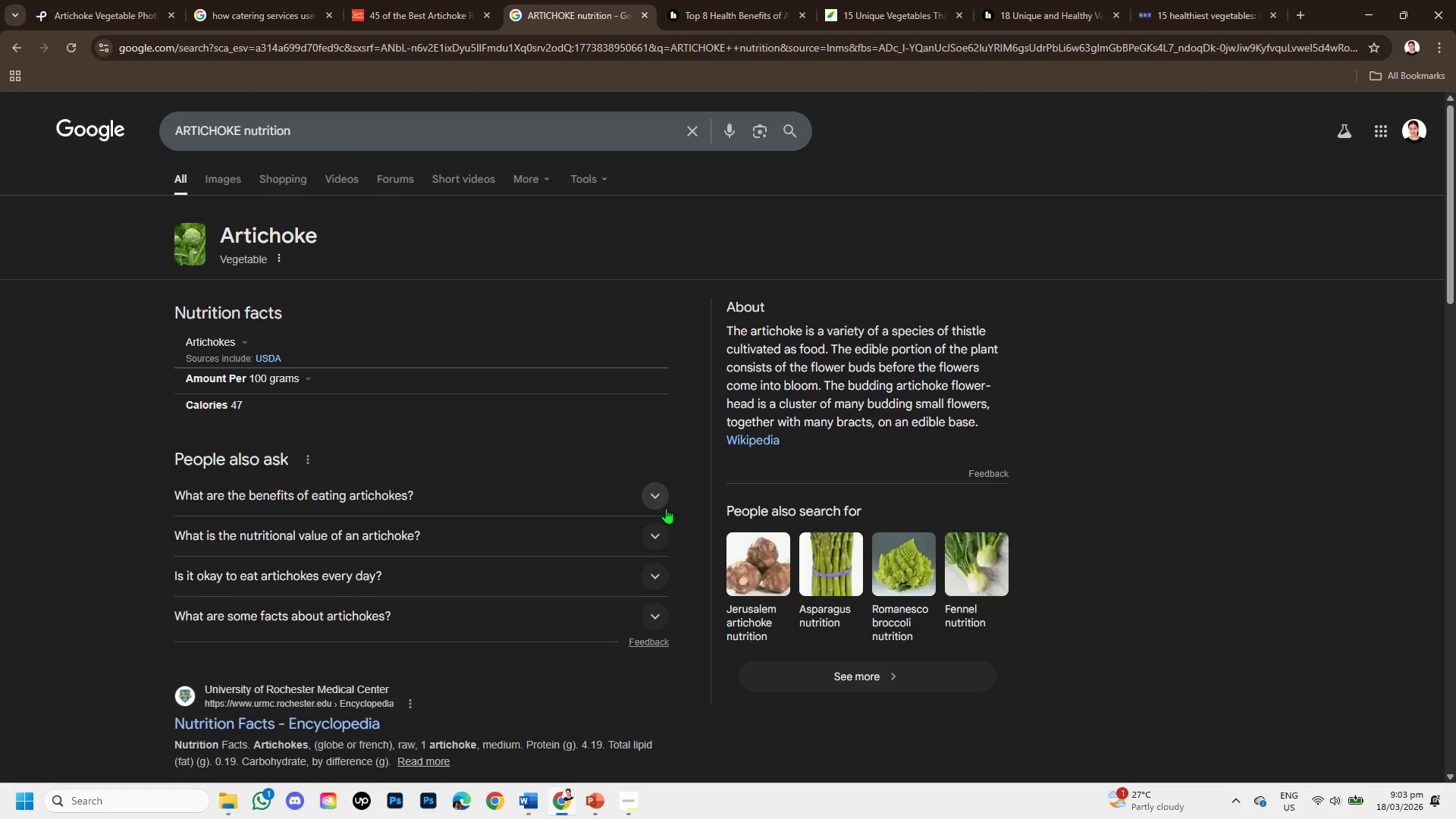 
left_click([648, 498])
 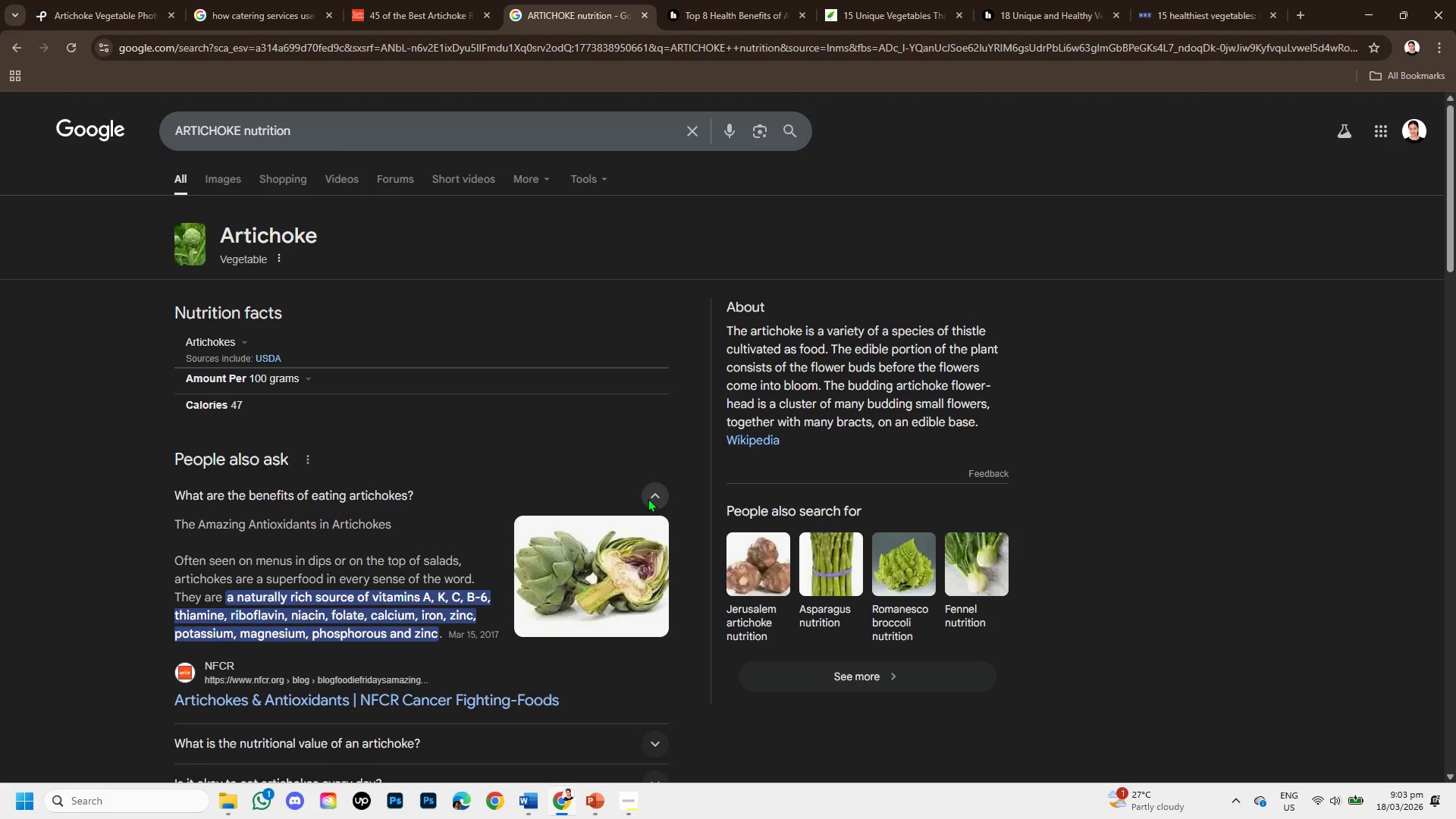 
wait(6.53)
 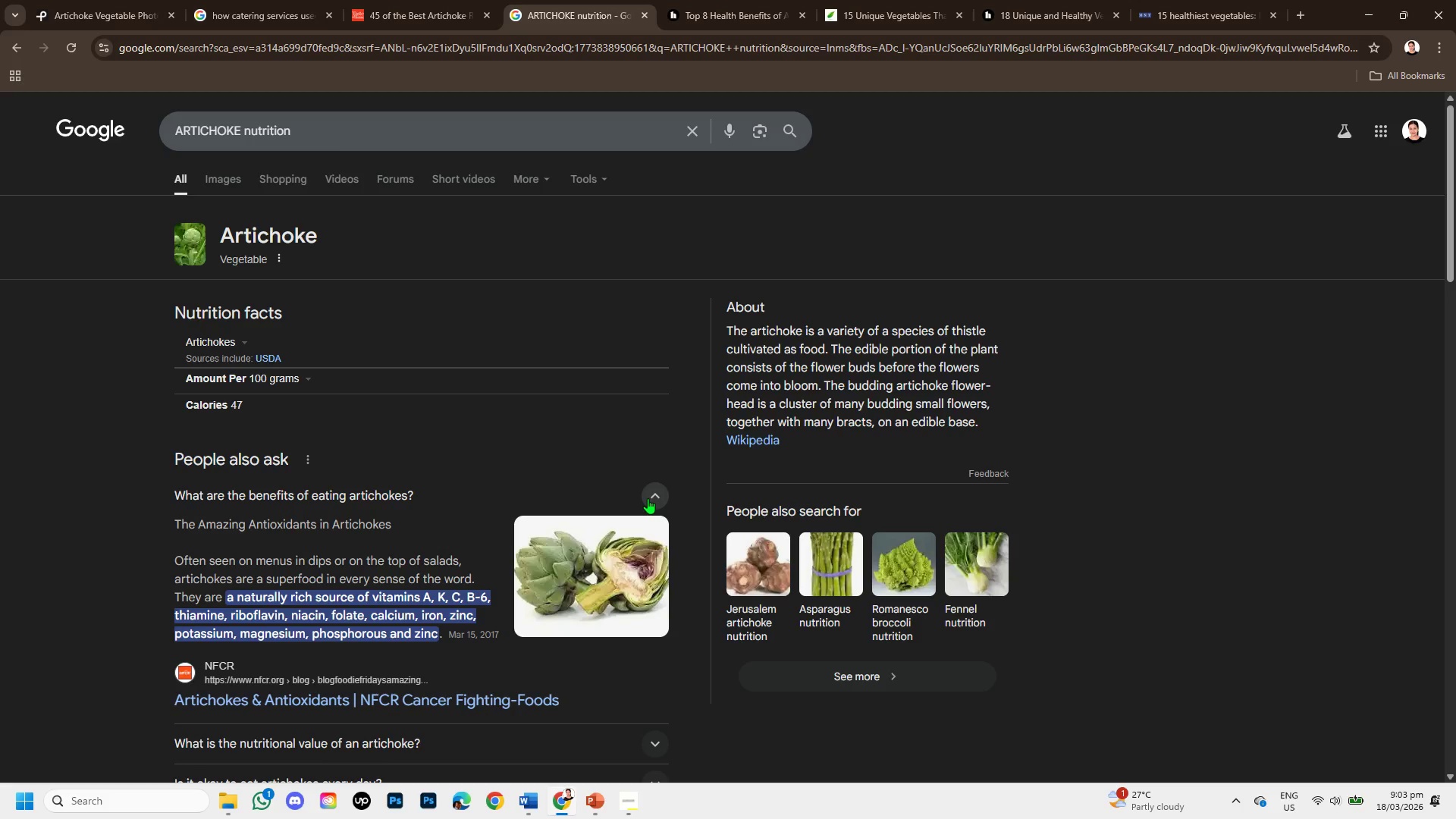 
left_click_drag(start_coordinate=[726, 331], to_coordinate=[978, 419])
 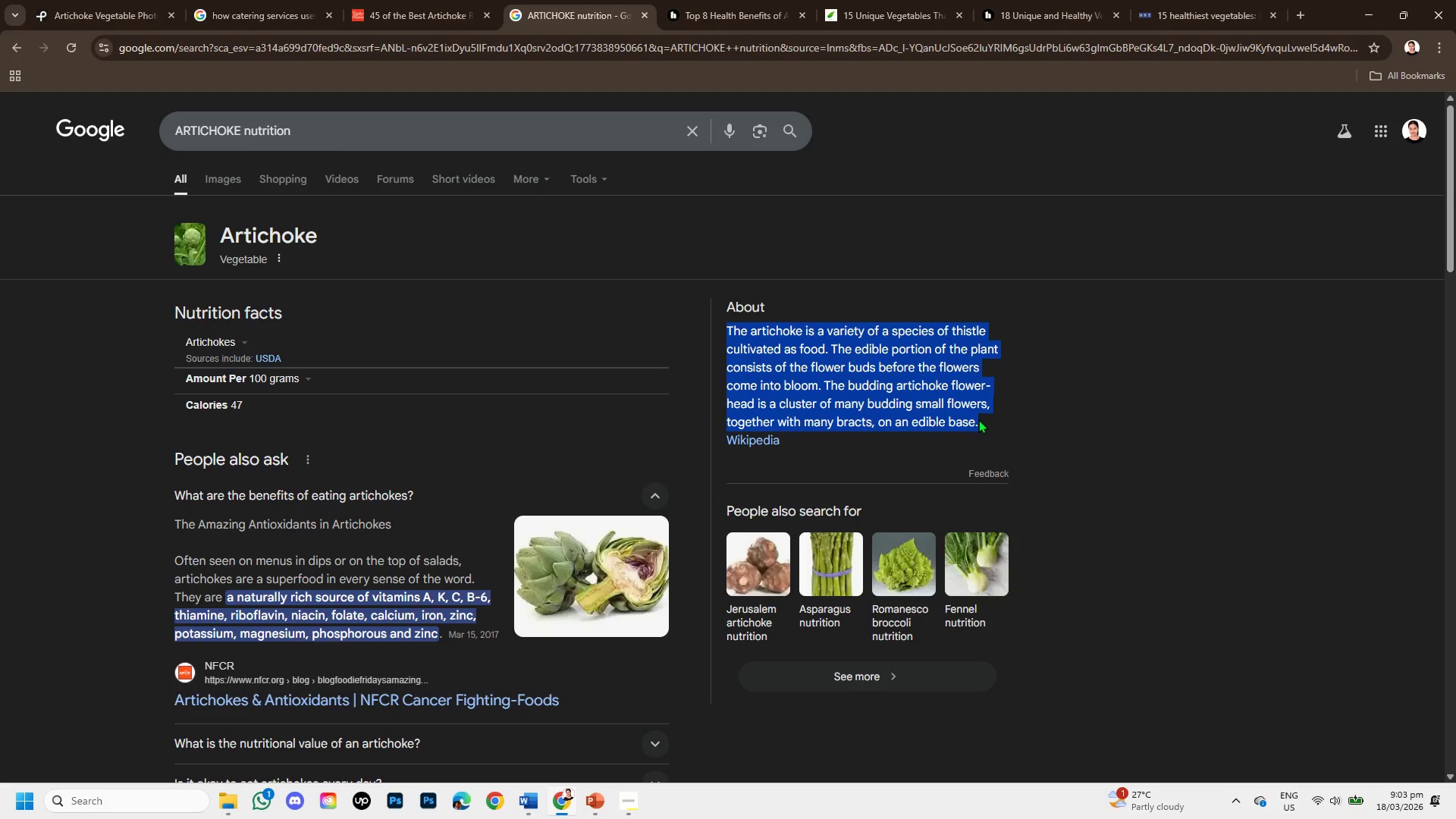 
key(Control+C)
 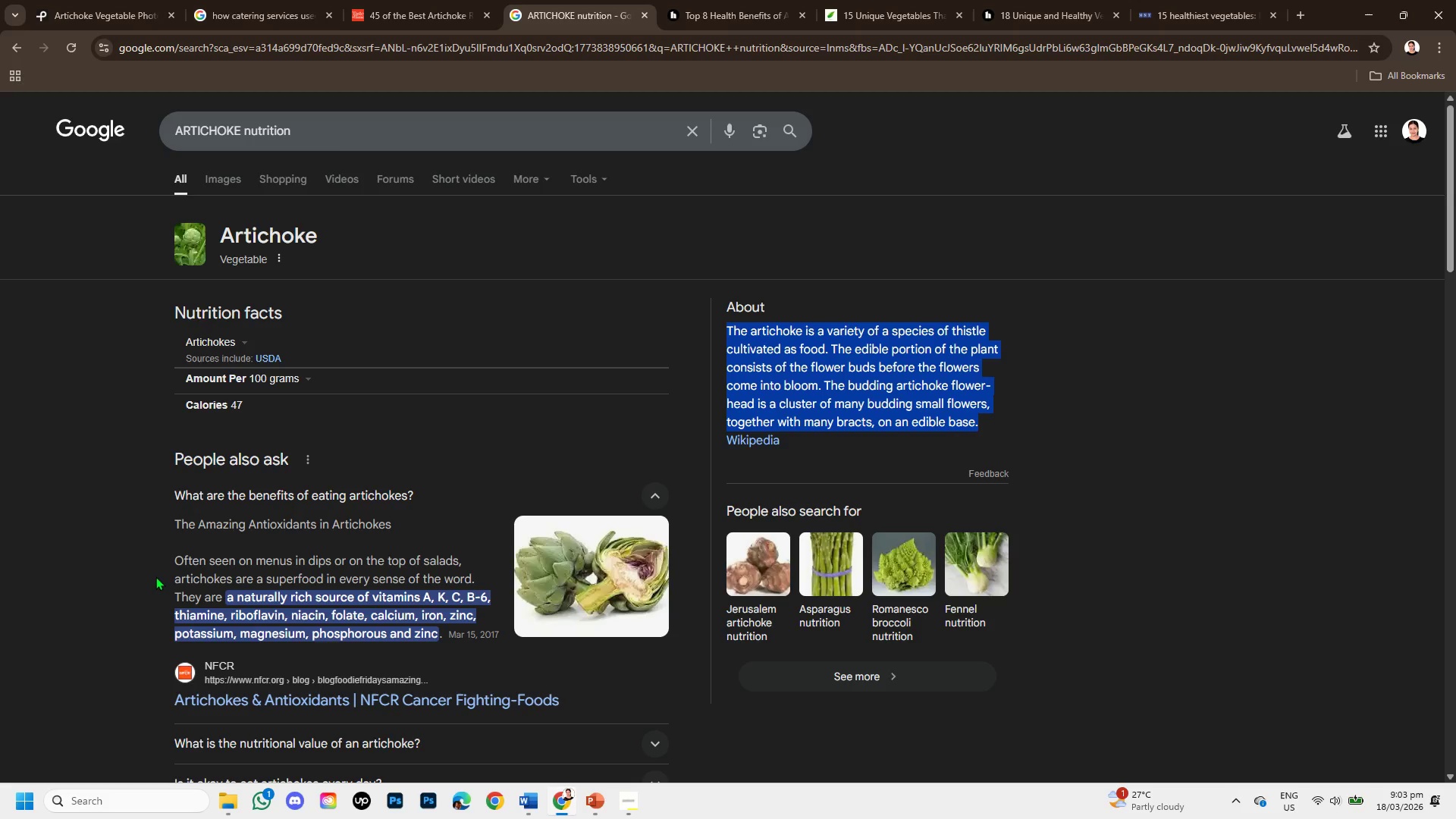 
scroll: coordinate [149, 576], scroll_direction: down, amount: 1.0
 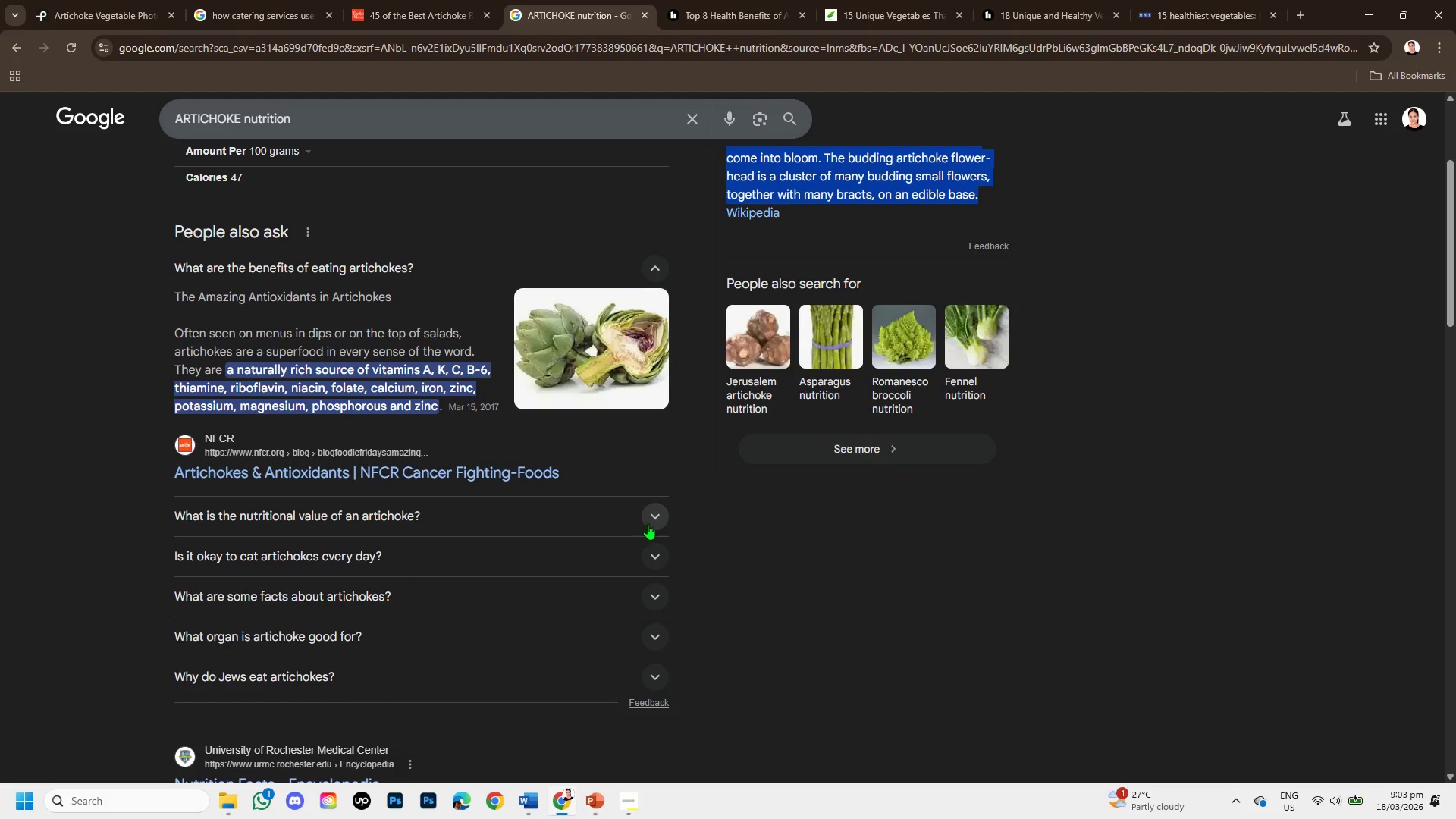 
left_click([662, 514])
 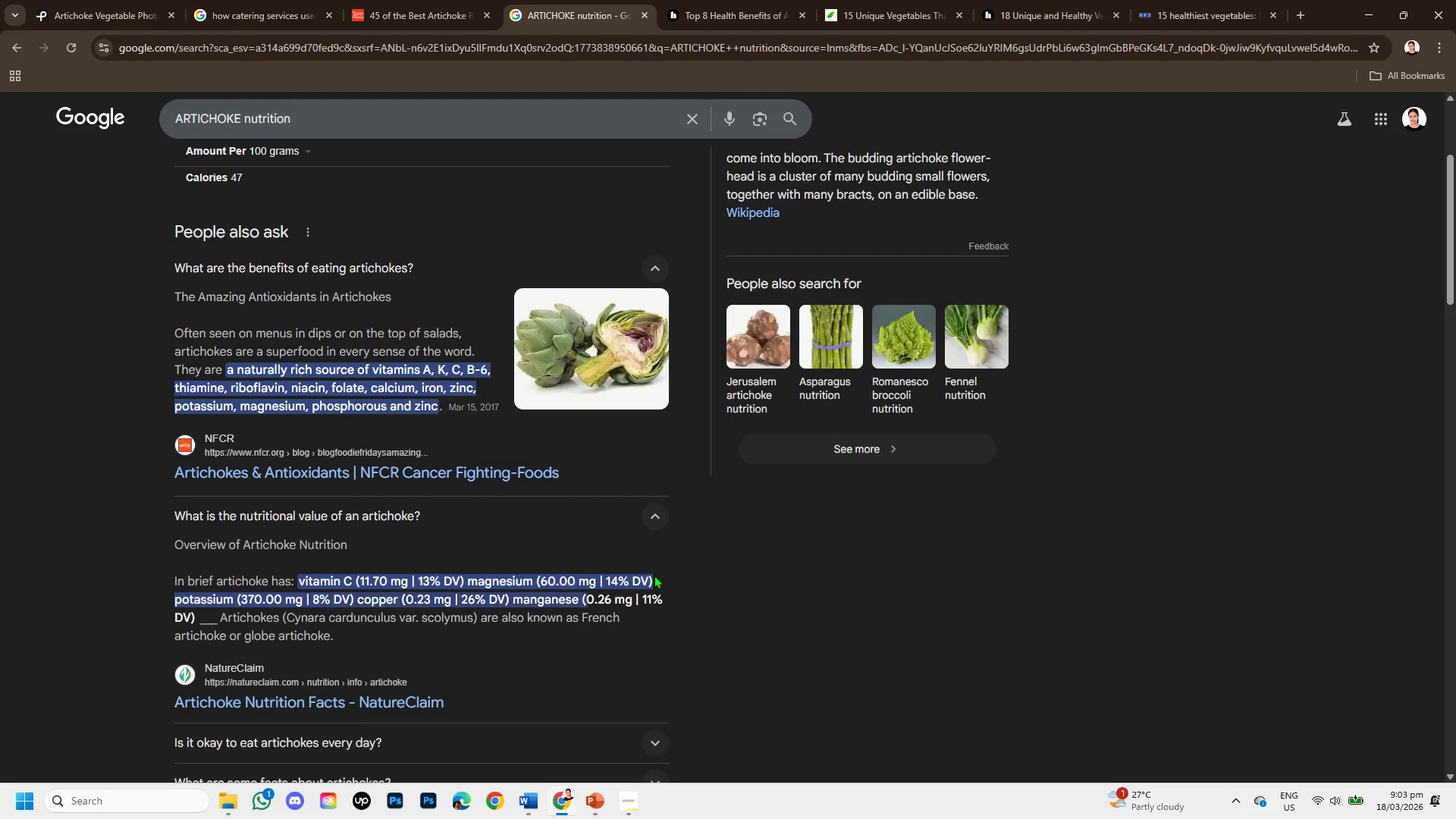 
scroll: coordinate [652, 579], scroll_direction: down, amount: 3.0
 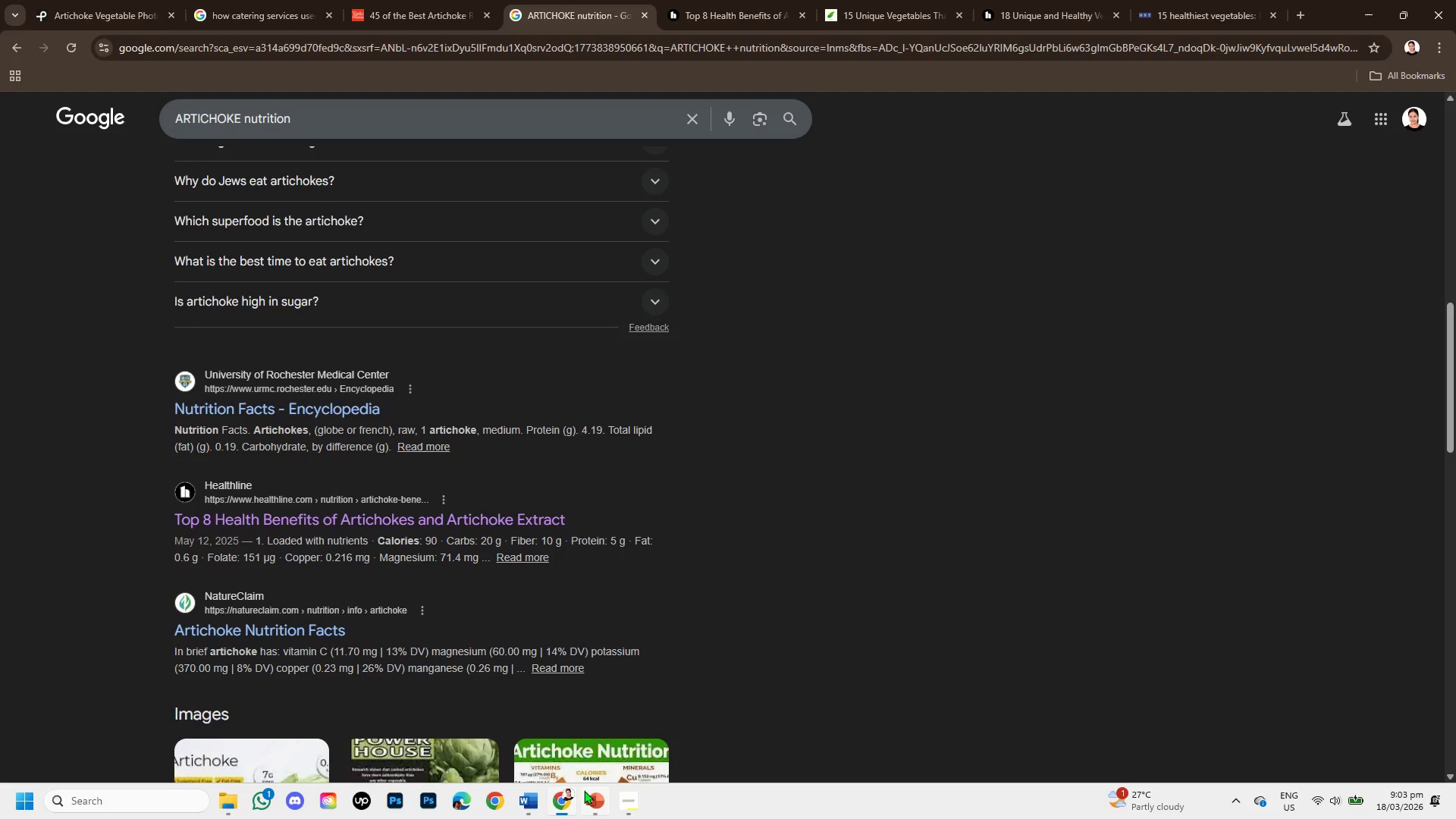 
left_click([562, 797])
 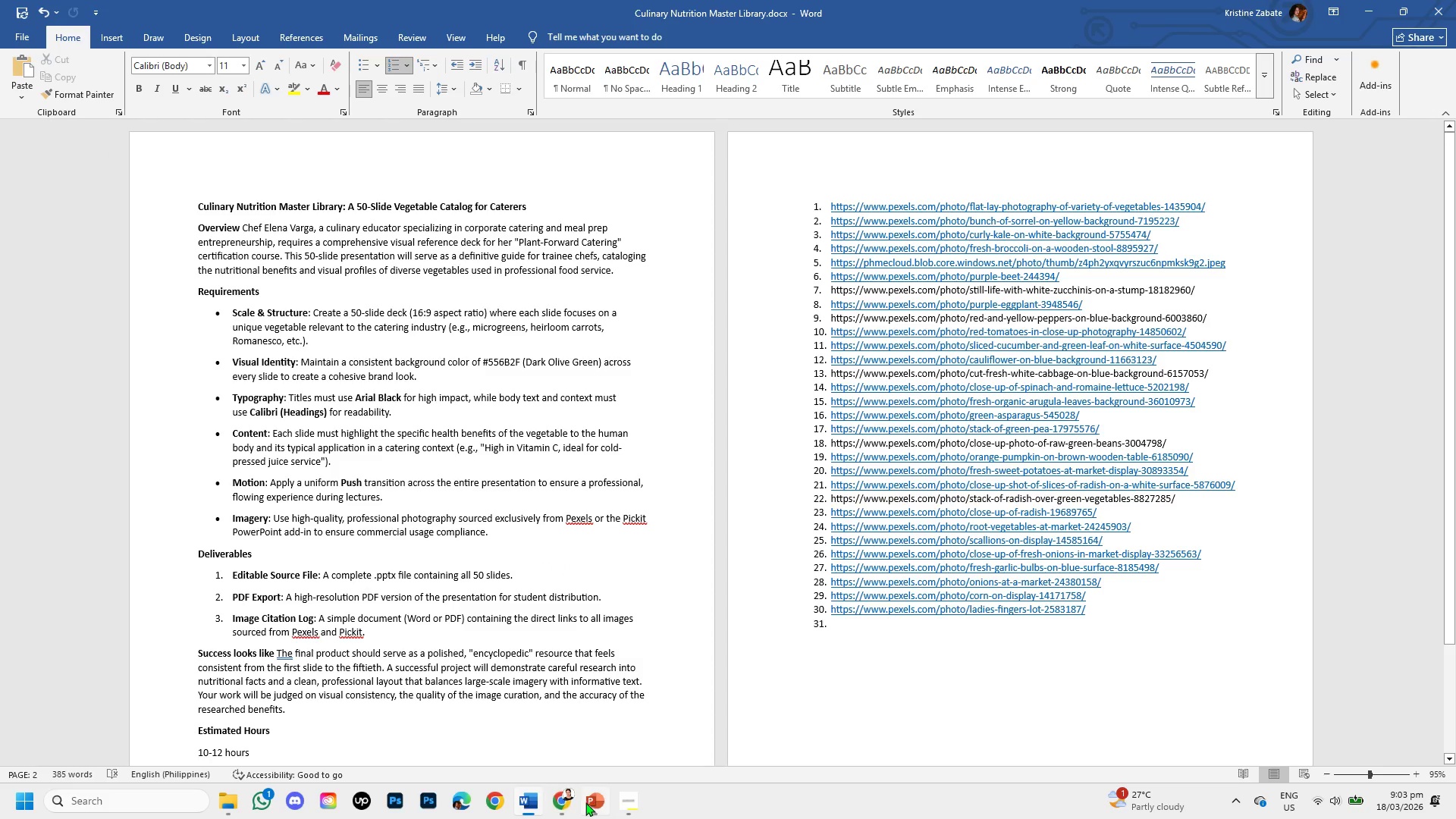 
left_click([592, 805])
 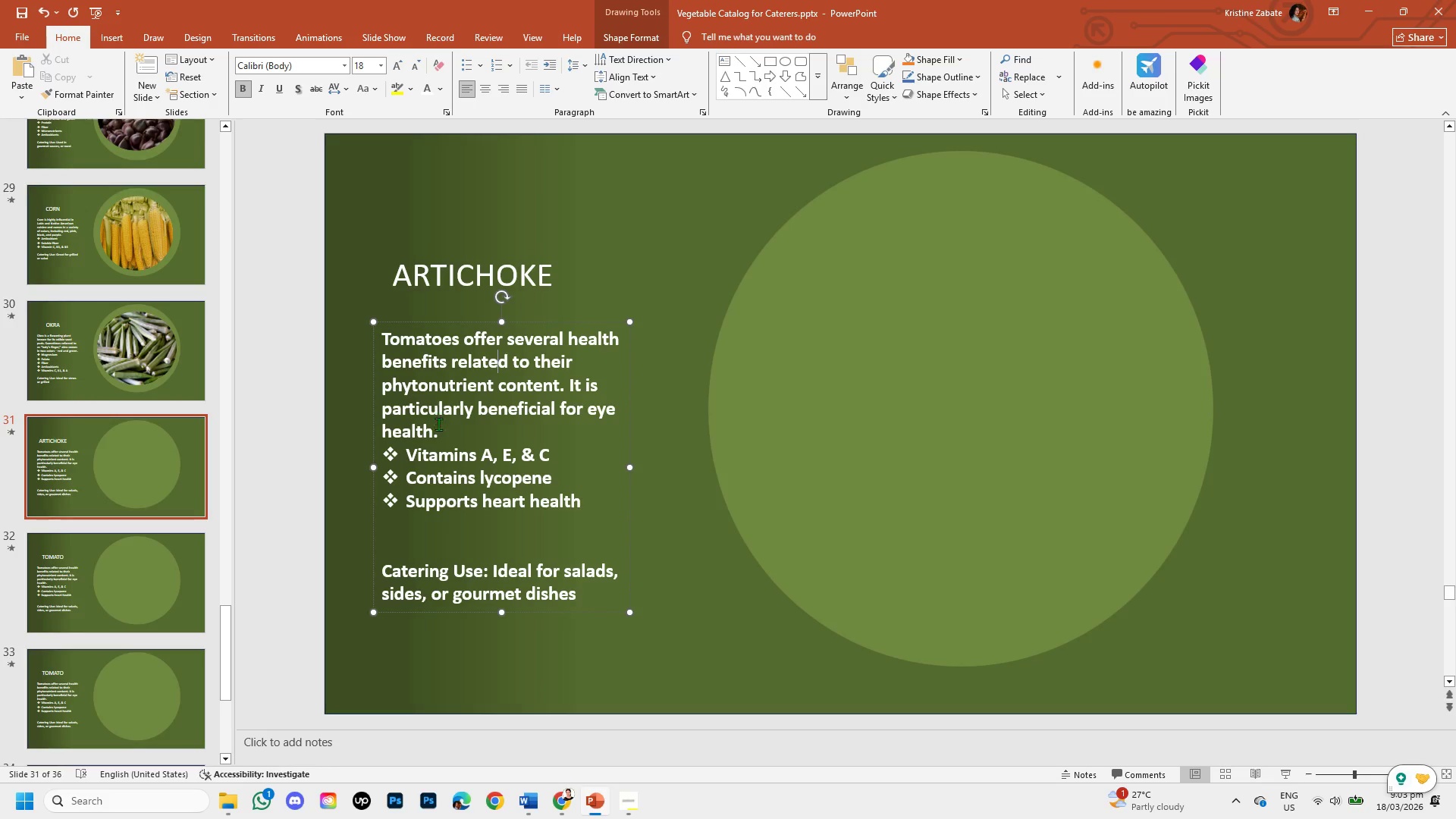 
left_click_drag(start_coordinate=[430, 435], to_coordinate=[403, 356])
 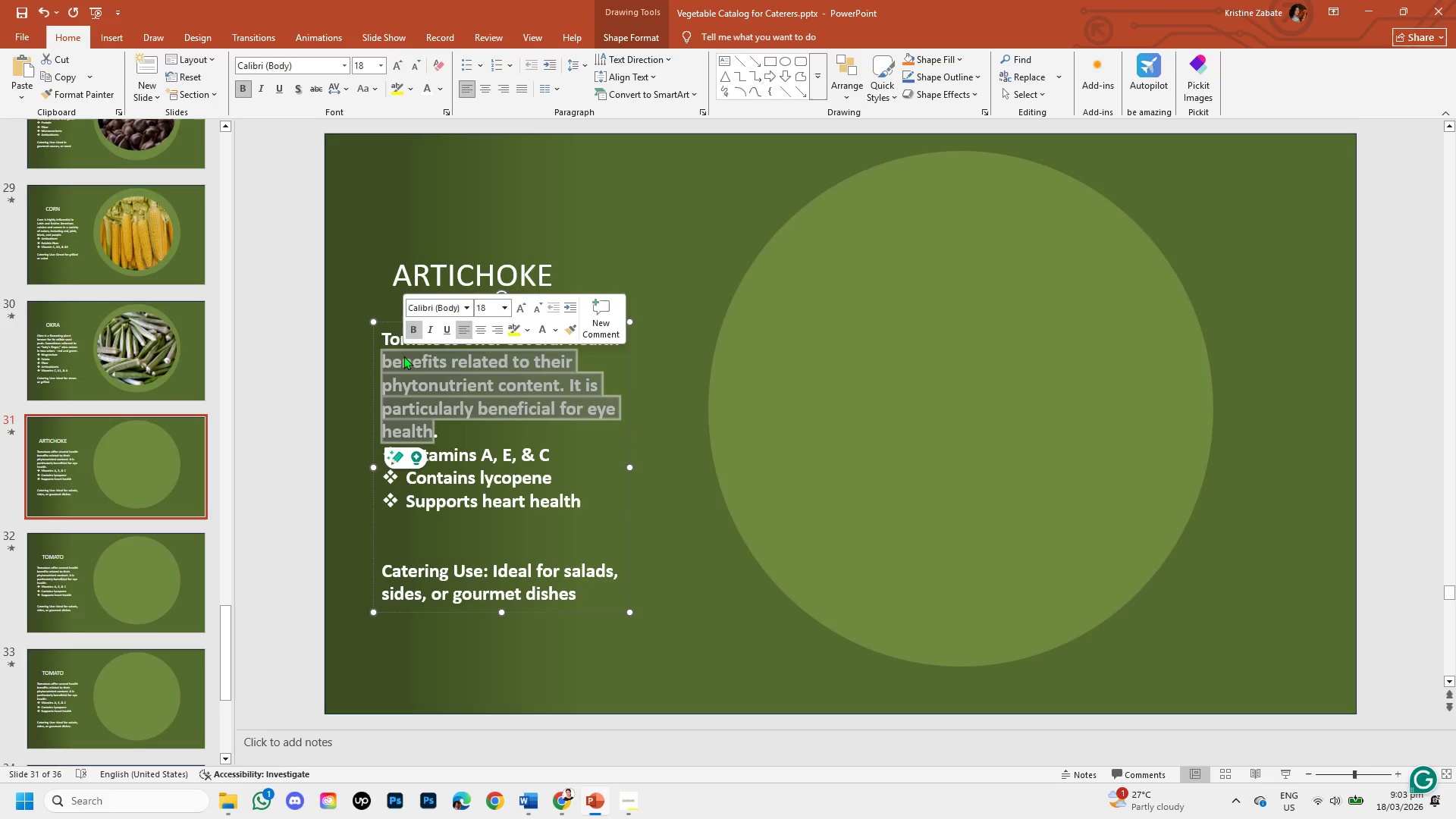 
key(Backspace)
 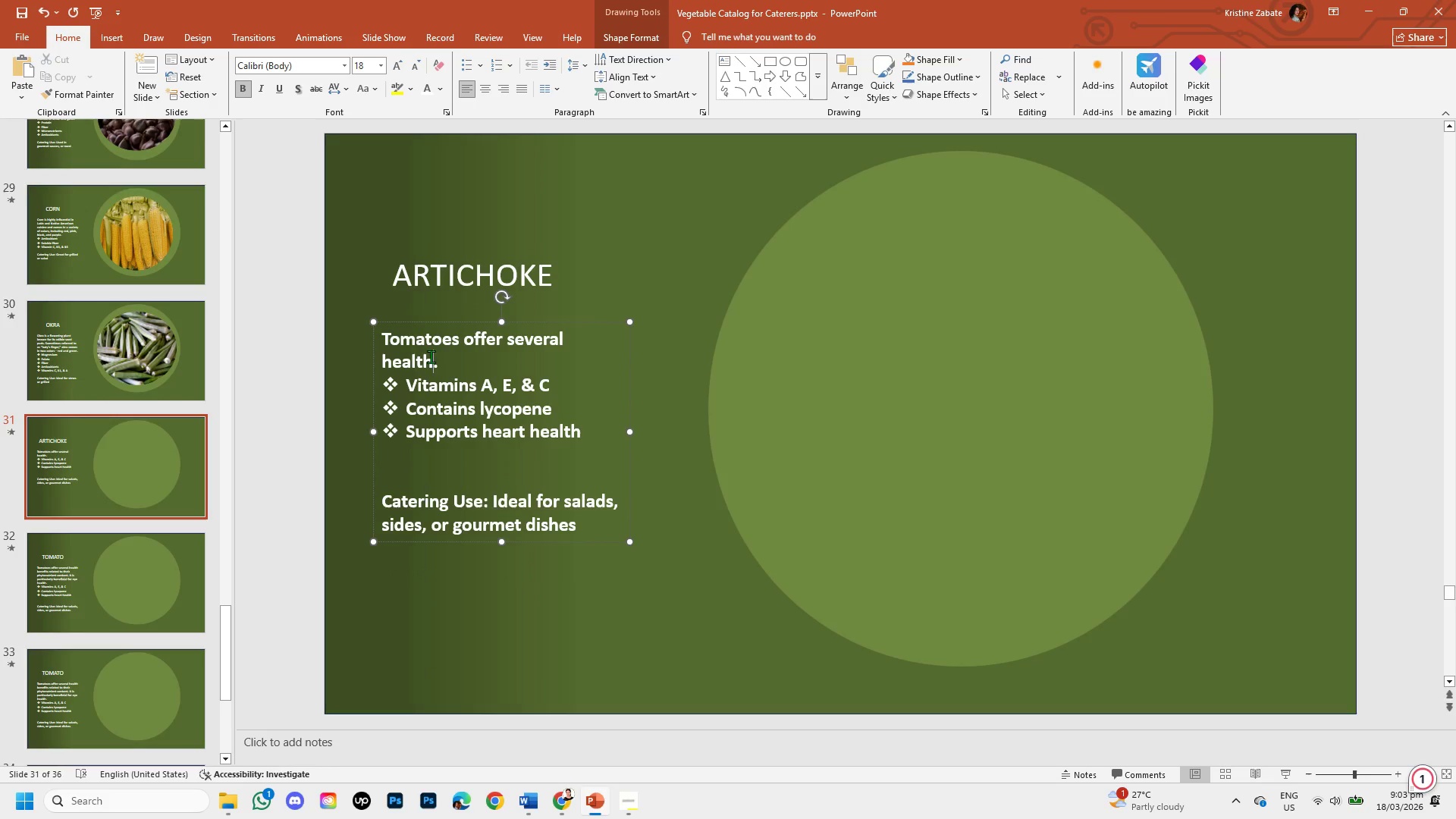 
left_click_drag(start_coordinate=[433, 357], to_coordinate=[410, 328])
 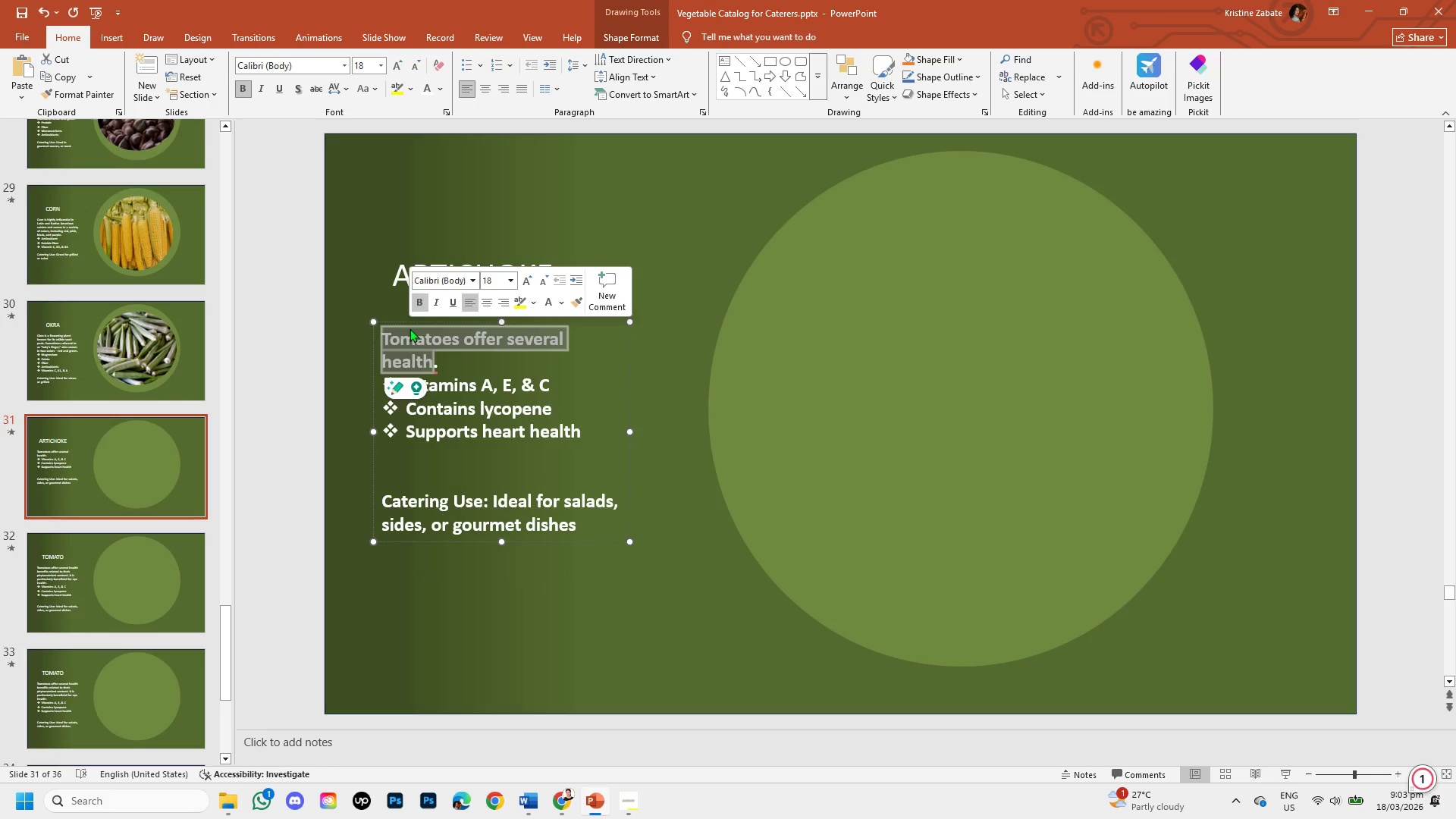 
key(Backspace)
 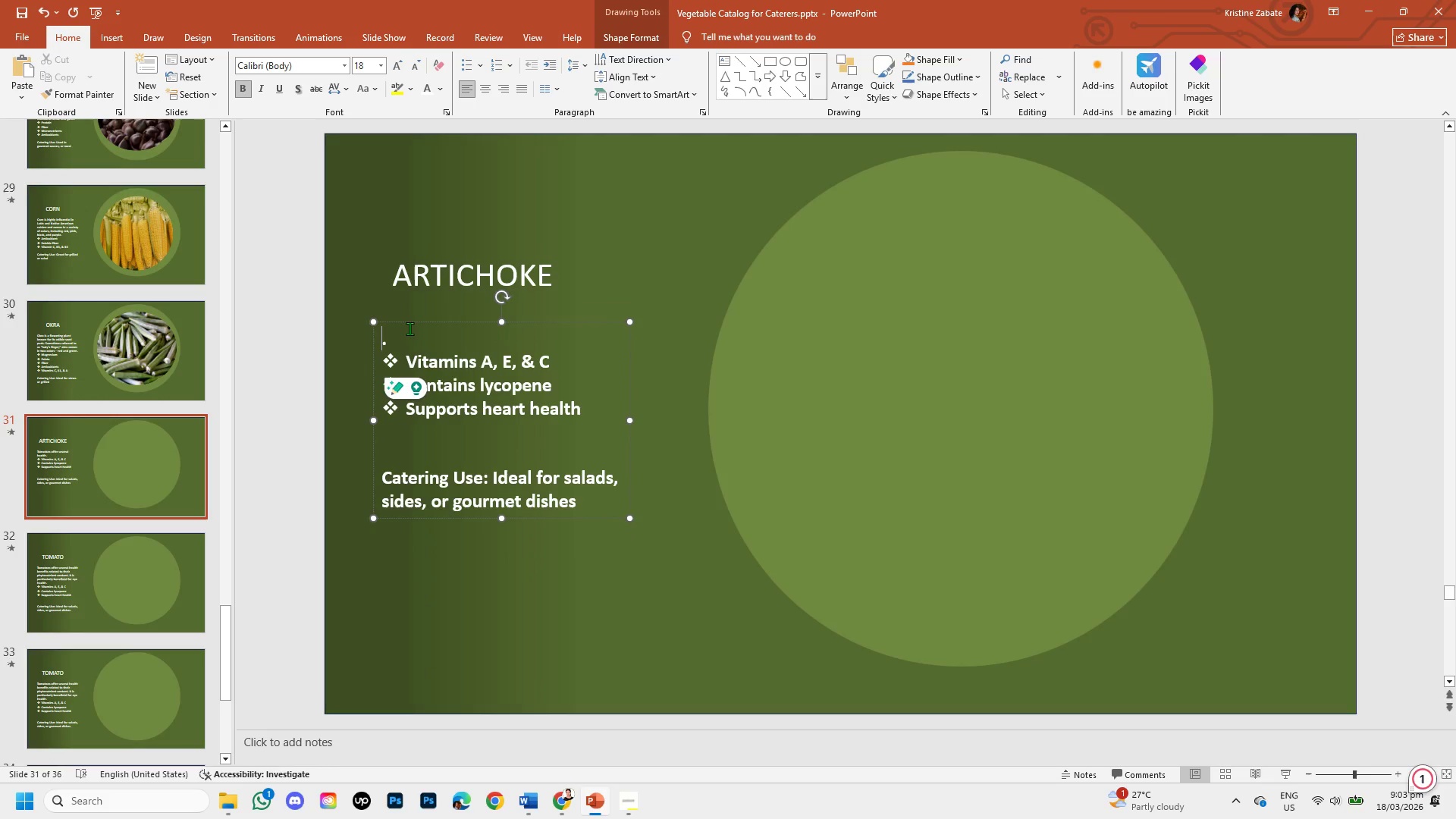 
key(Control+V)
 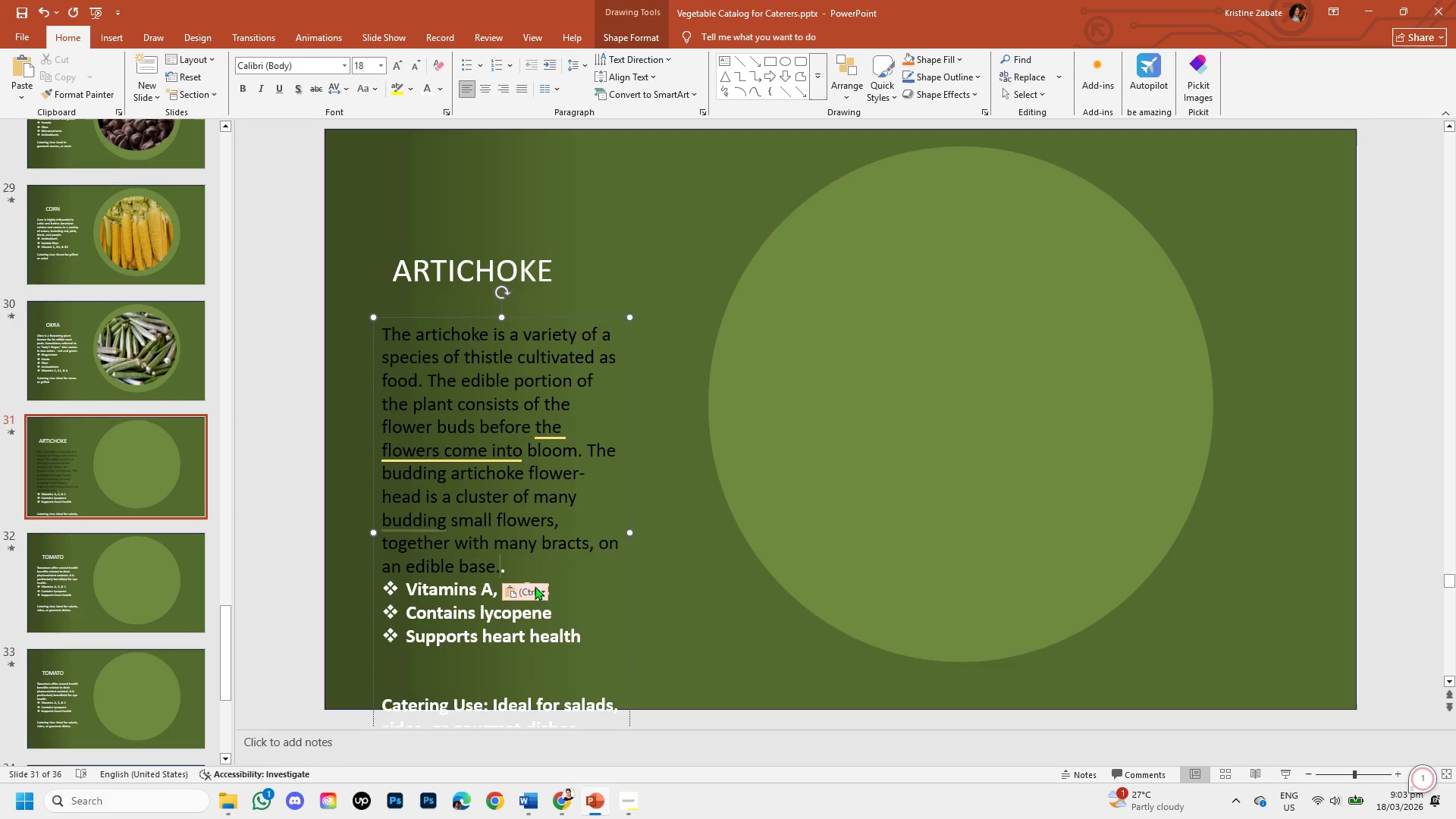 
left_click([545, 588])
 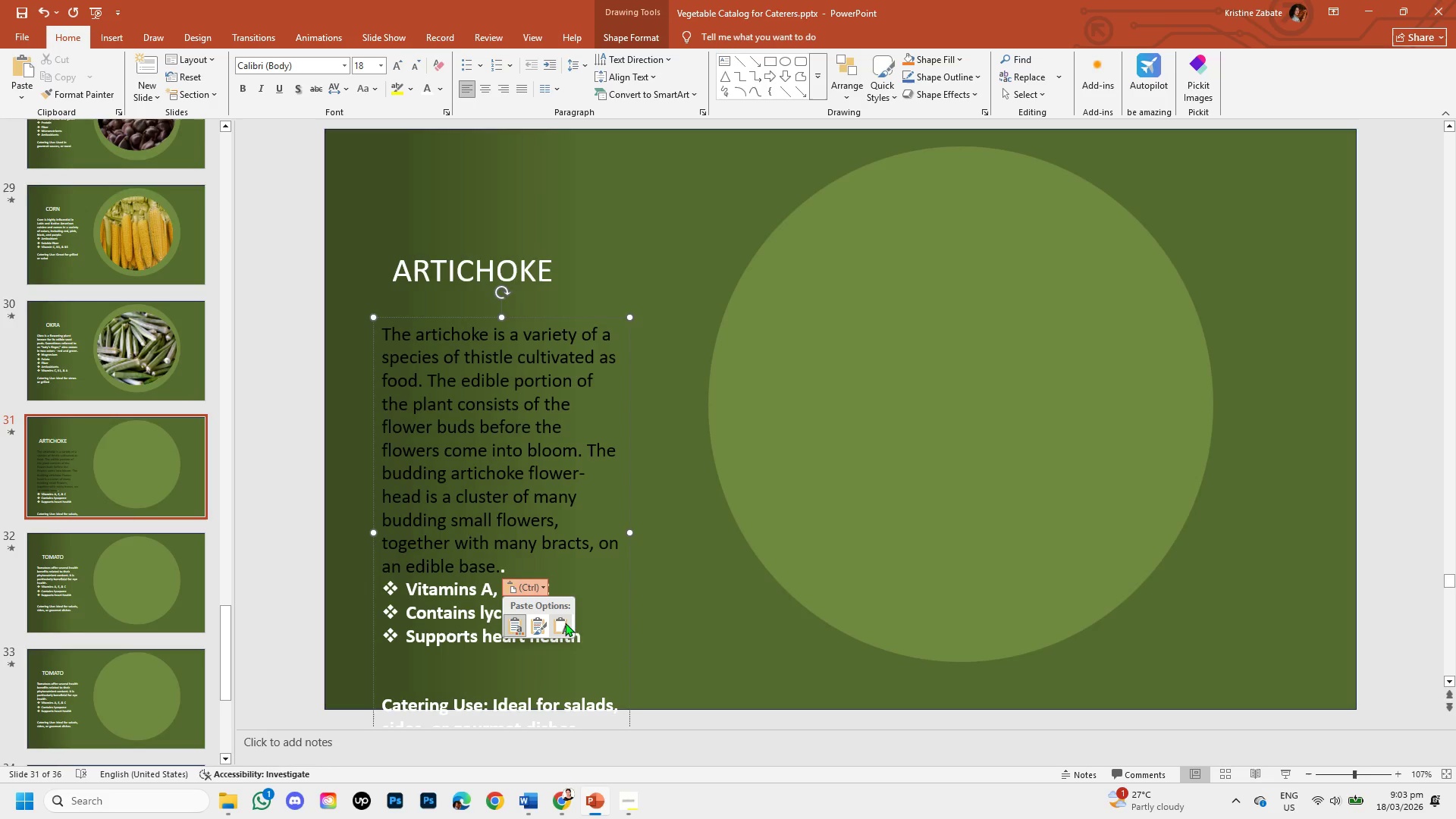 
left_click([560, 626])
 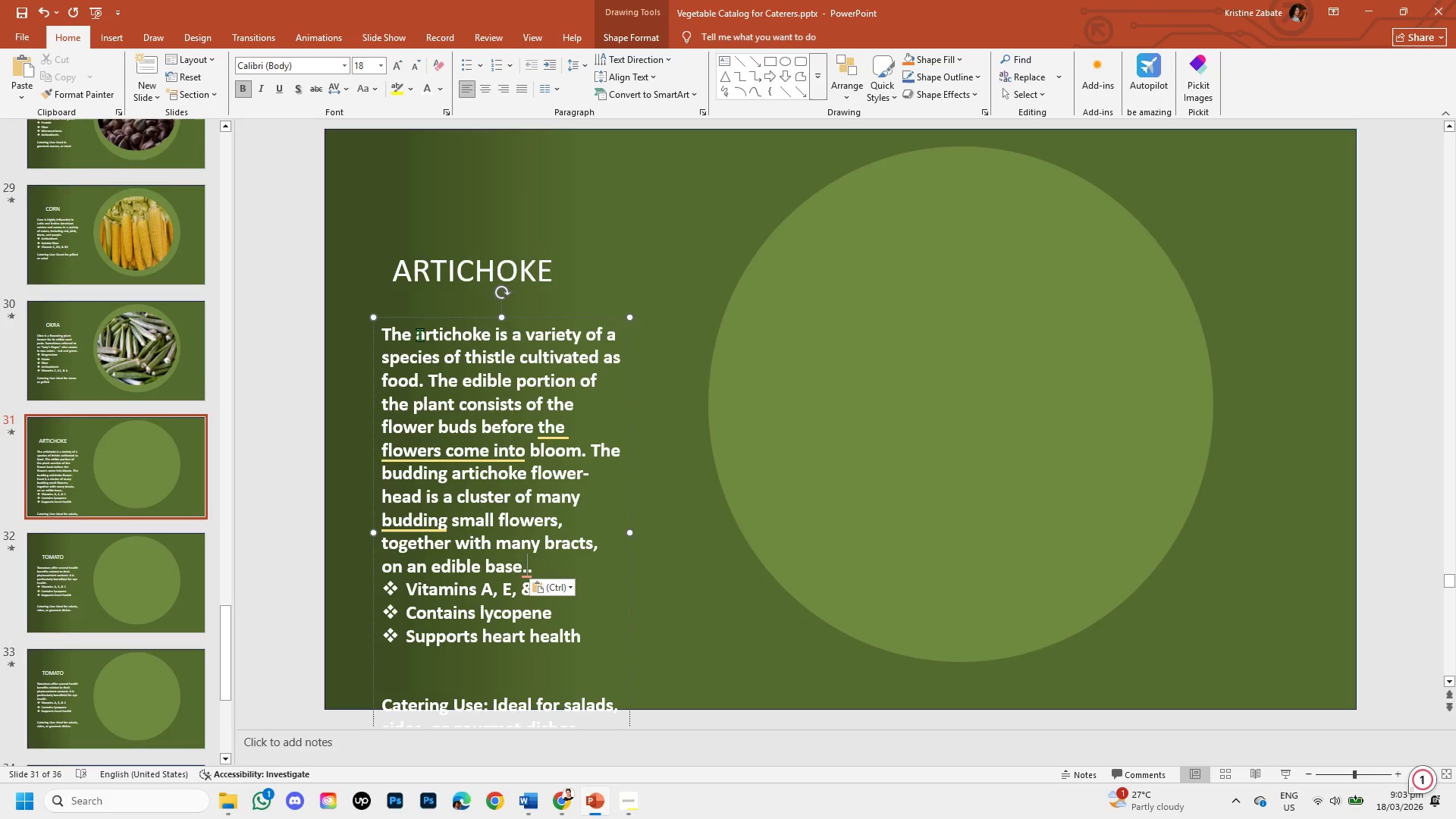 
wait(6.34)
 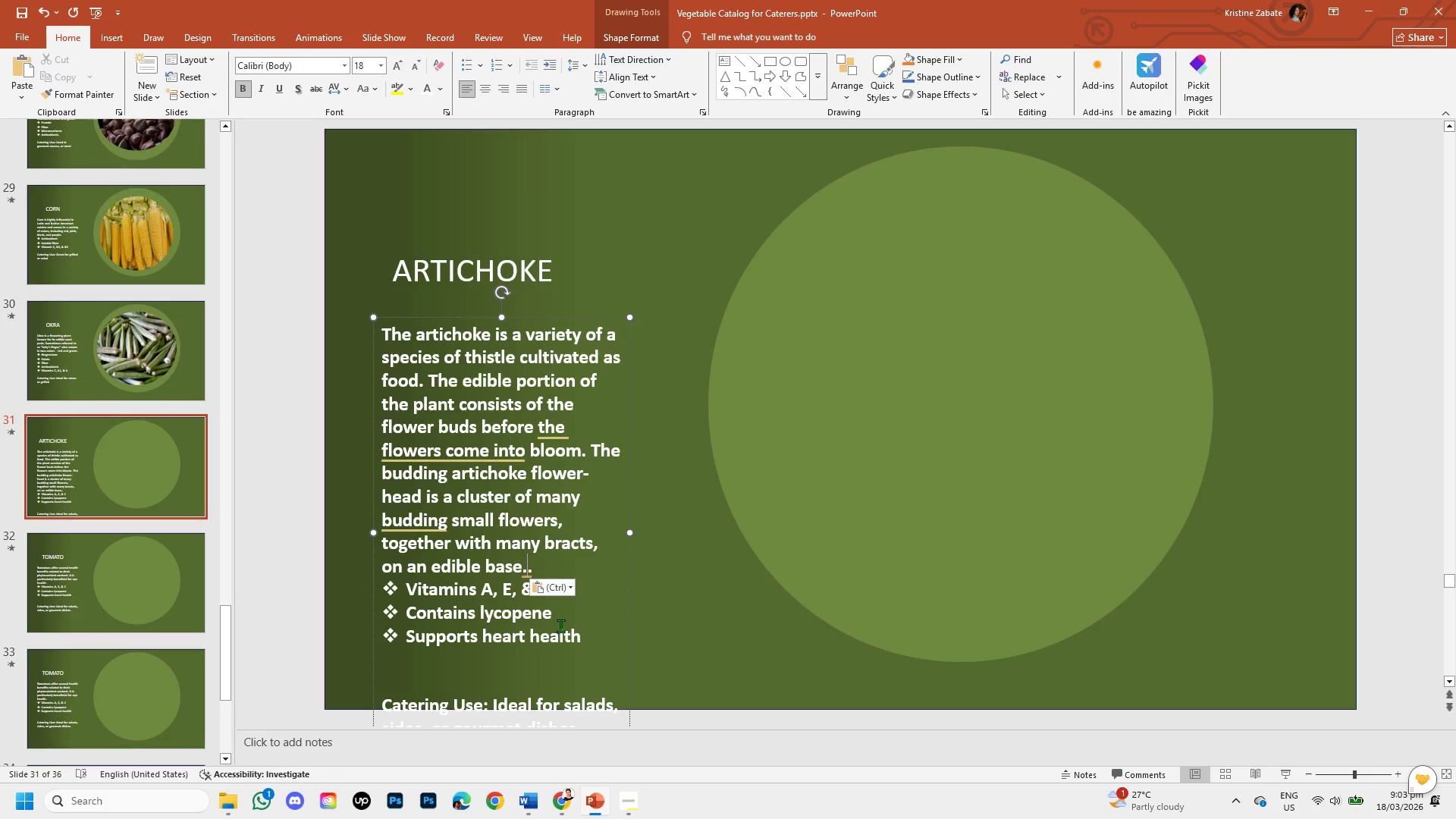 
left_click([425, 337])
 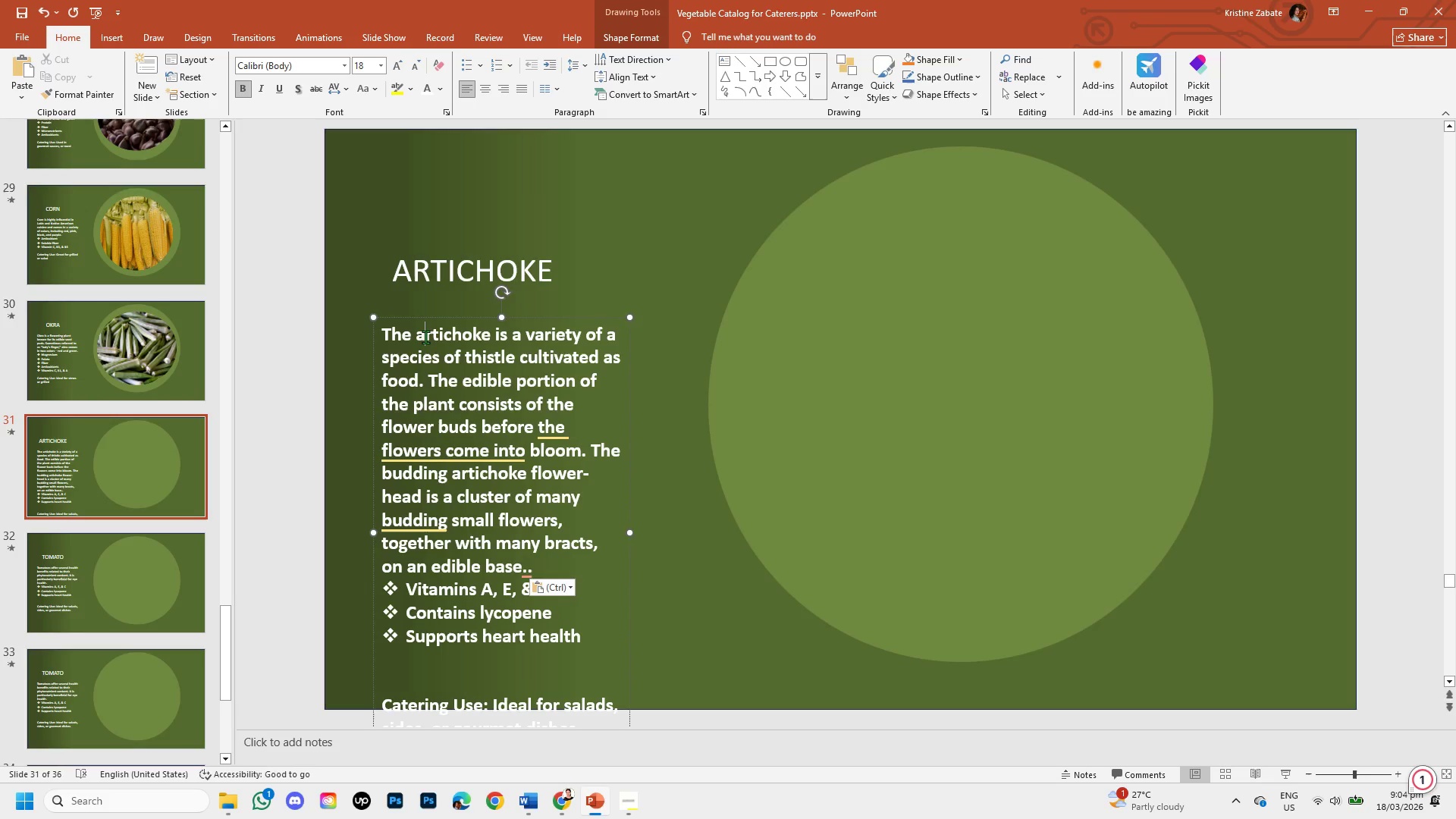 
hold_key(key=Backspace, duration=0.56)
 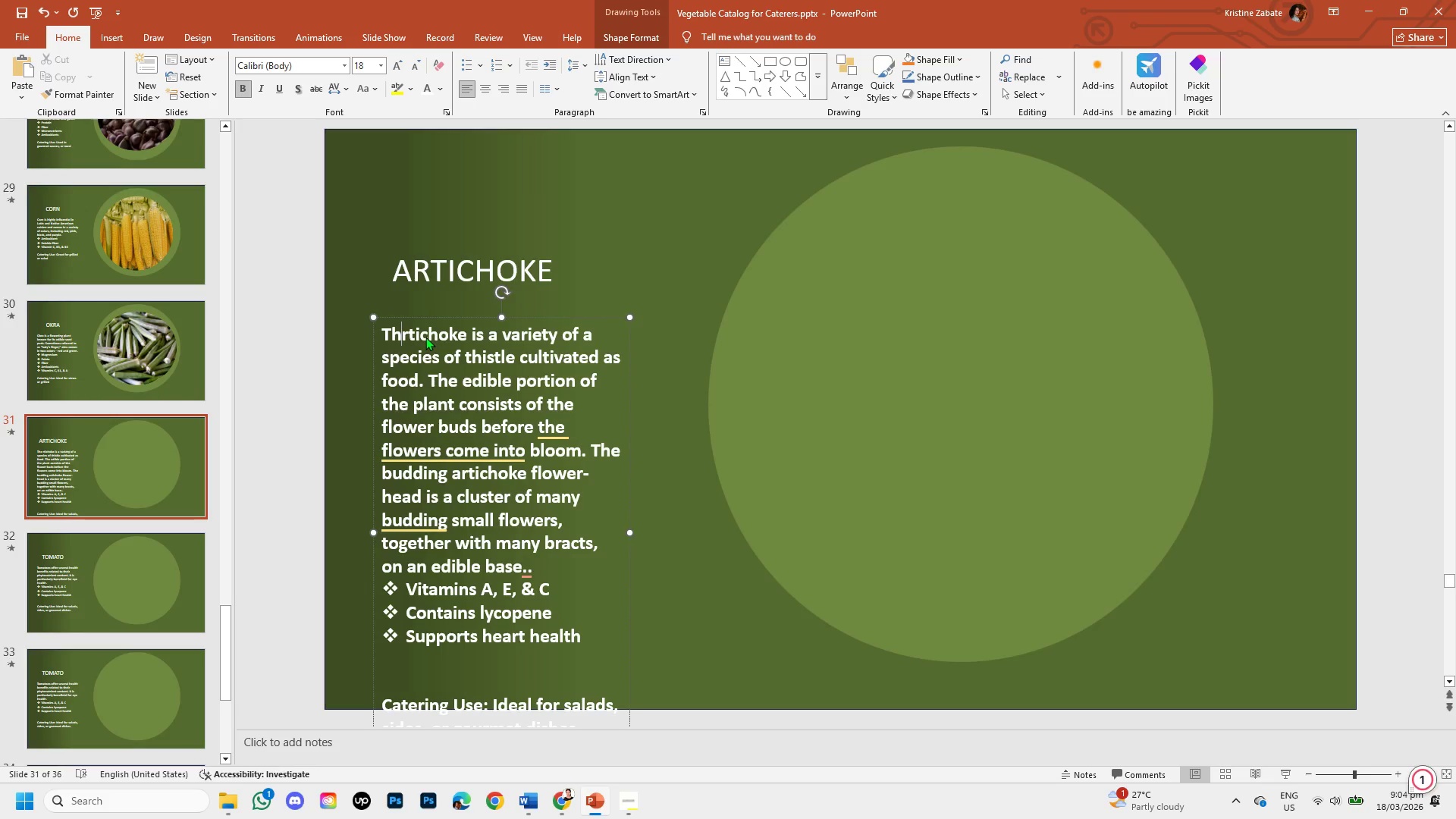 
key(Backspace)
 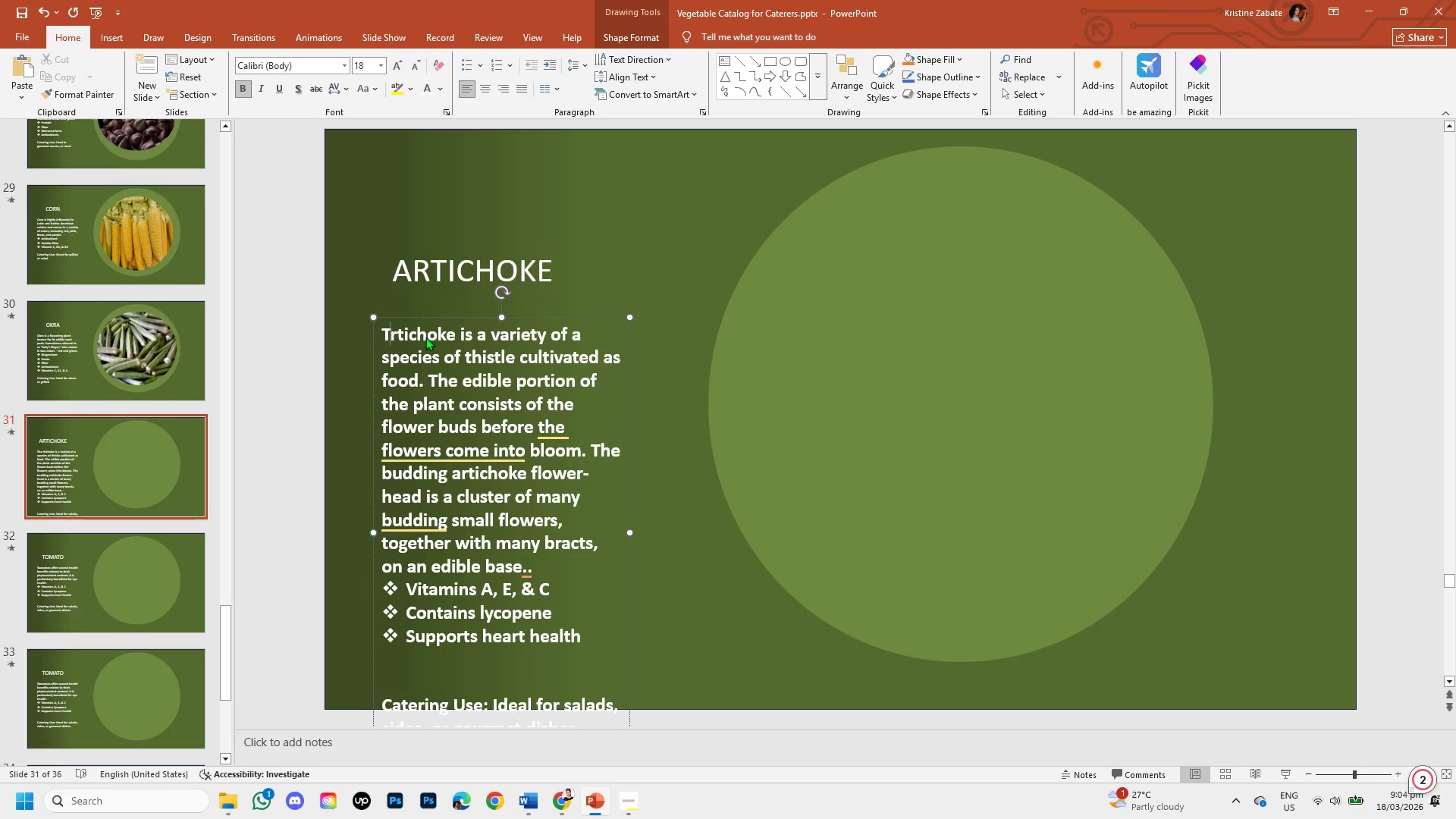 
key(Backspace)
 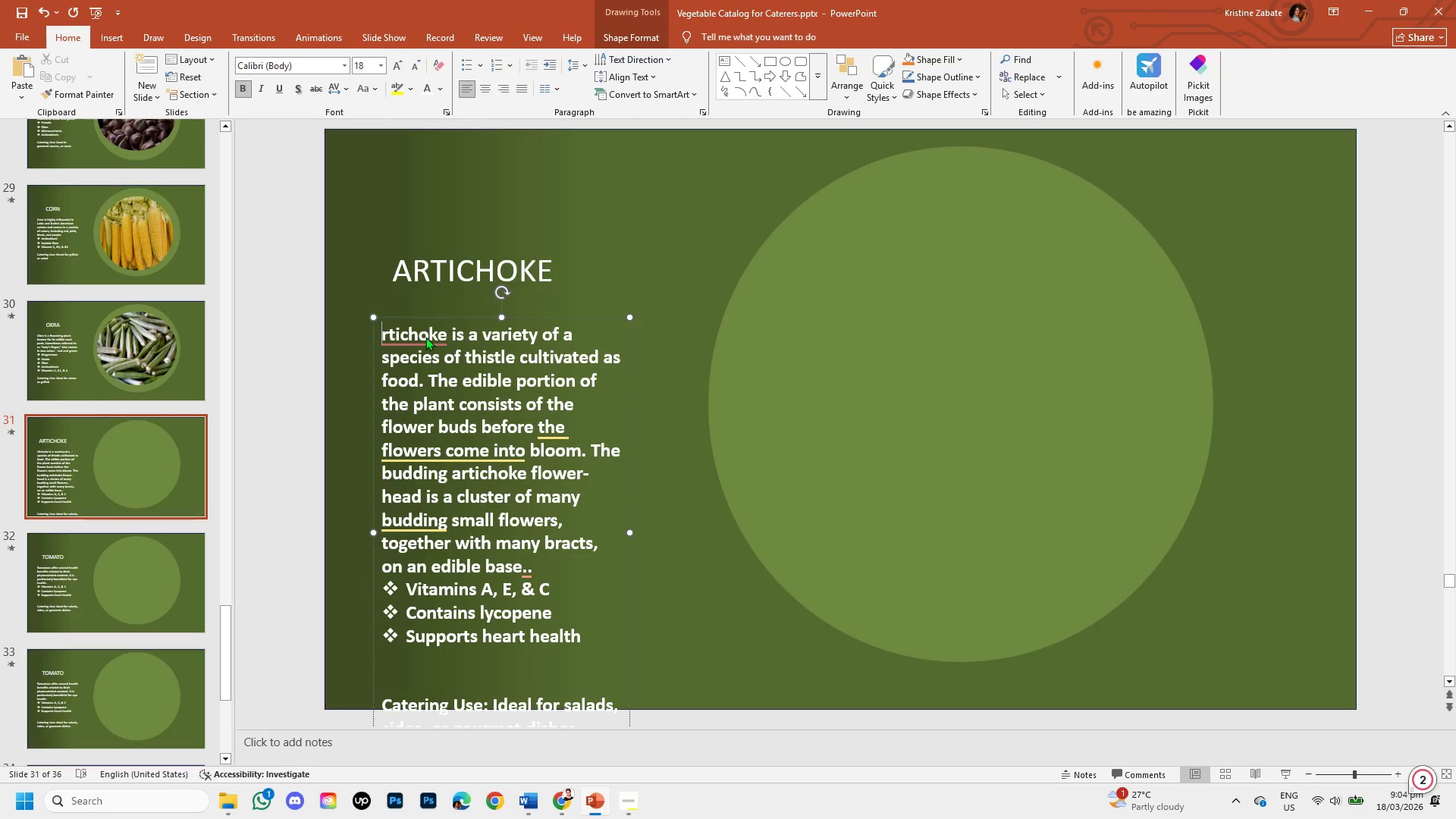 
key(CapsLock)
 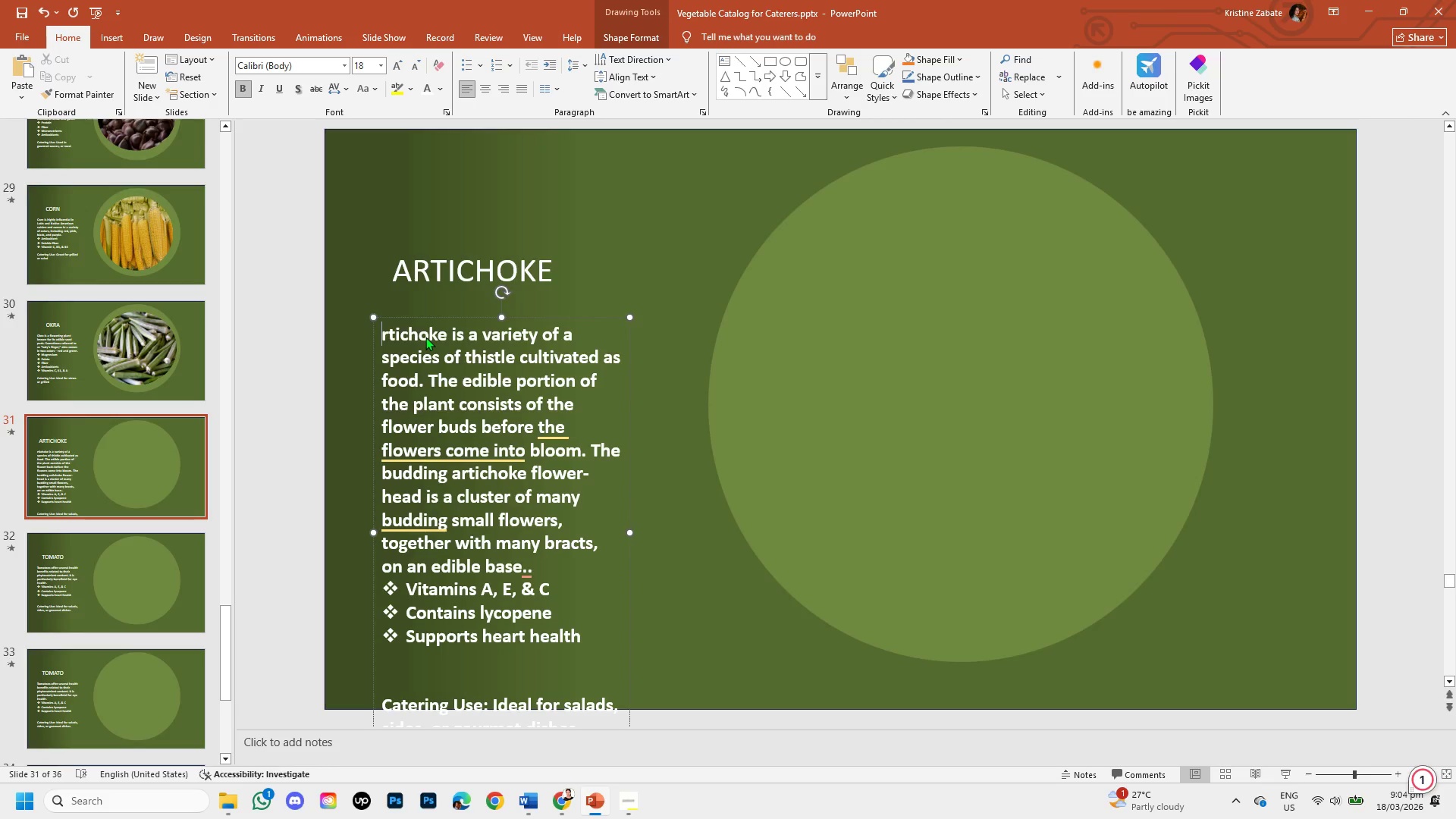 
key(A)
 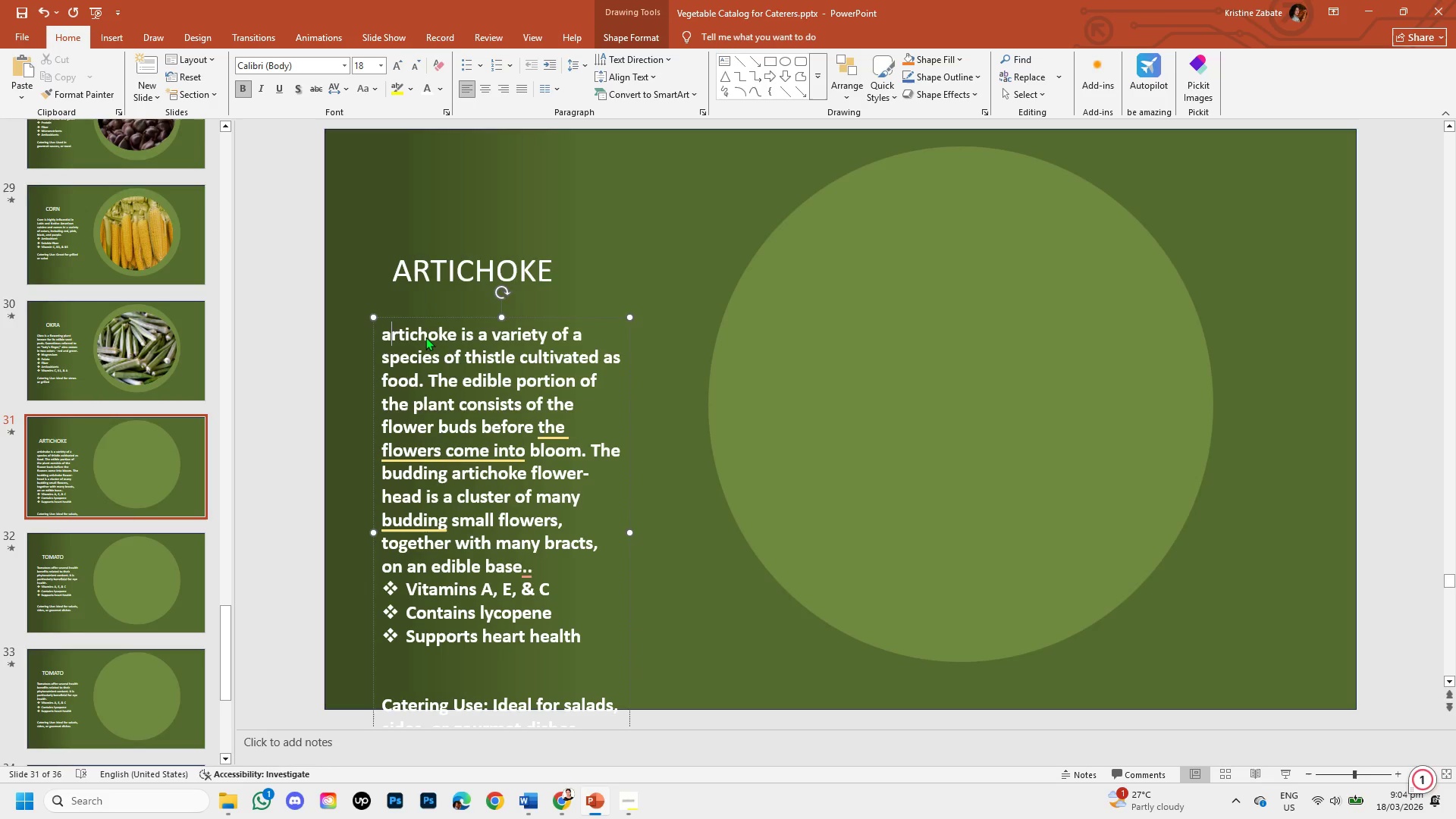 
key(Backspace)
 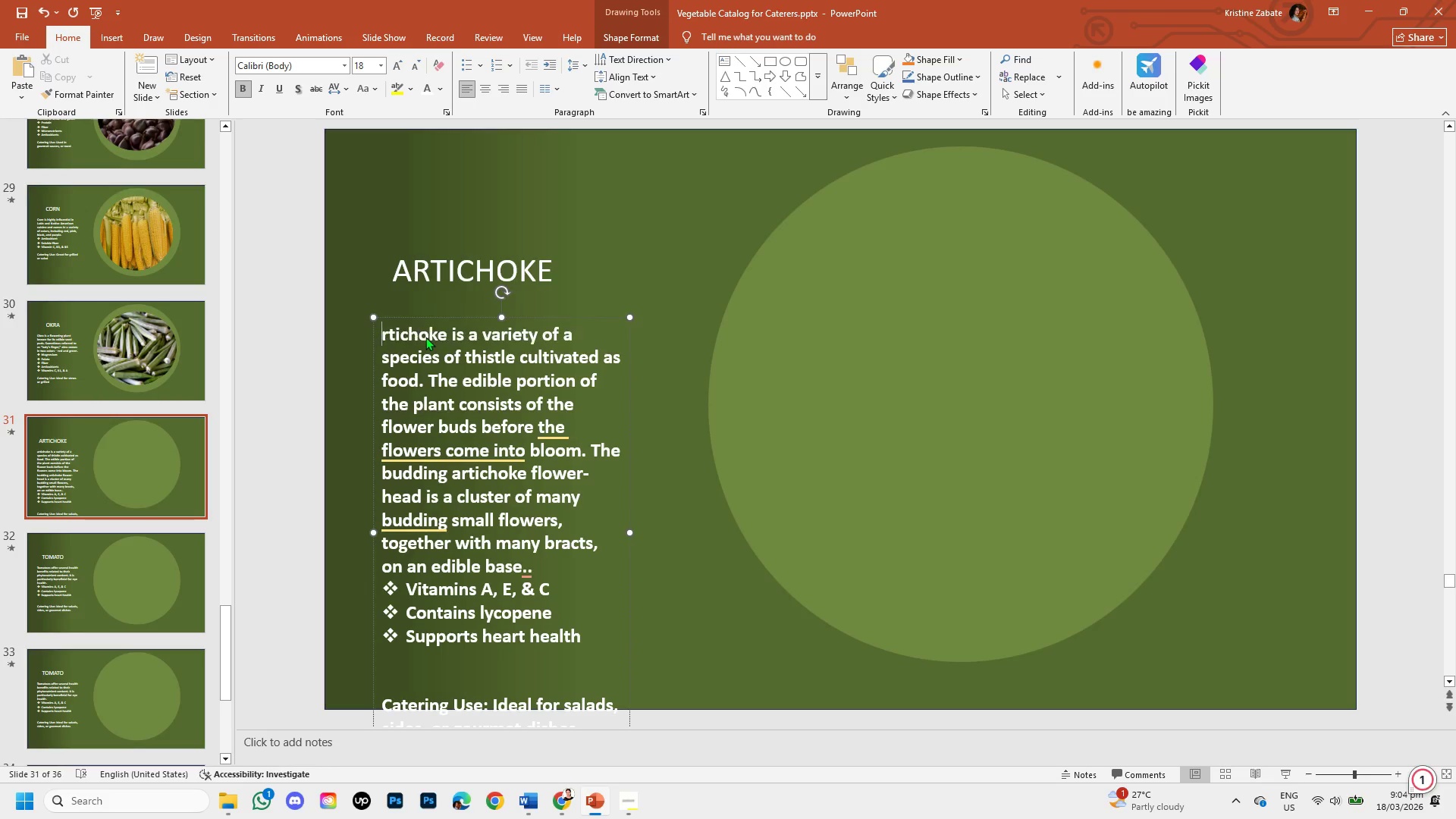 
key(CapsLock)
 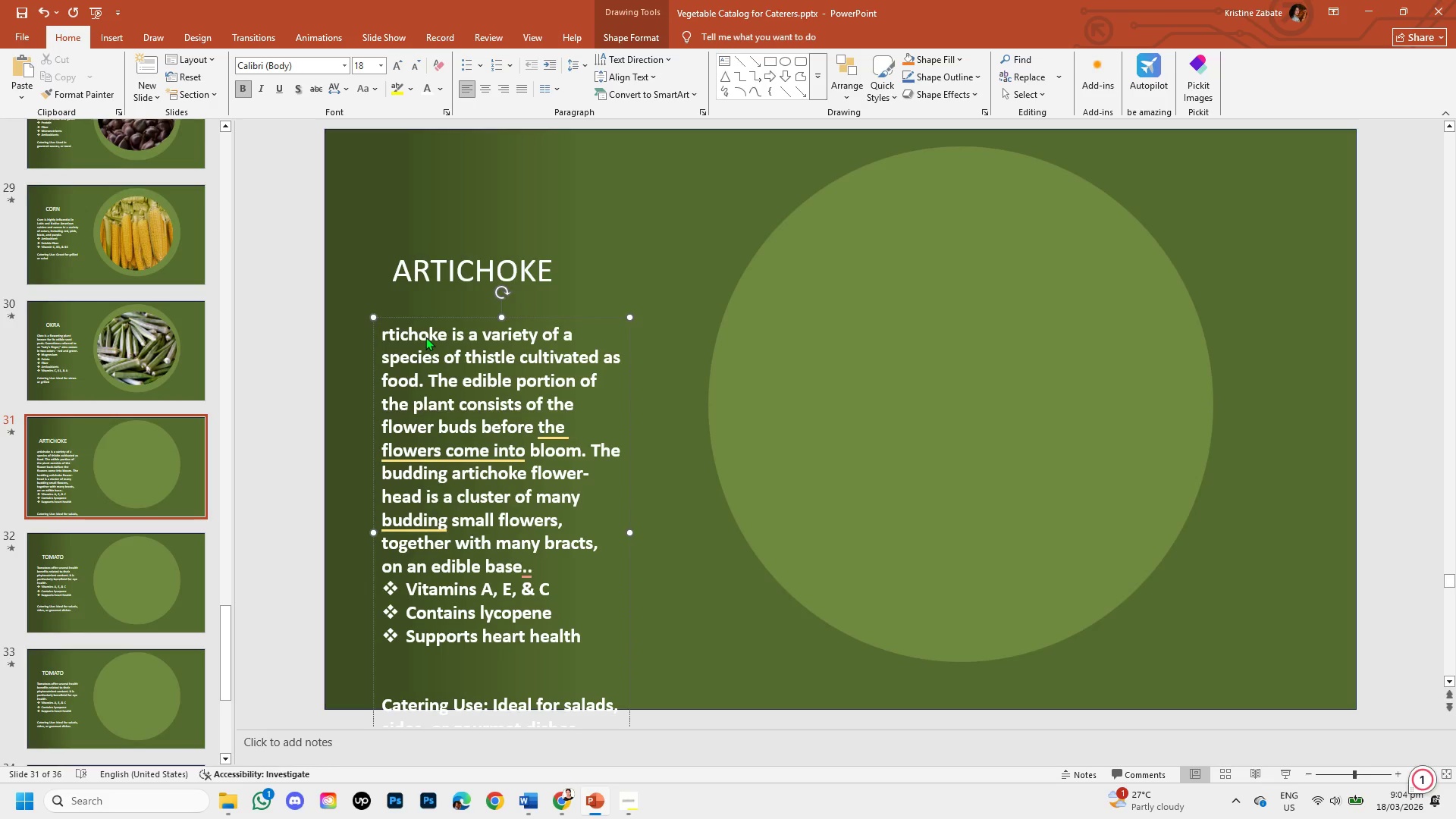 
key(A)
 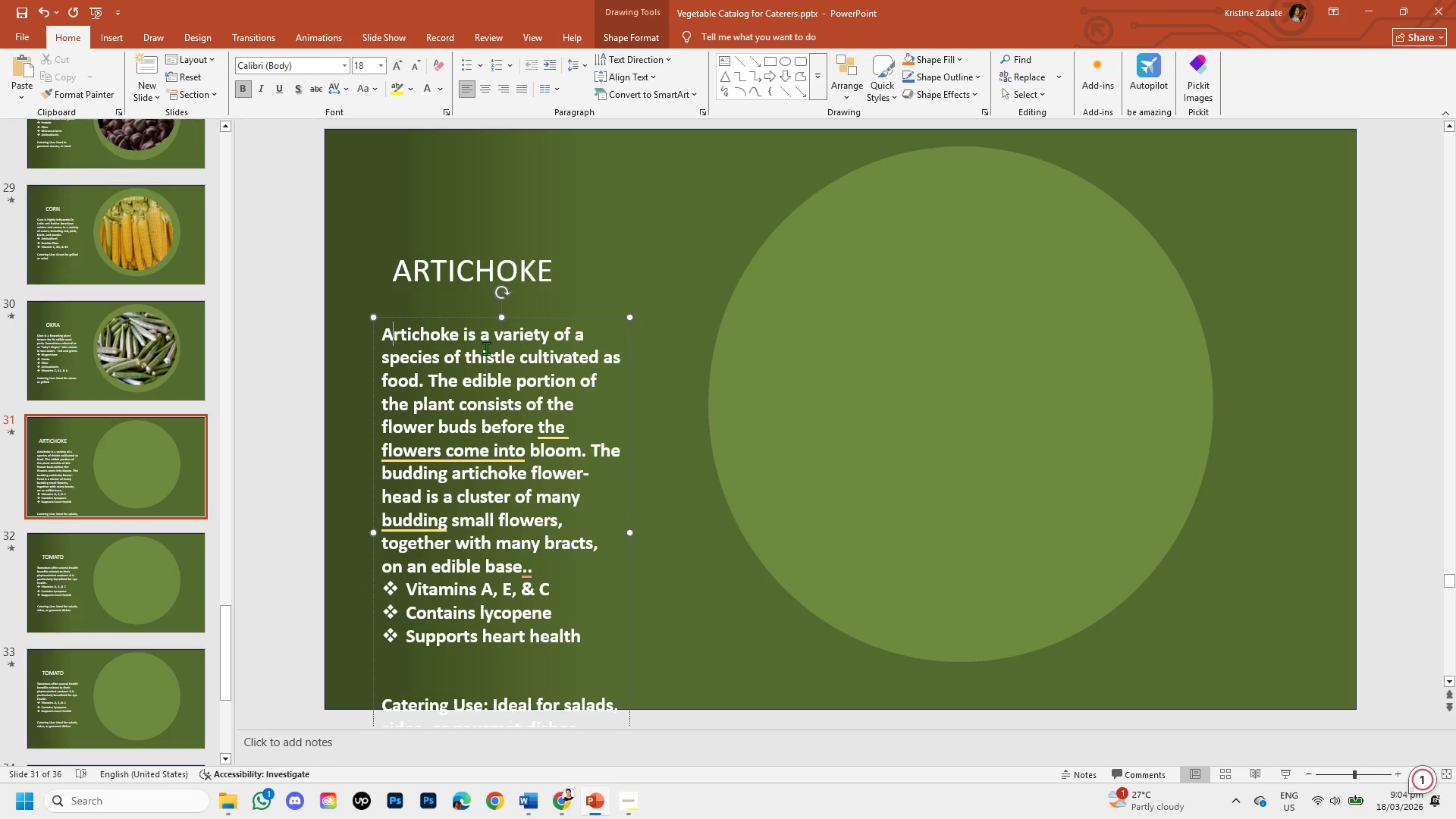 
mouse_move([469, 369])
 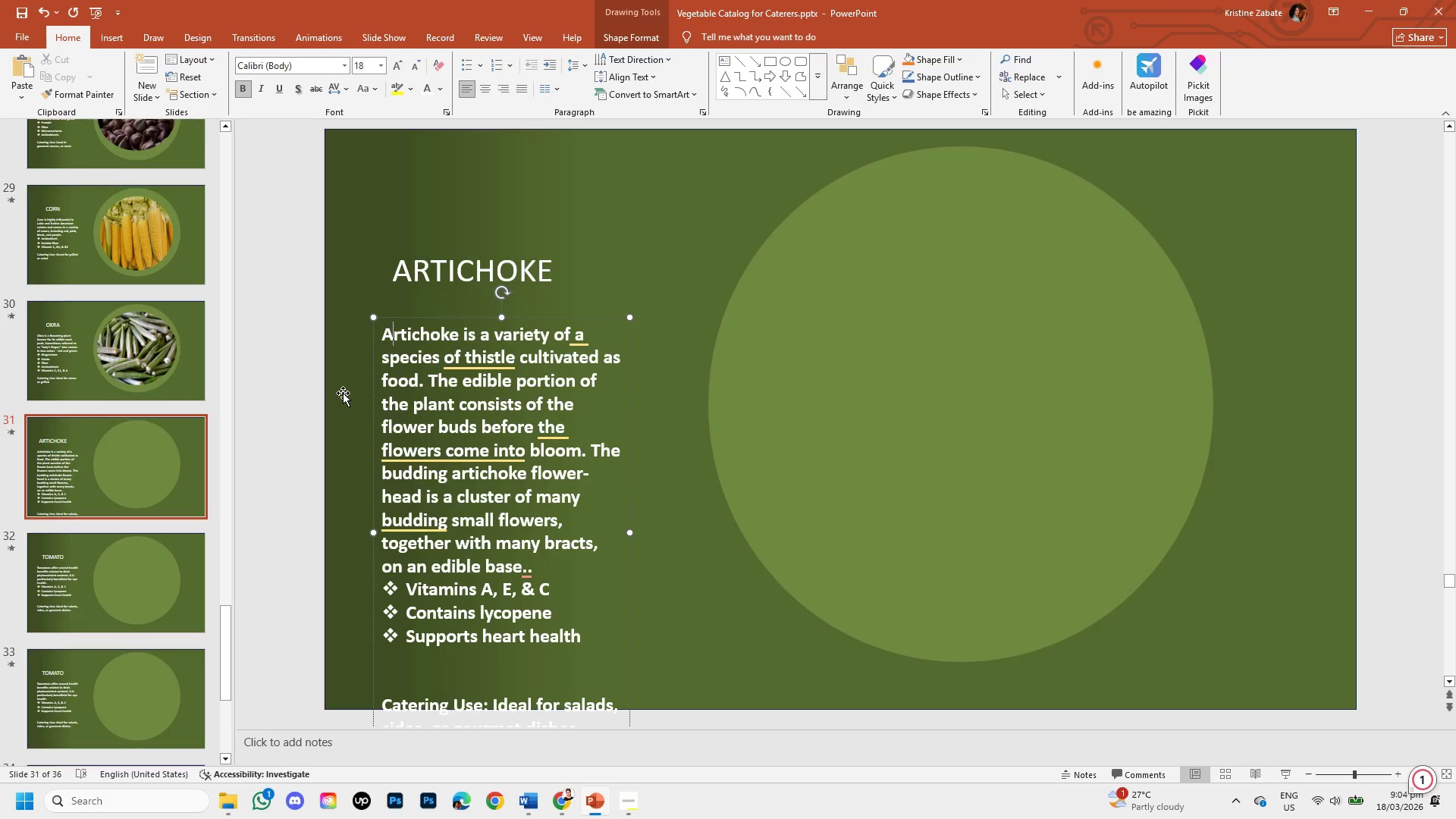 
left_click([343, 393])
 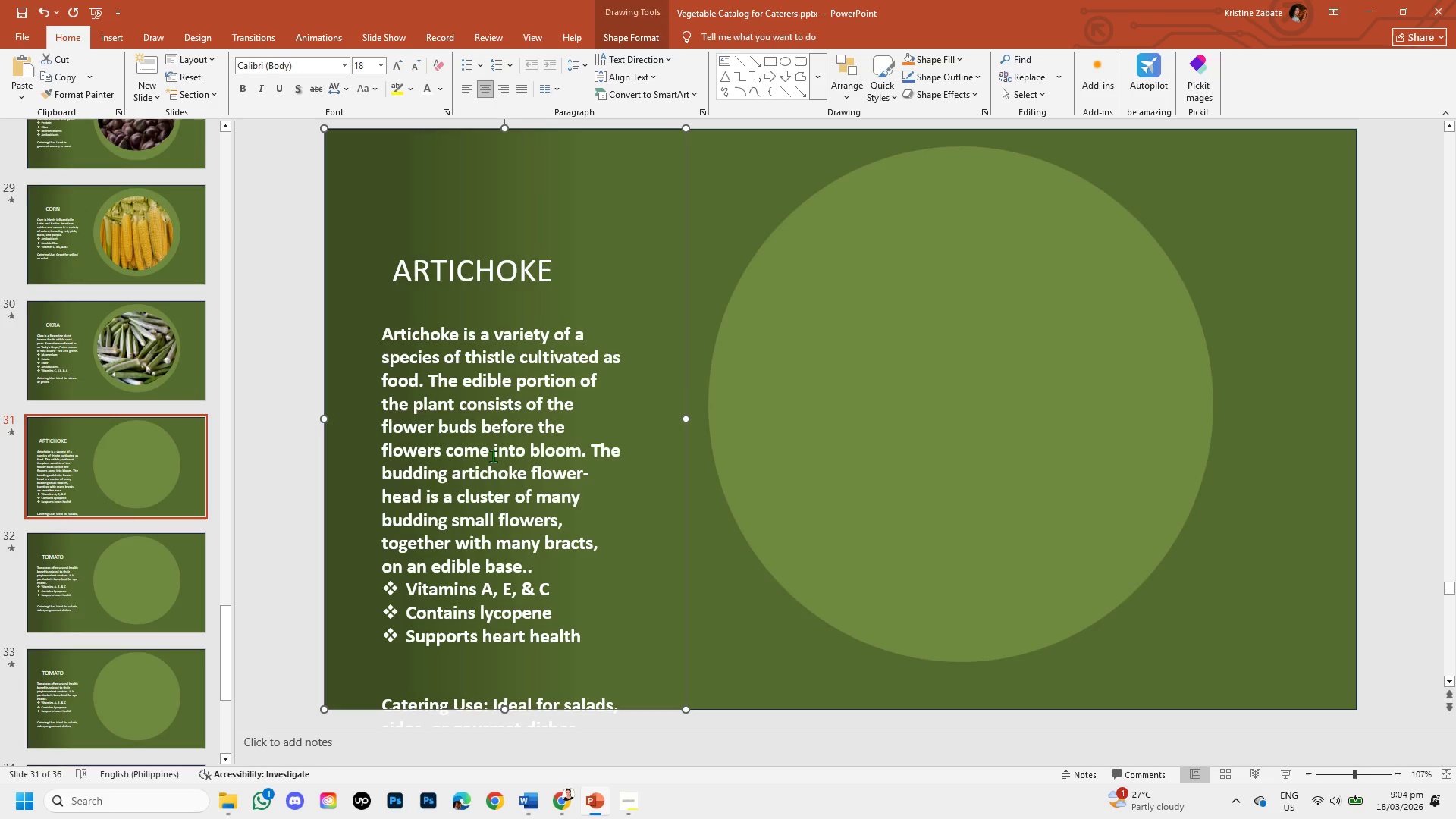 
wait(7.03)
 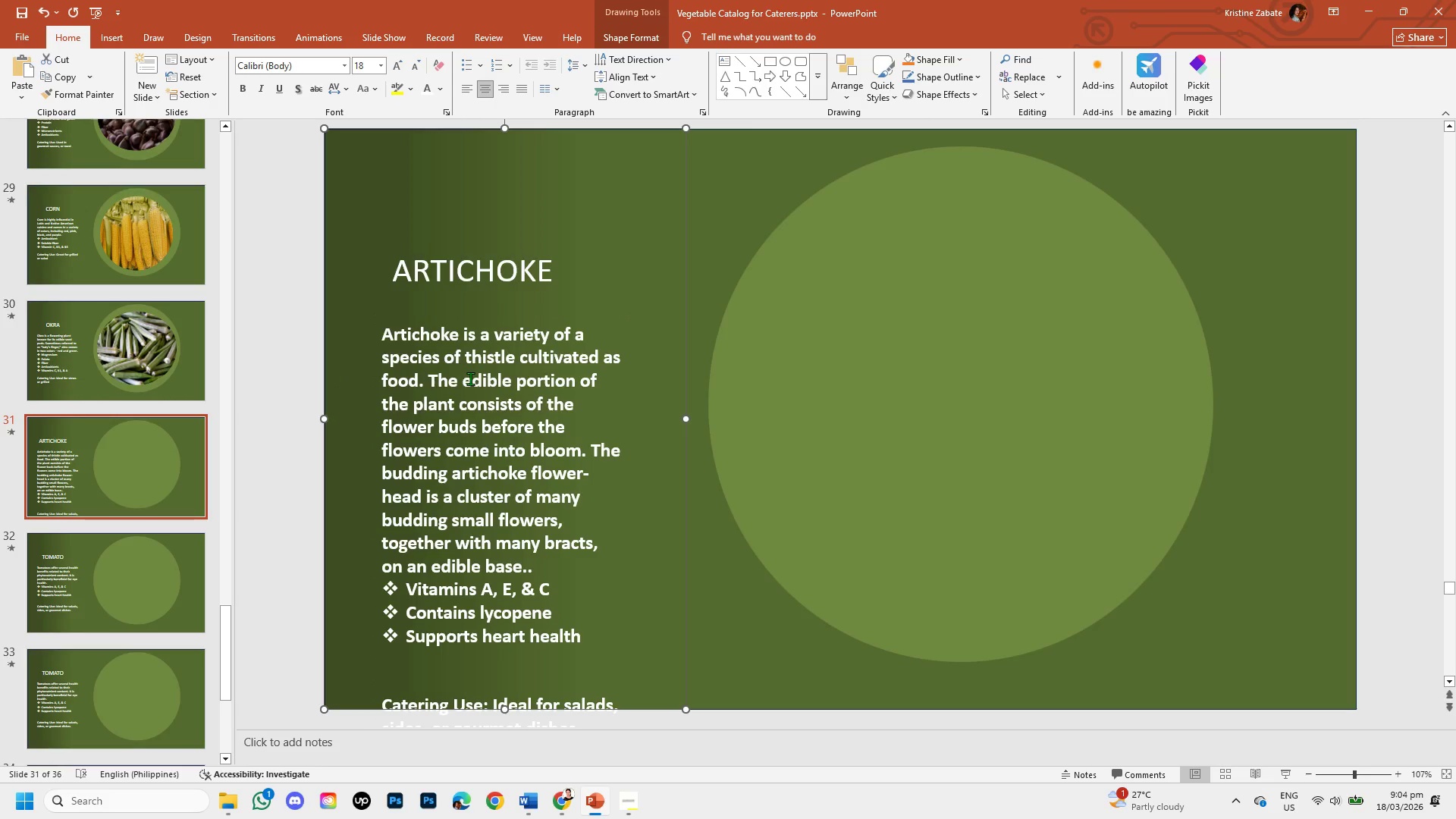 
left_click_drag(start_coordinate=[594, 449], to_coordinate=[598, 544])
 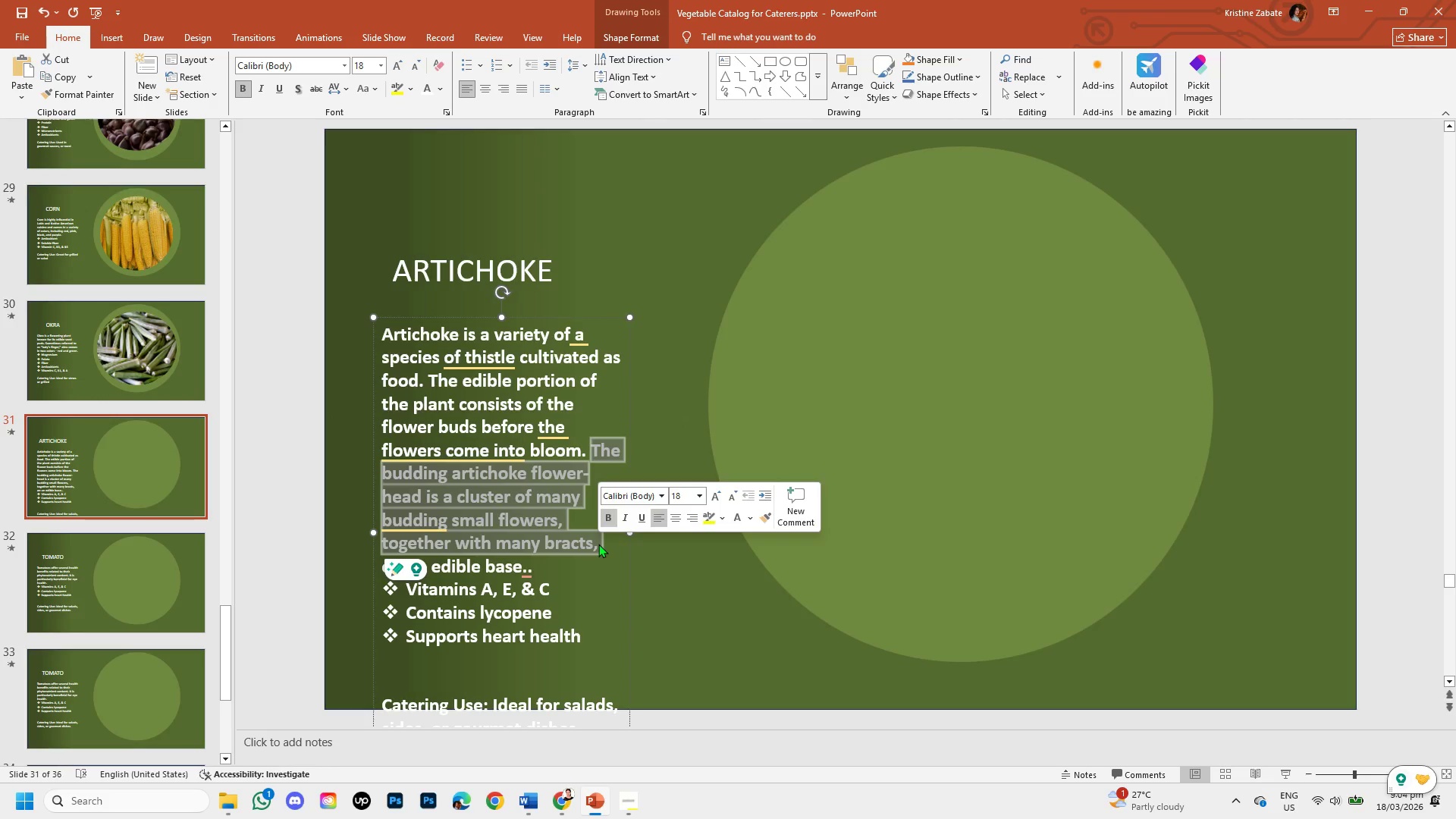 
key(Backspace)
 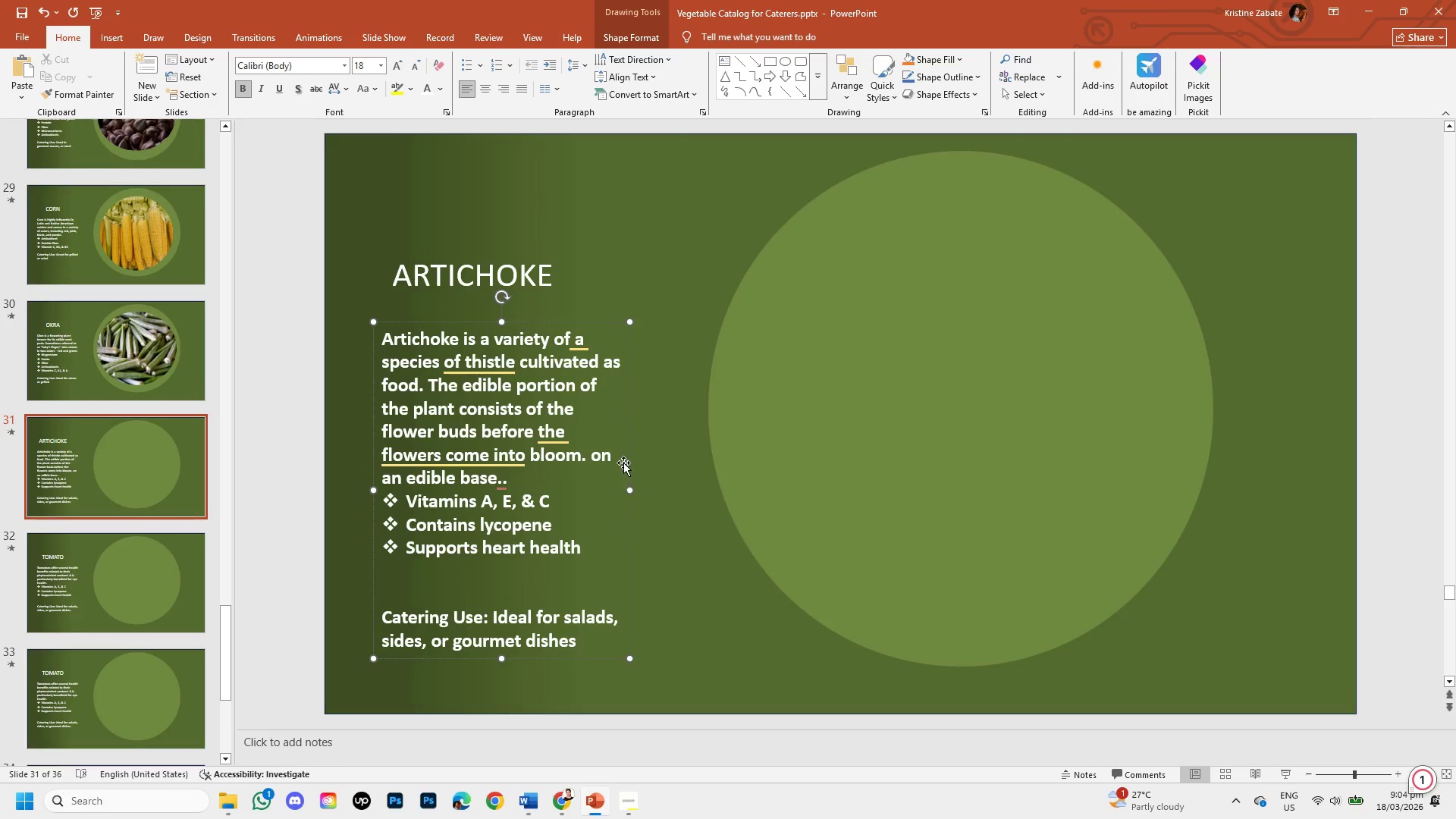 
left_click_drag(start_coordinate=[593, 453], to_coordinate=[613, 497])
 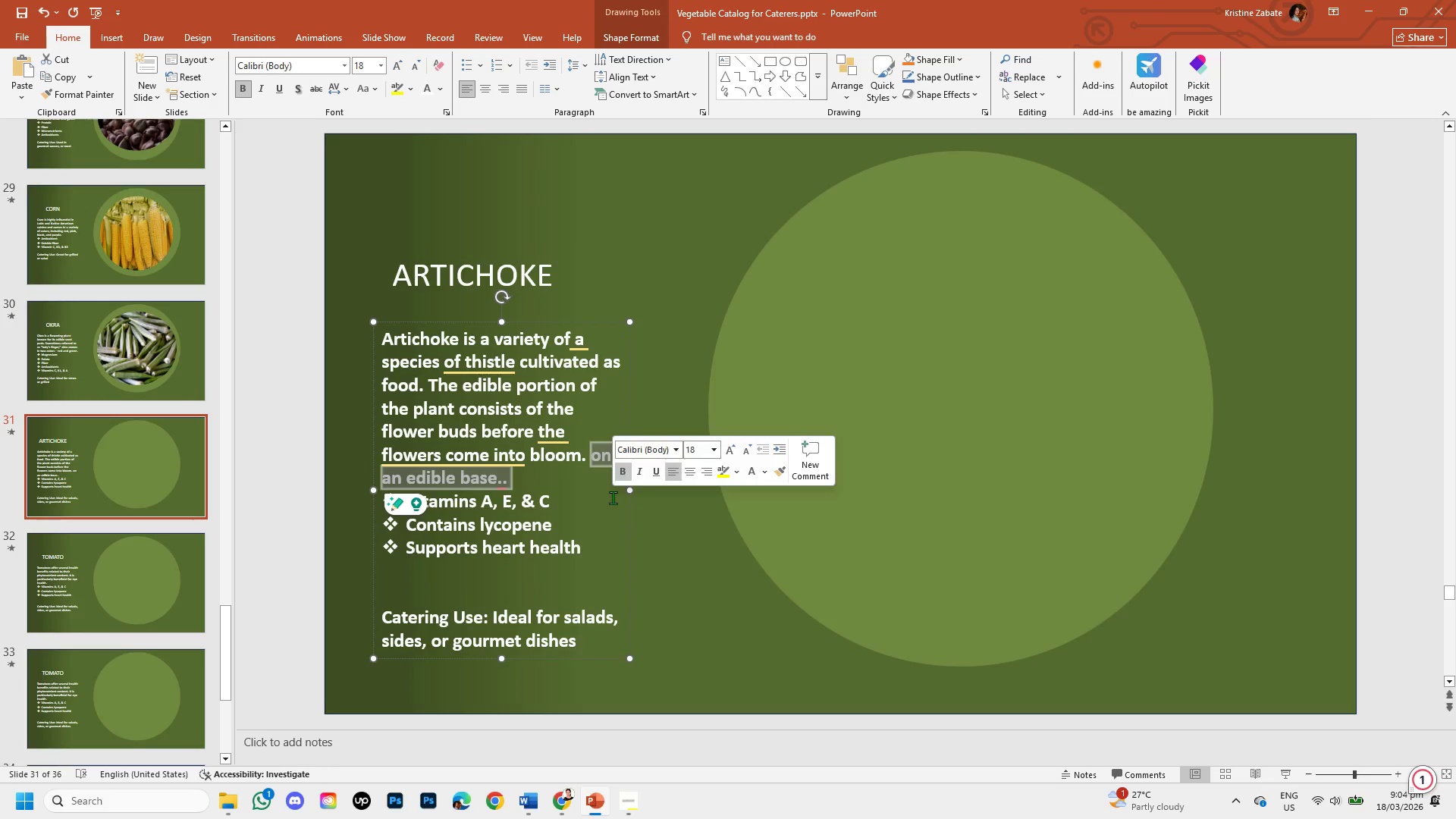 
key(Backspace)
 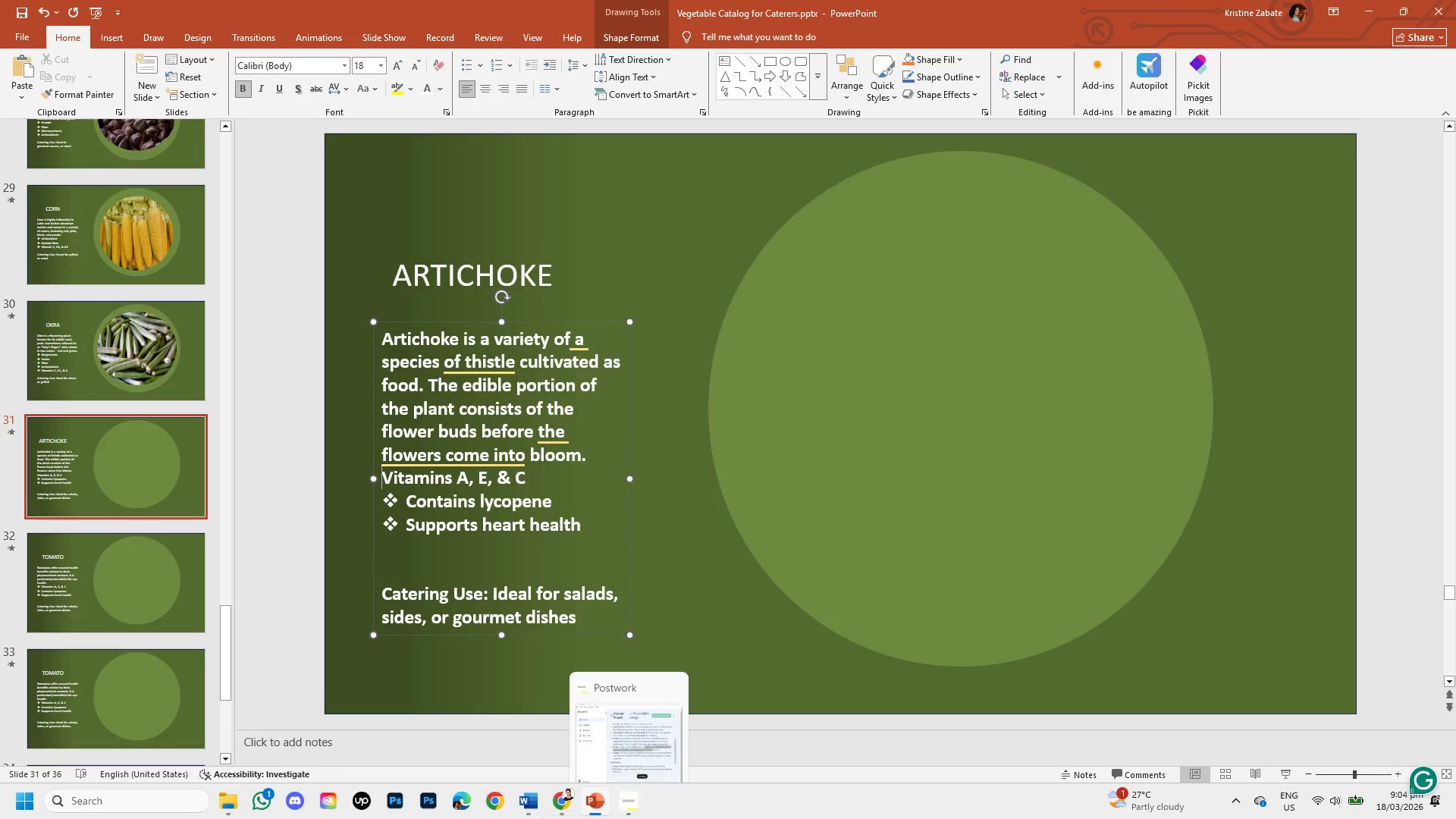 
left_click([556, 807])
 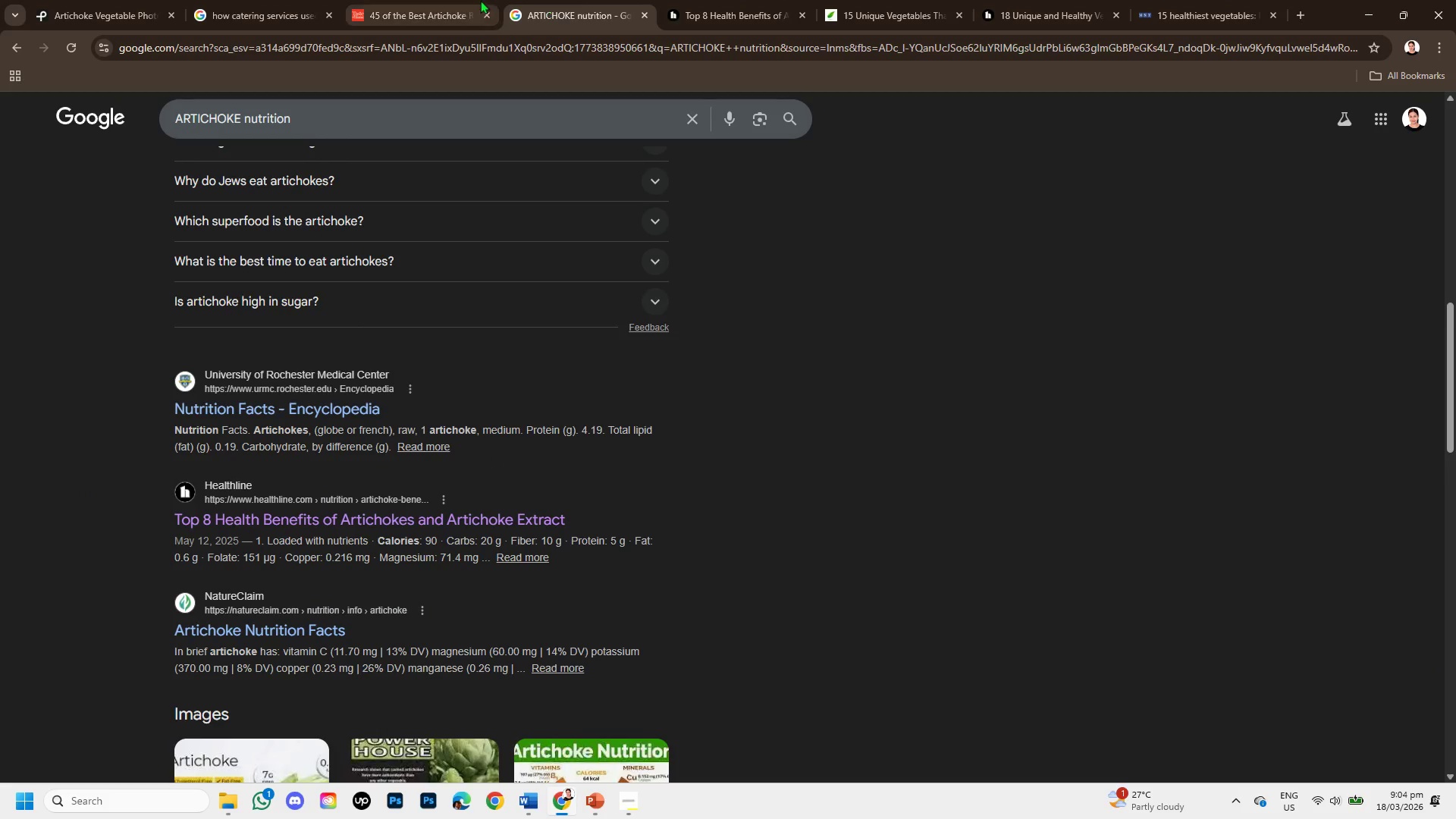 
left_click([689, 3])
 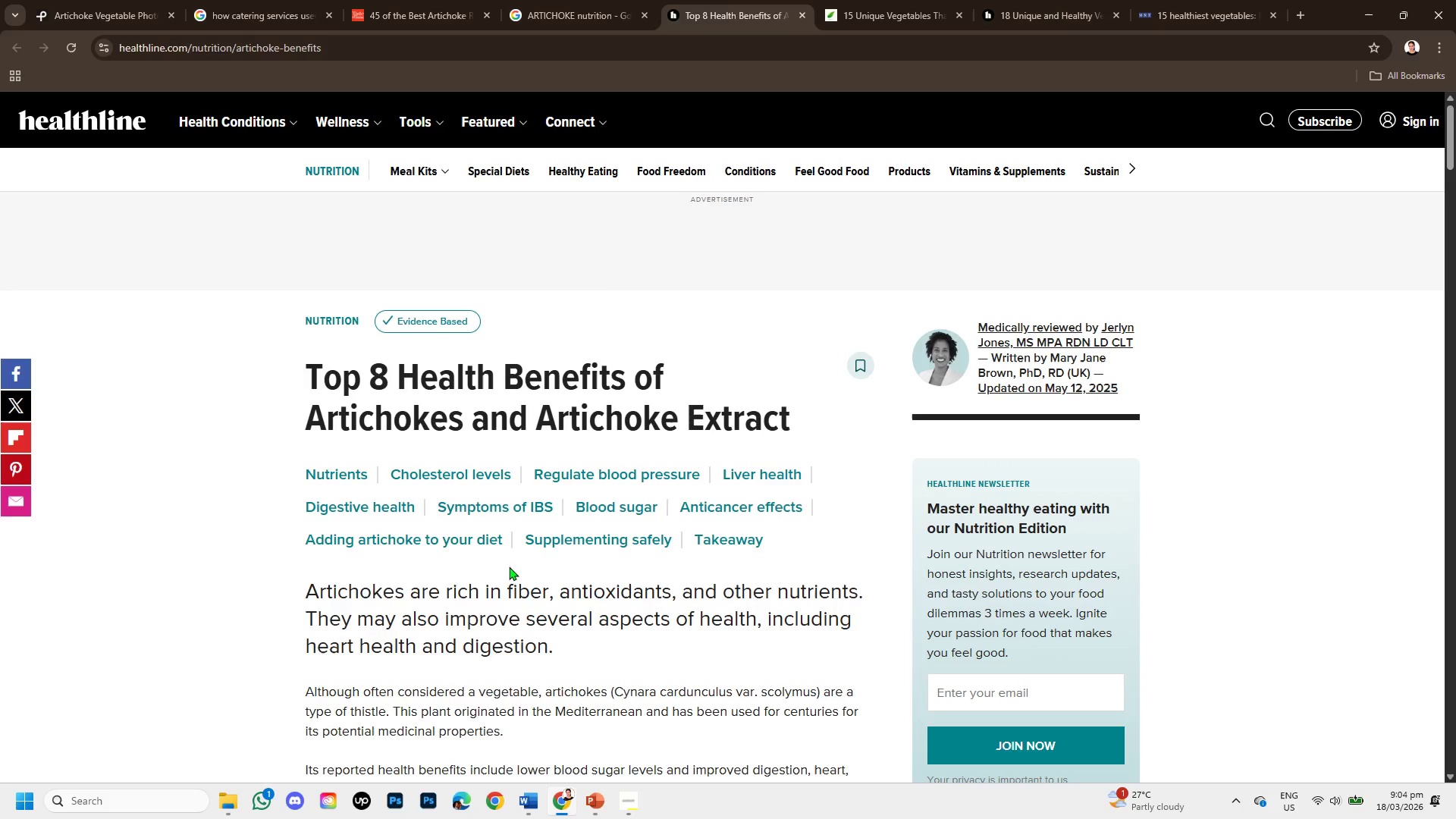 
scroll: coordinate [512, 580], scroll_direction: down, amount: 1.0
 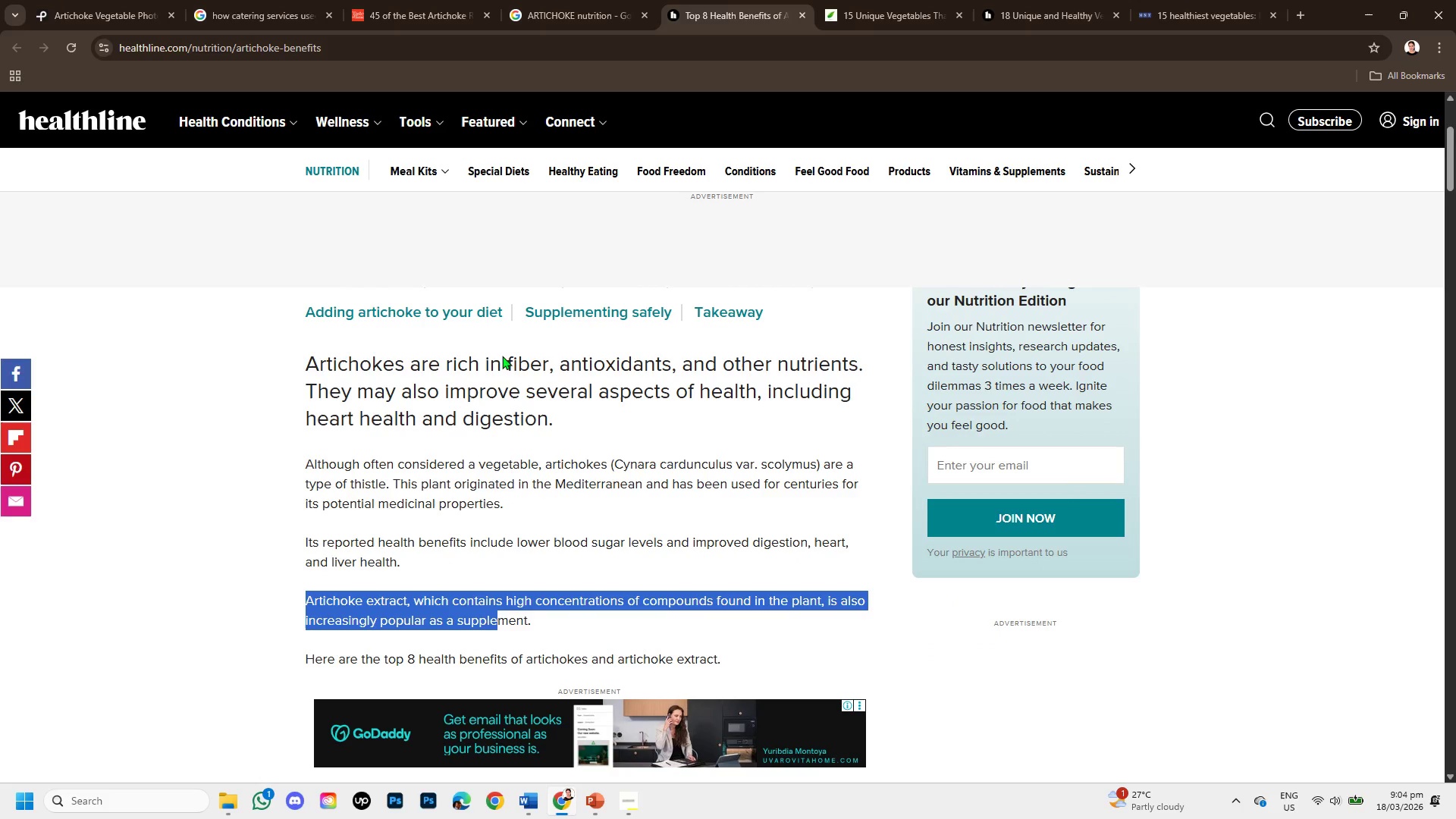 
left_click_drag(start_coordinate=[507, 359], to_coordinate=[667, 372])
 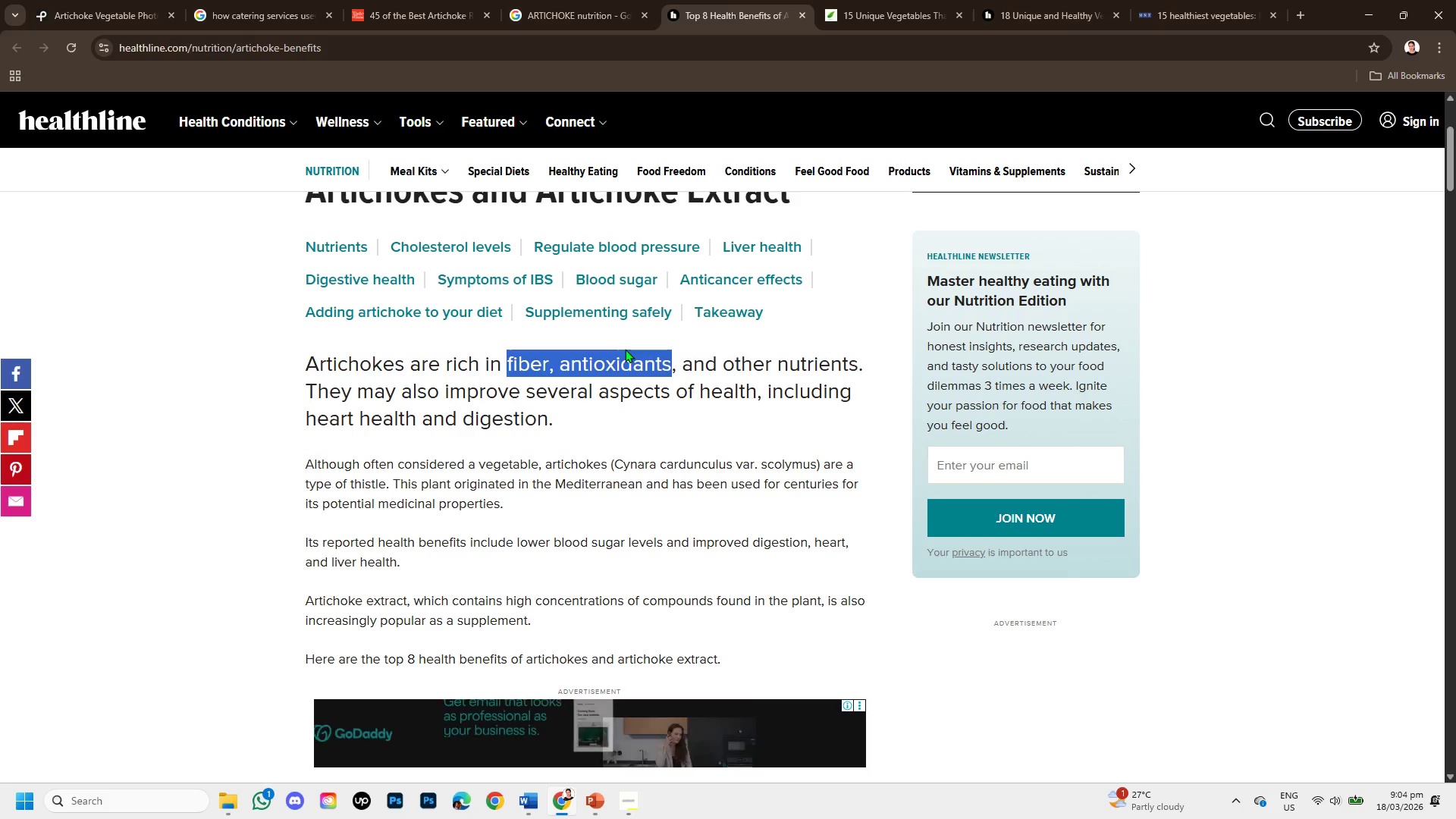 
right_click([625, 349])
 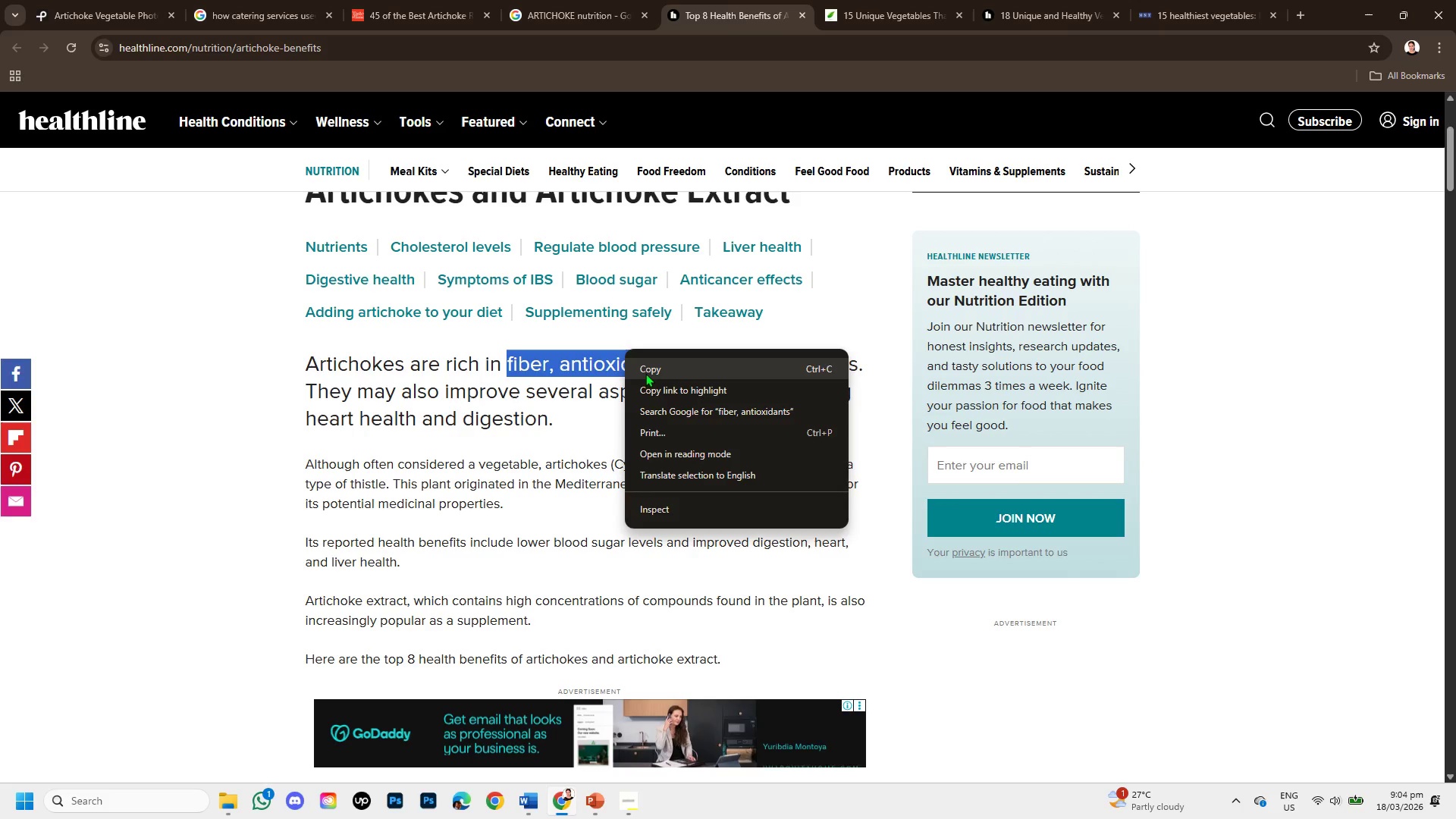 
left_click([645, 375])
 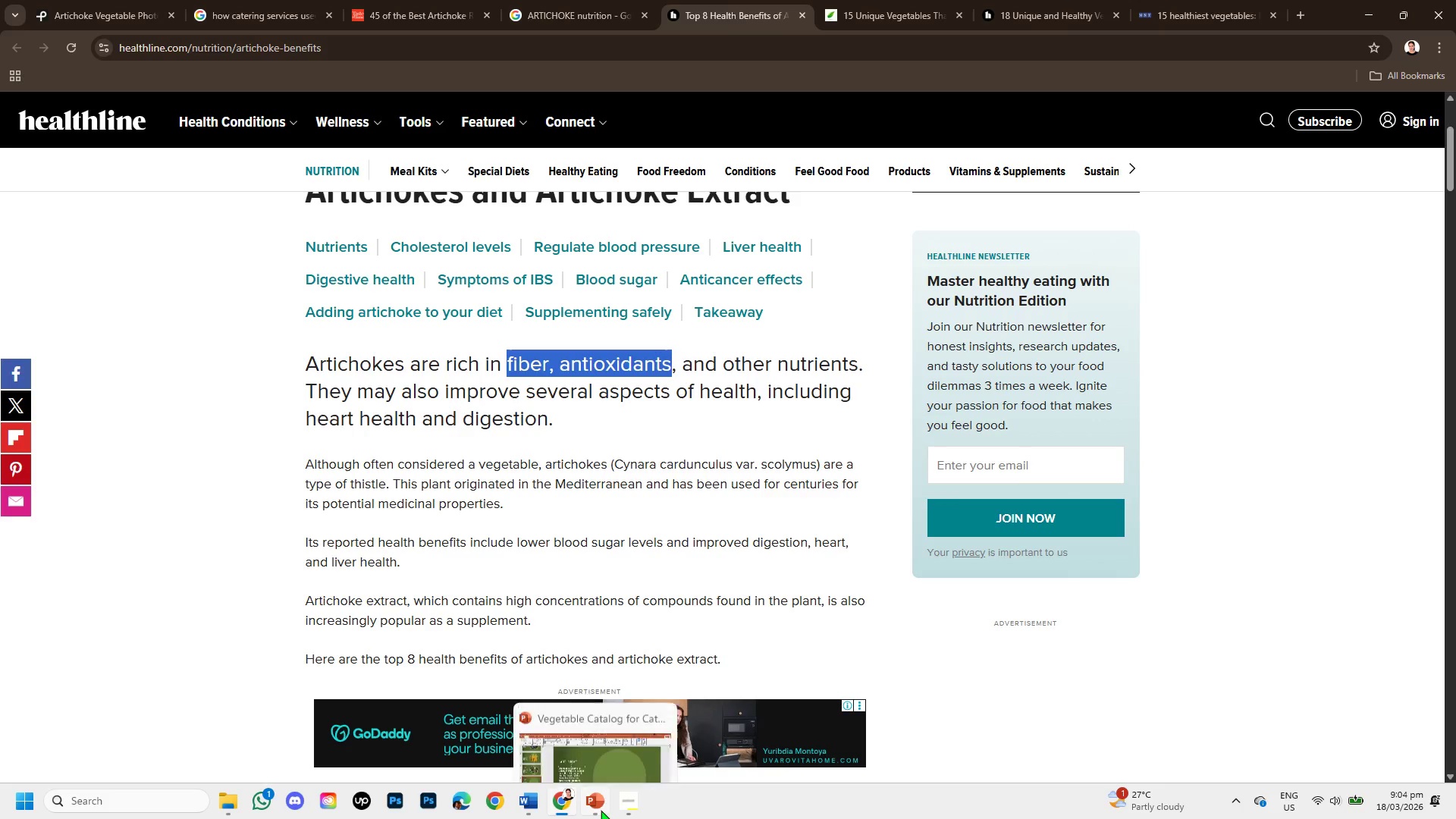 
left_click([591, 806])
 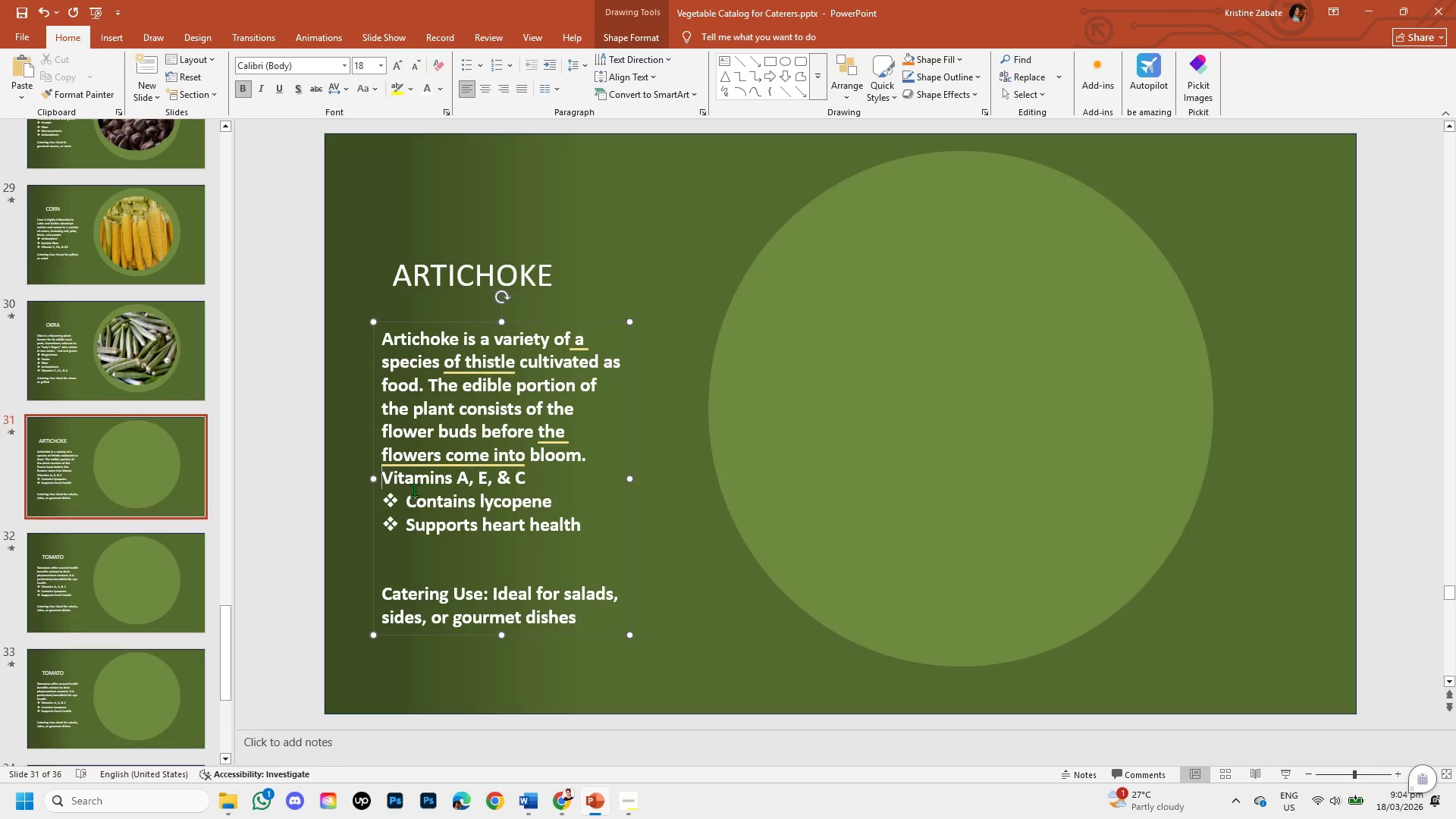 
left_click_drag(start_coordinate=[384, 472], to_coordinate=[541, 479])
 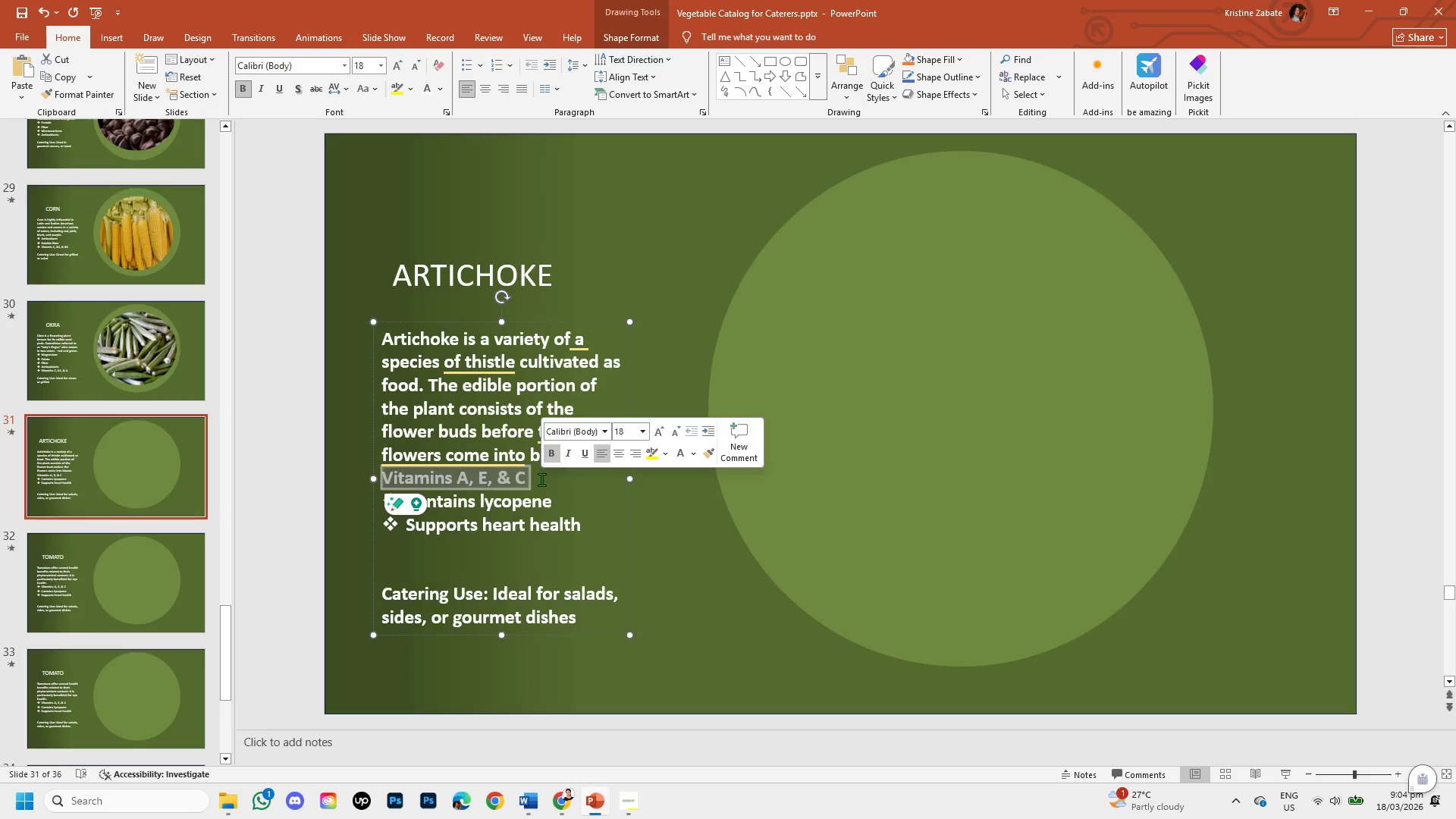 
key(Backspace)
 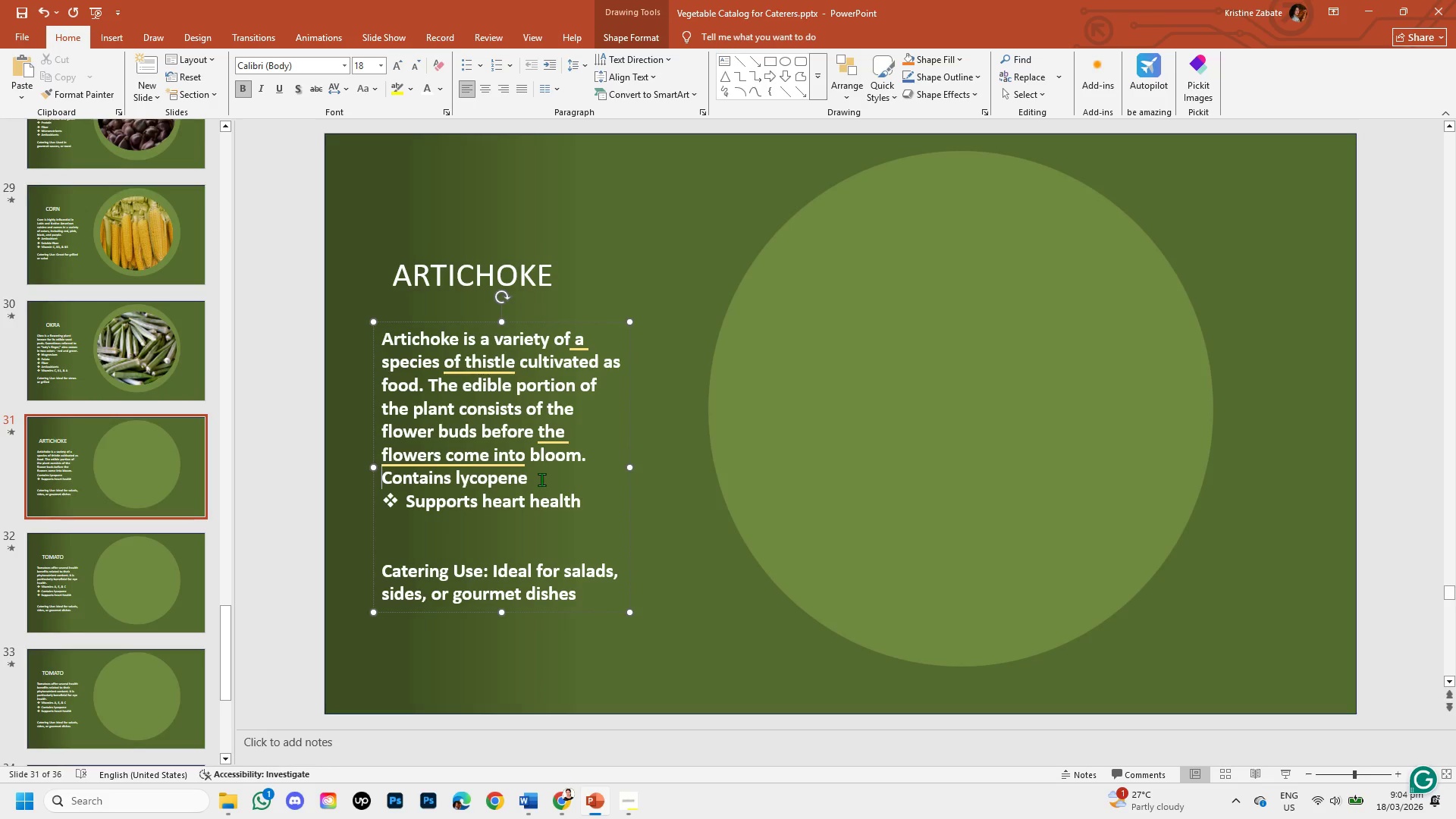 
wait(6.26)
 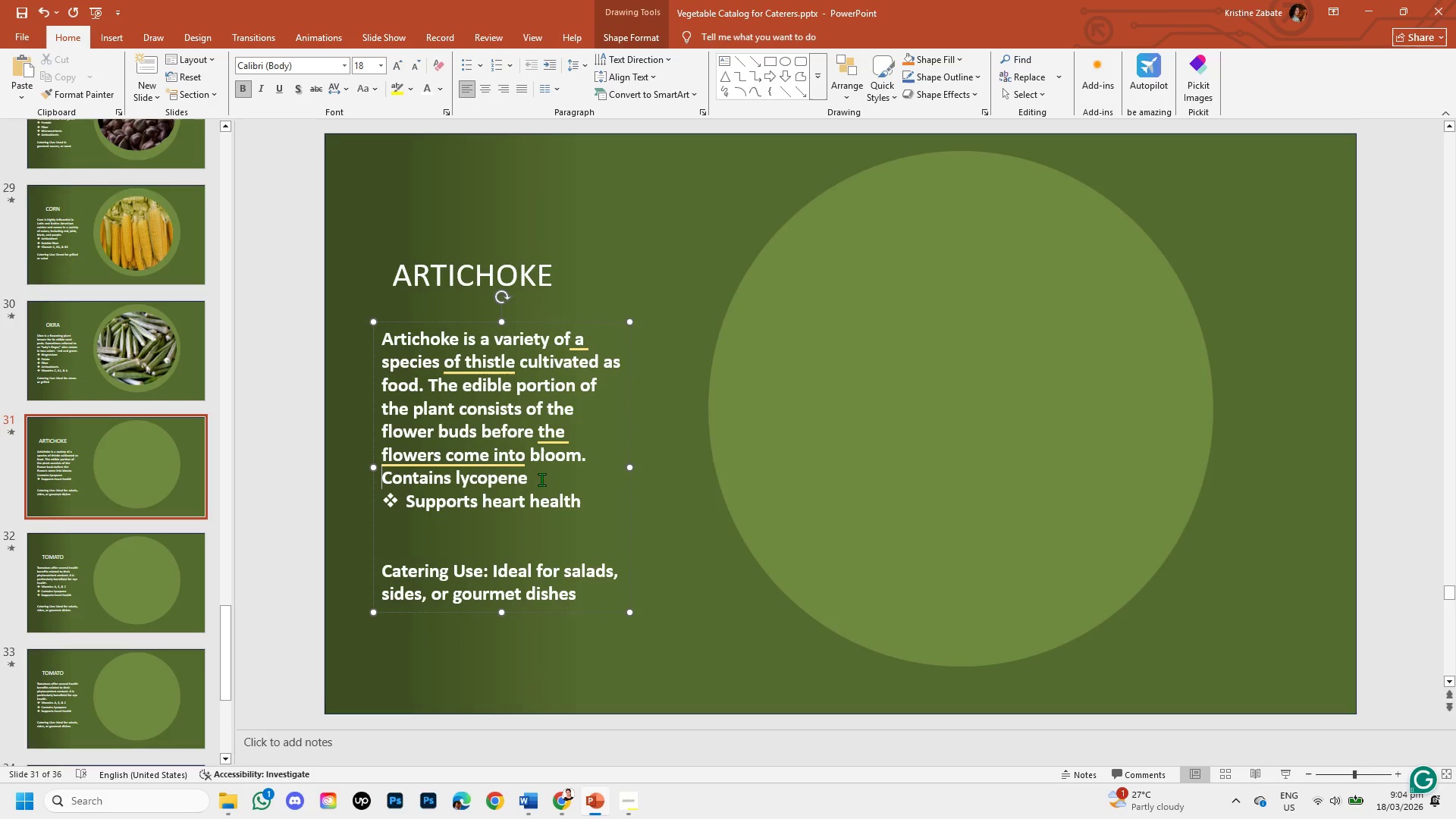 
left_click([544, 482])
 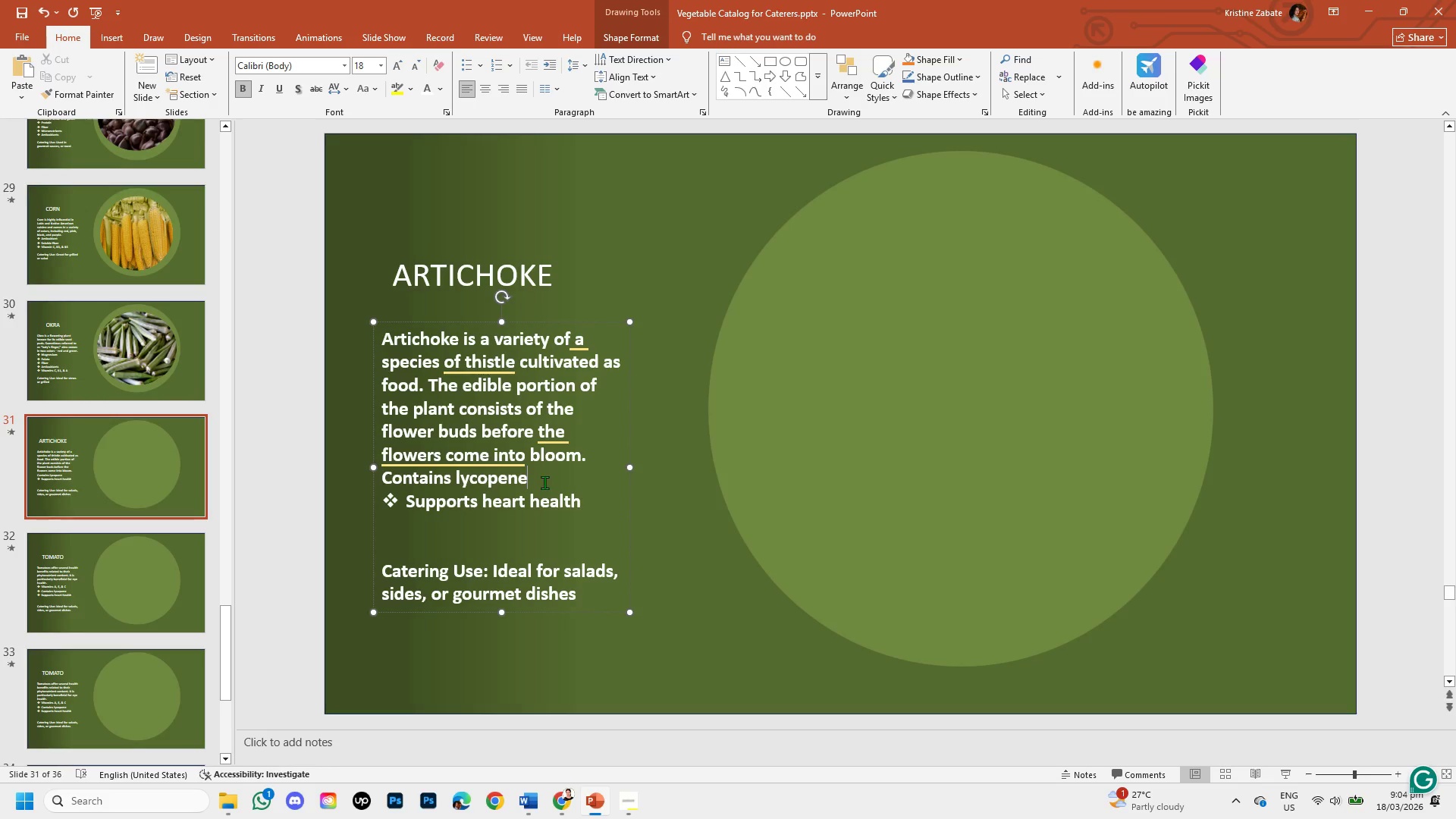 
hold_key(key=Backspace, duration=0.84)
 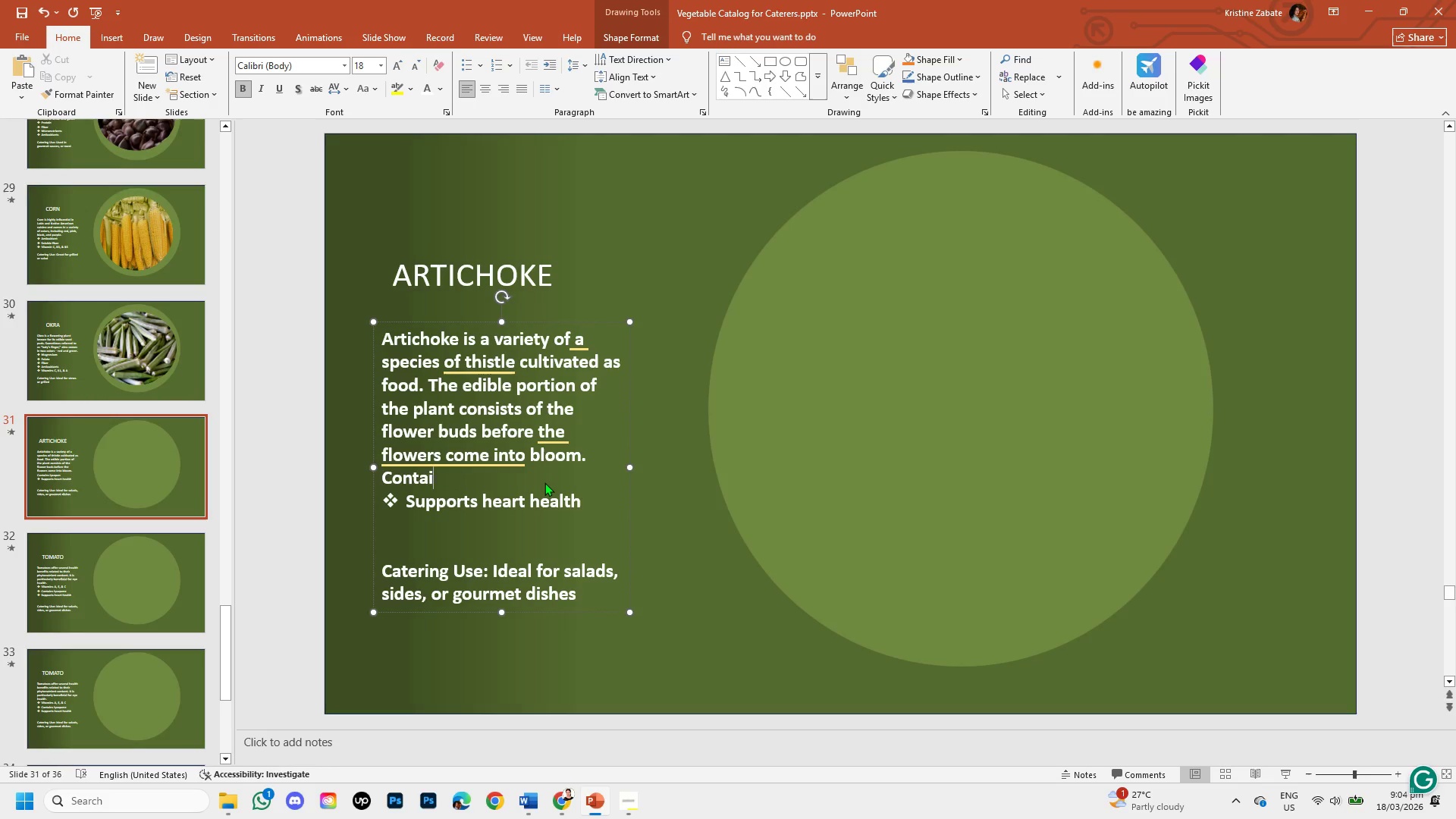 
key(Backspace)
 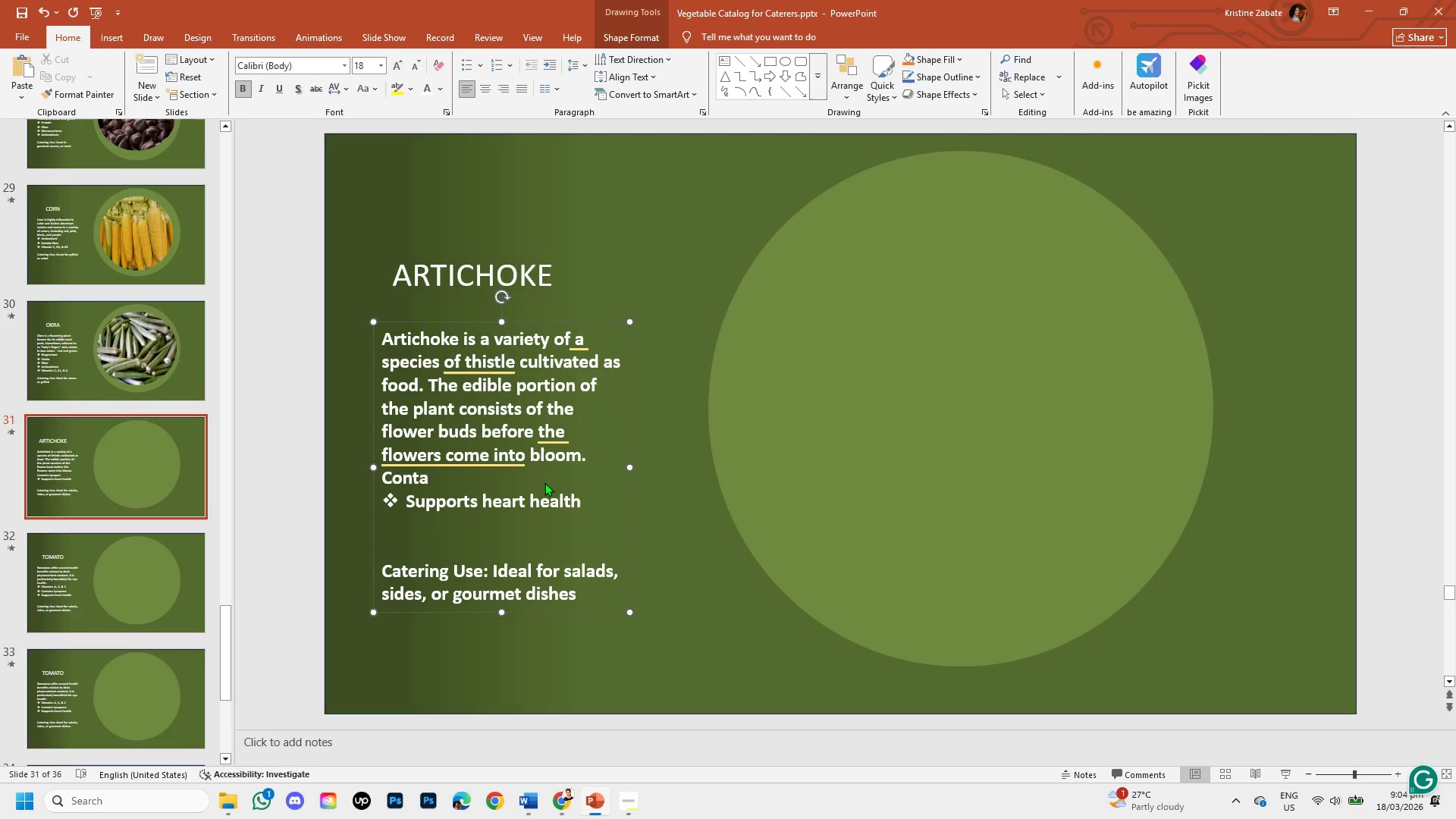 
key(Backspace)
 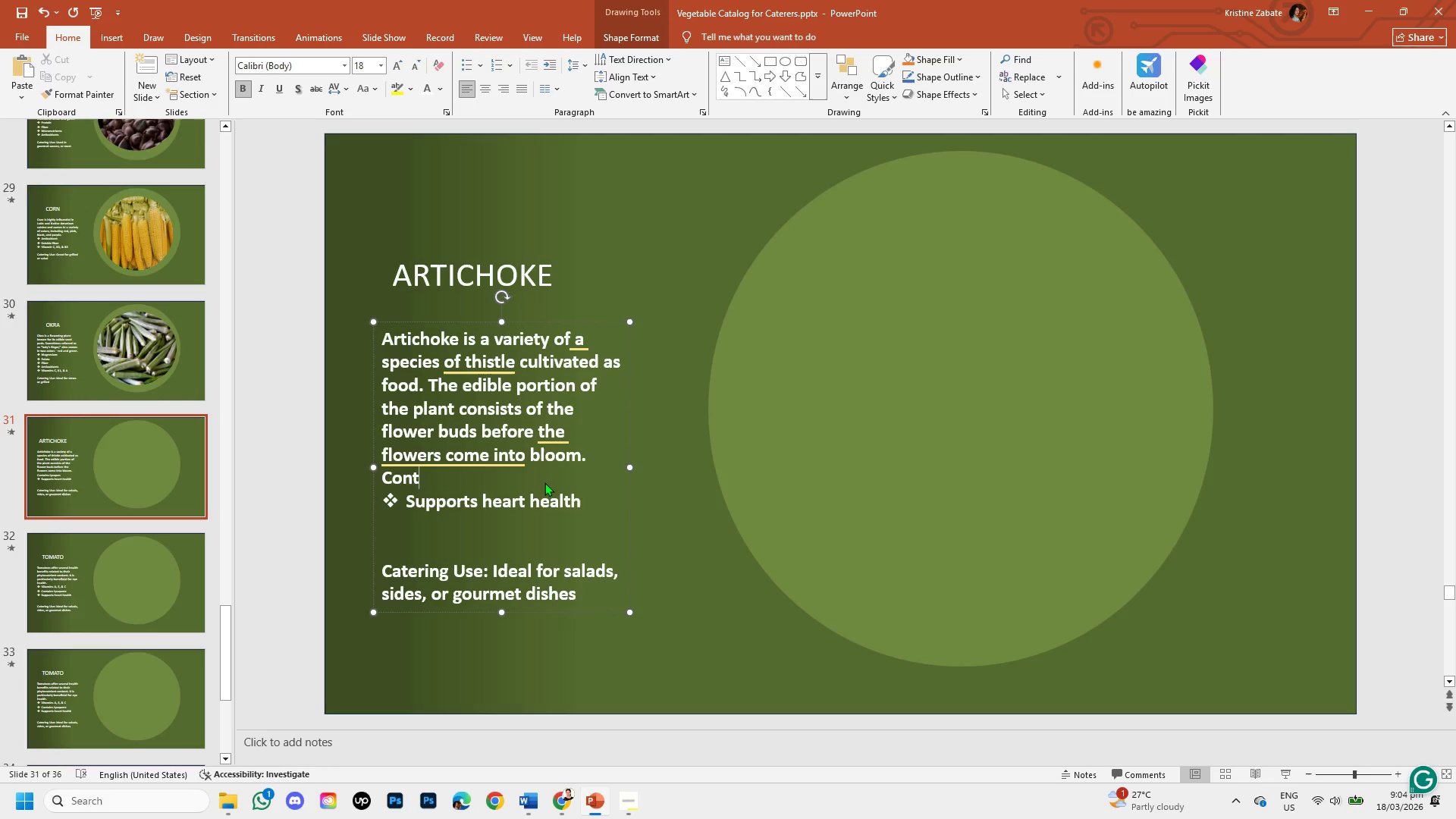 
key(Backspace)
 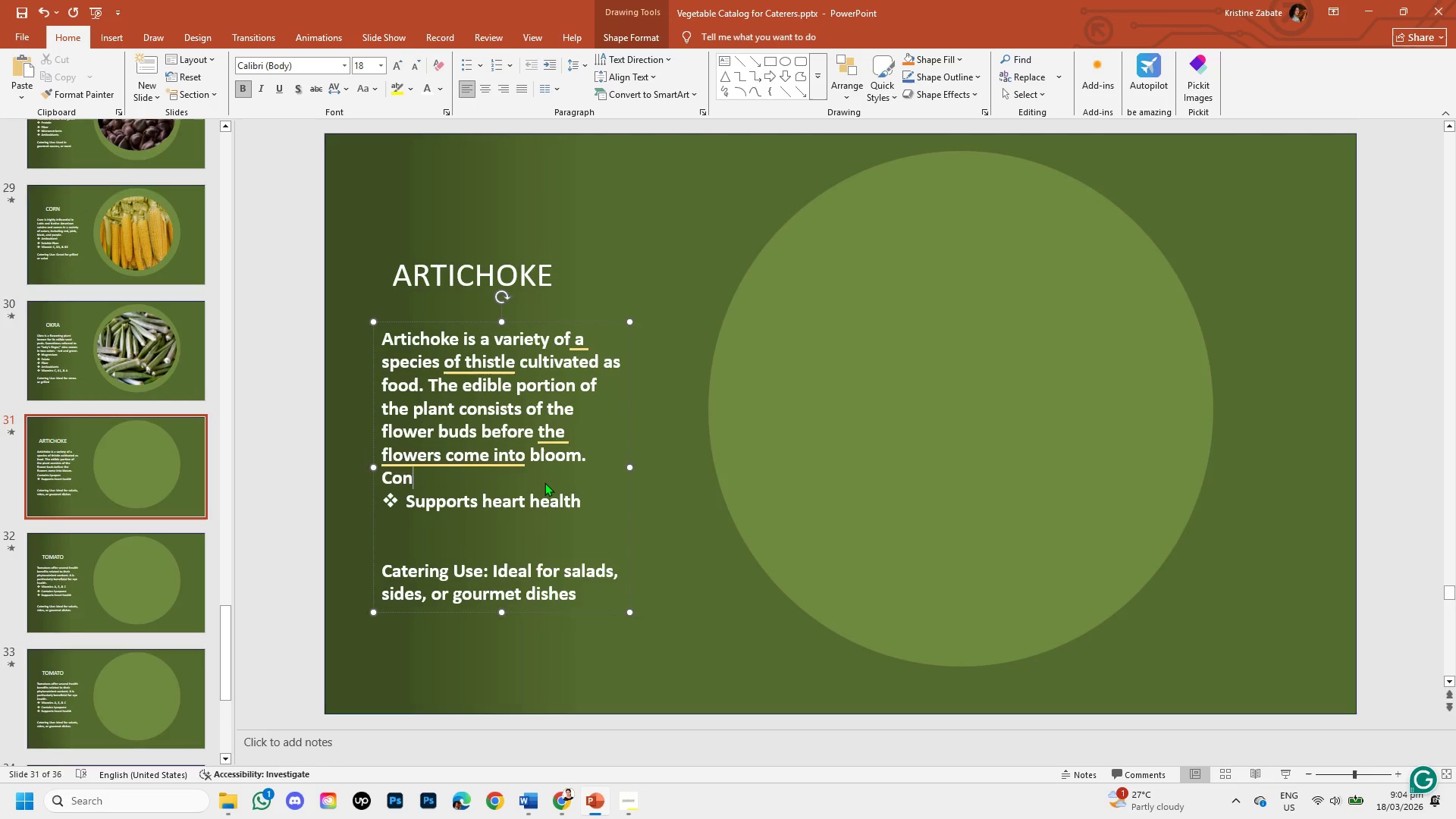 
key(Backspace)
 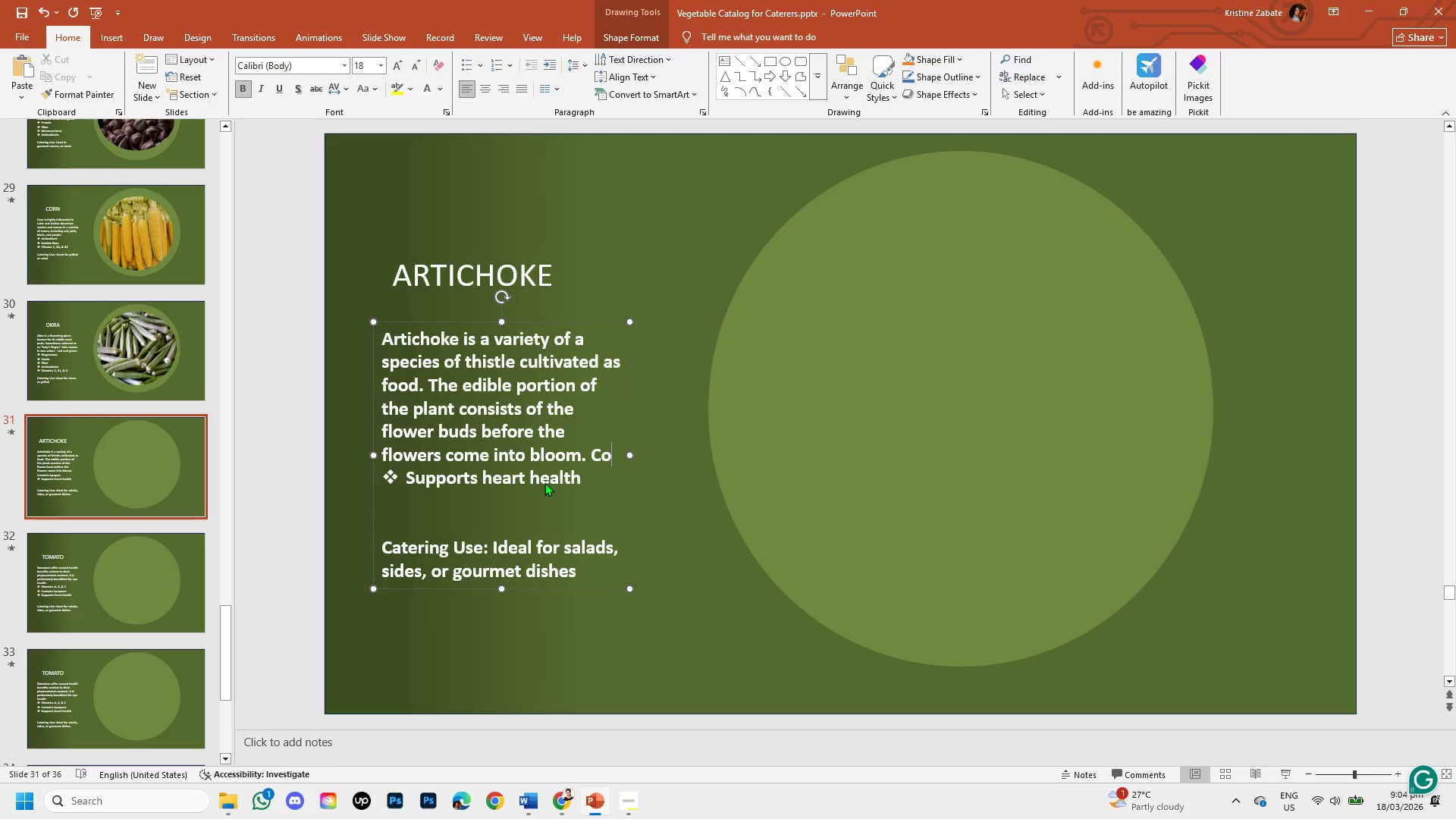 
key(Backspace)
 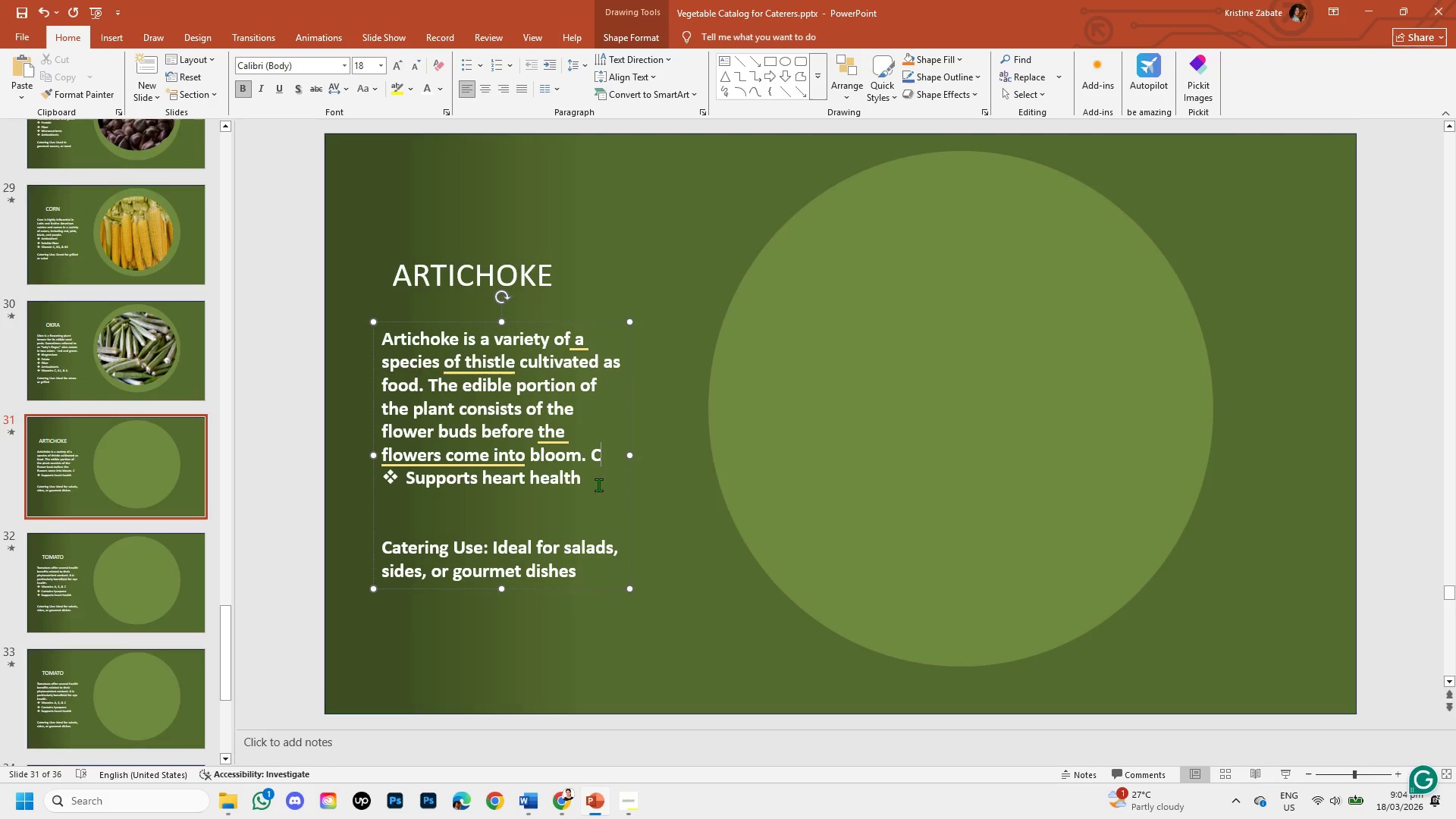 
left_click([593, 478])
 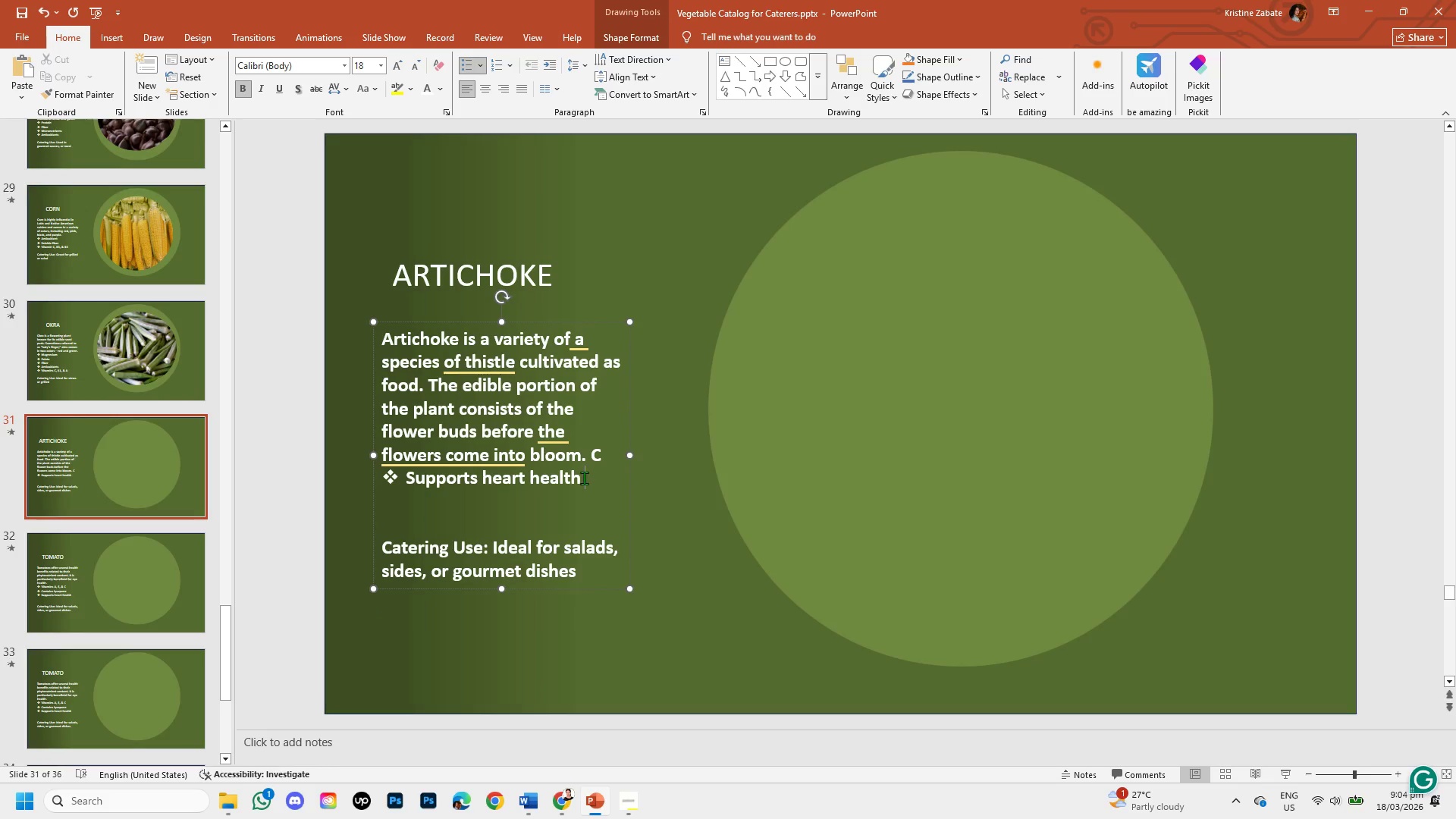 
left_click_drag(start_coordinate=[584, 478], to_coordinate=[505, 485])
 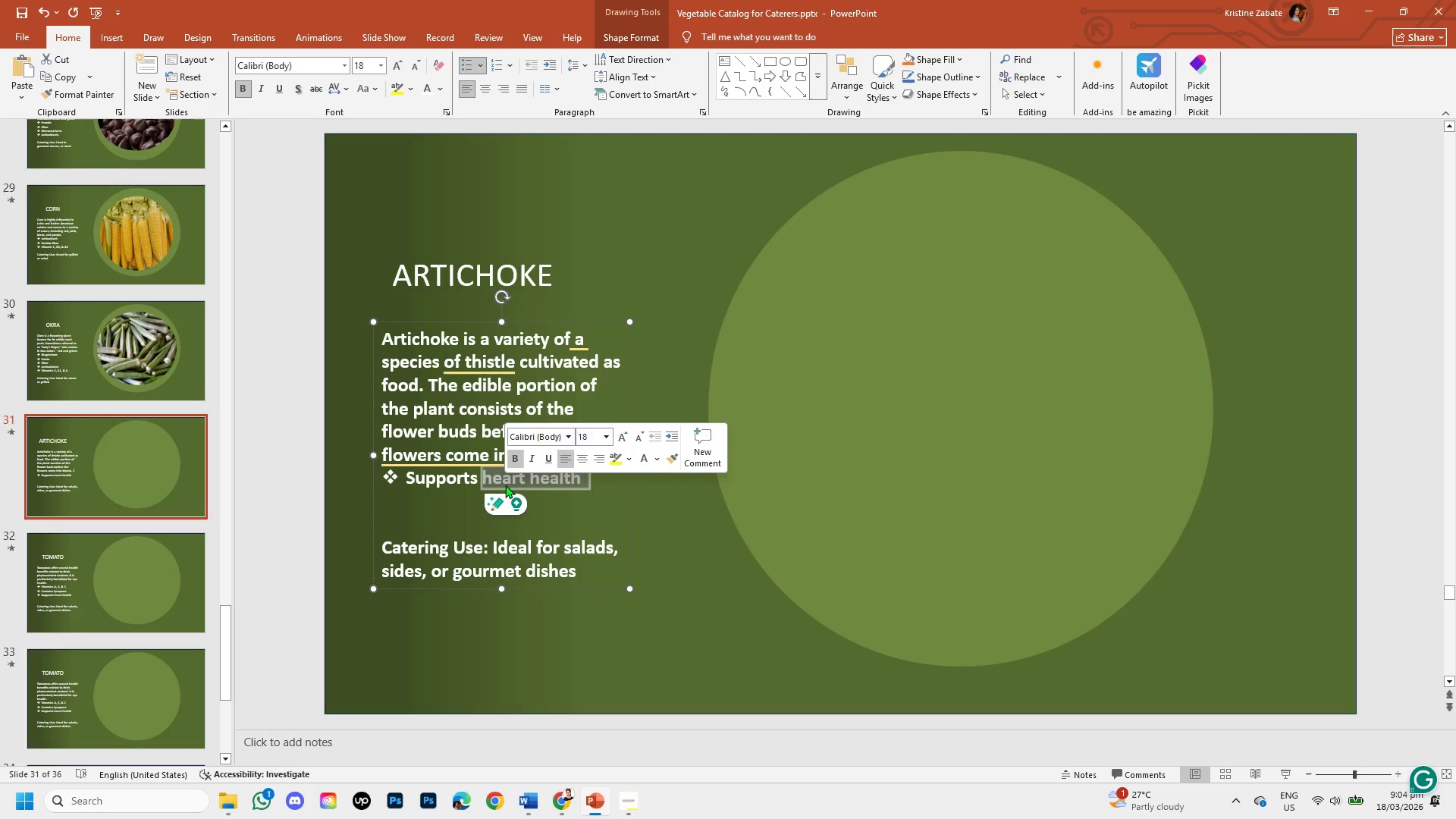 
hold_key(key=Backspace, duration=0.72)
 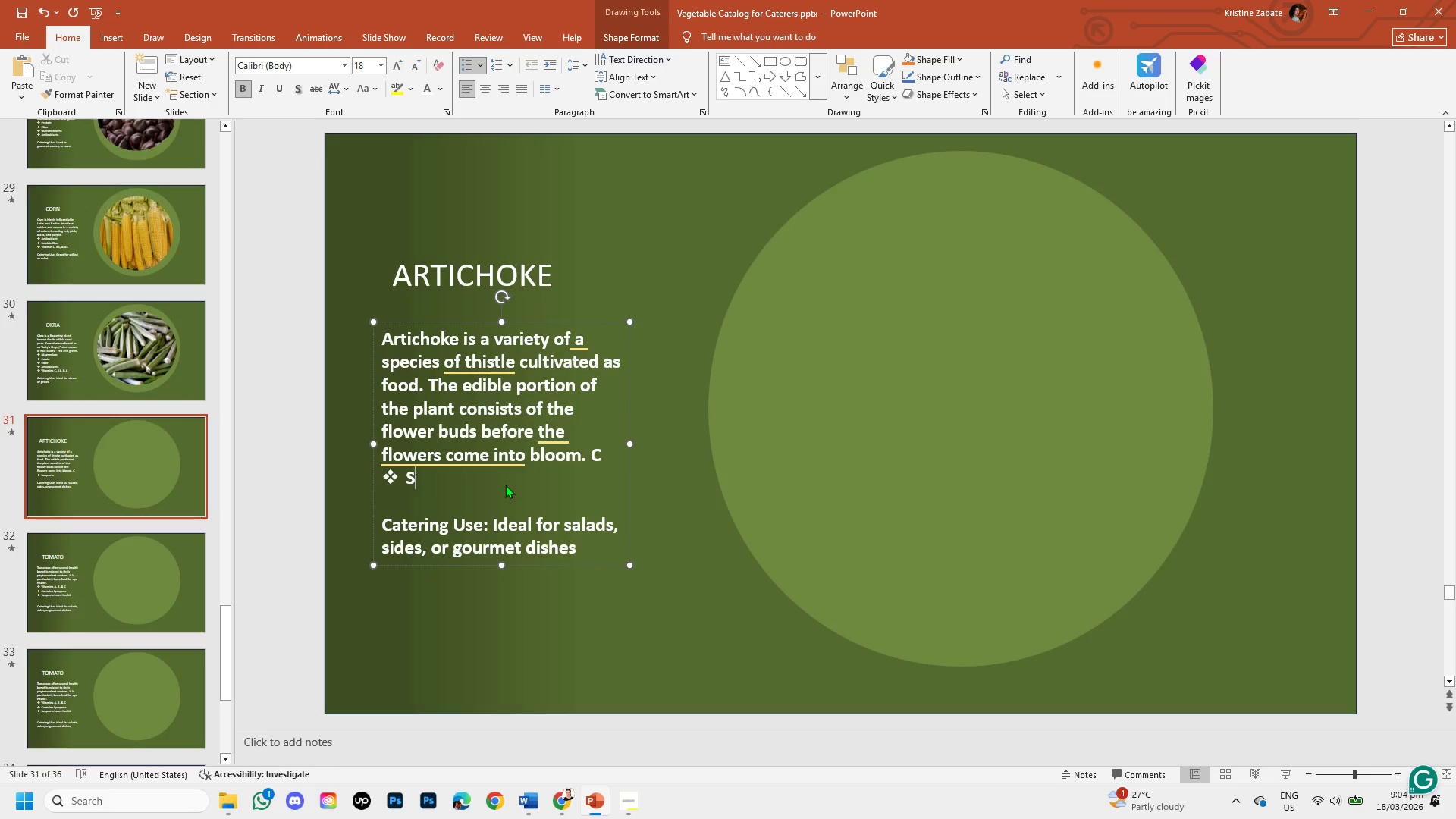 
key(Backspace)
 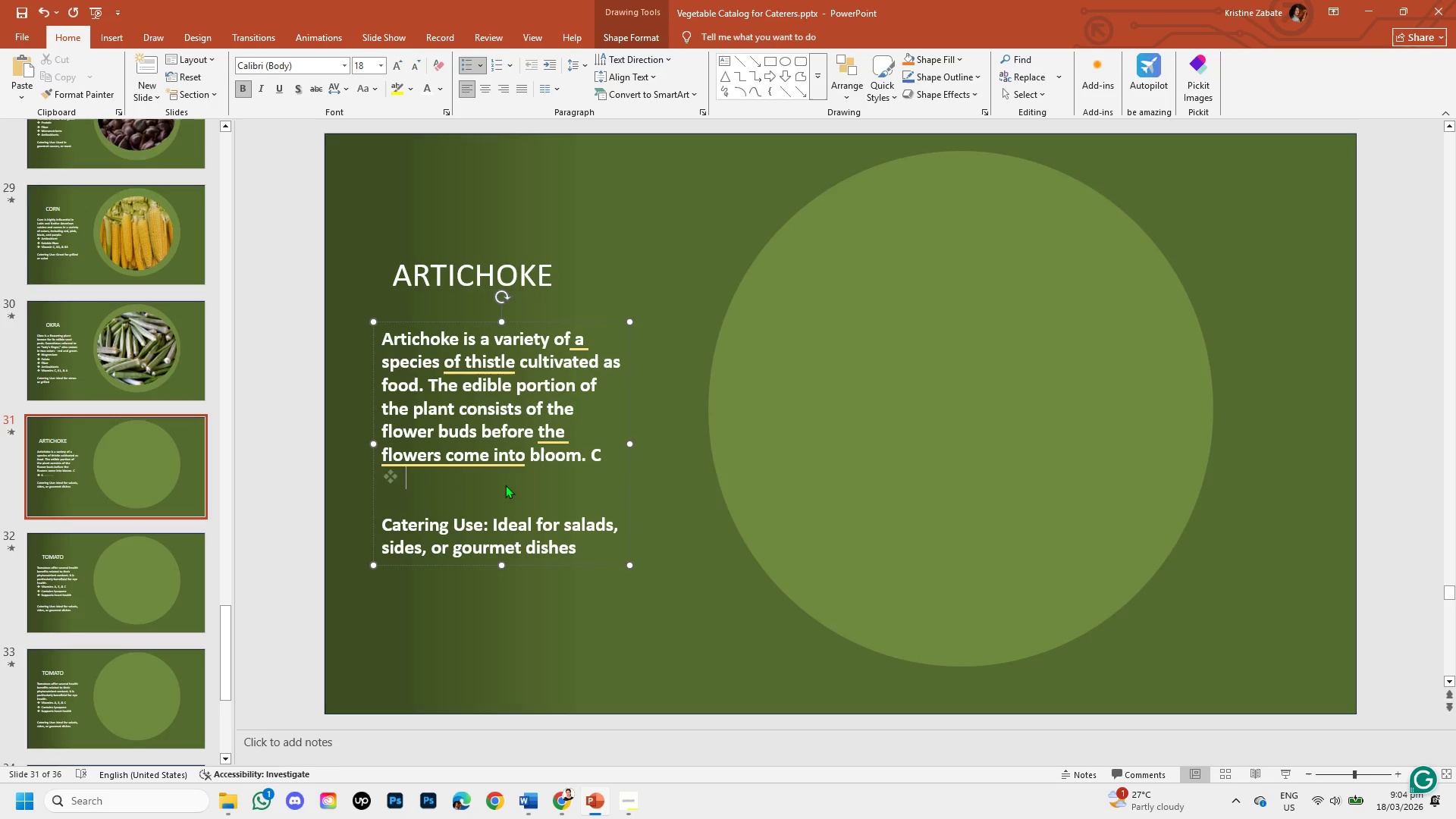 
key(Control+V)
 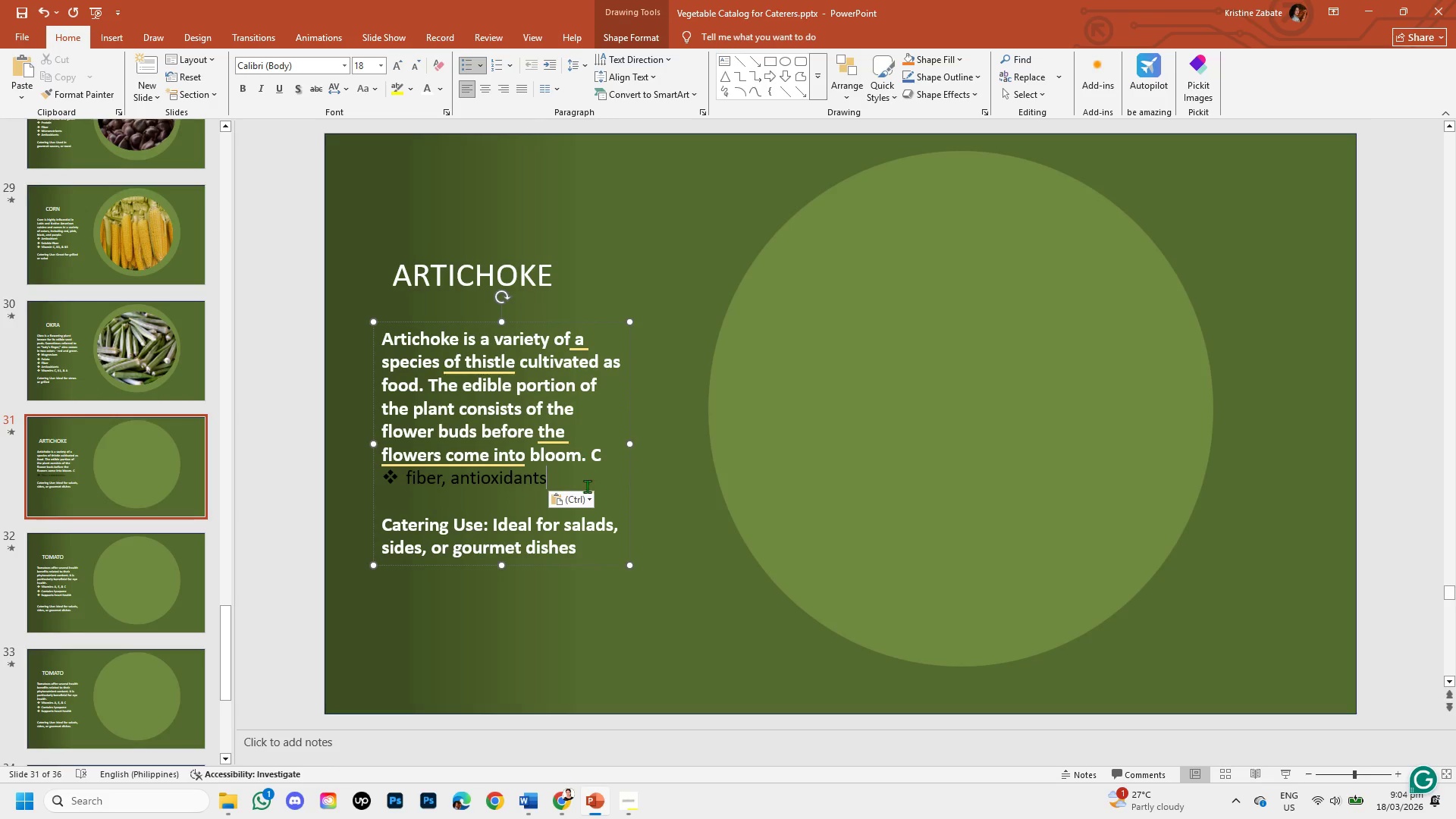 
left_click([587, 503])
 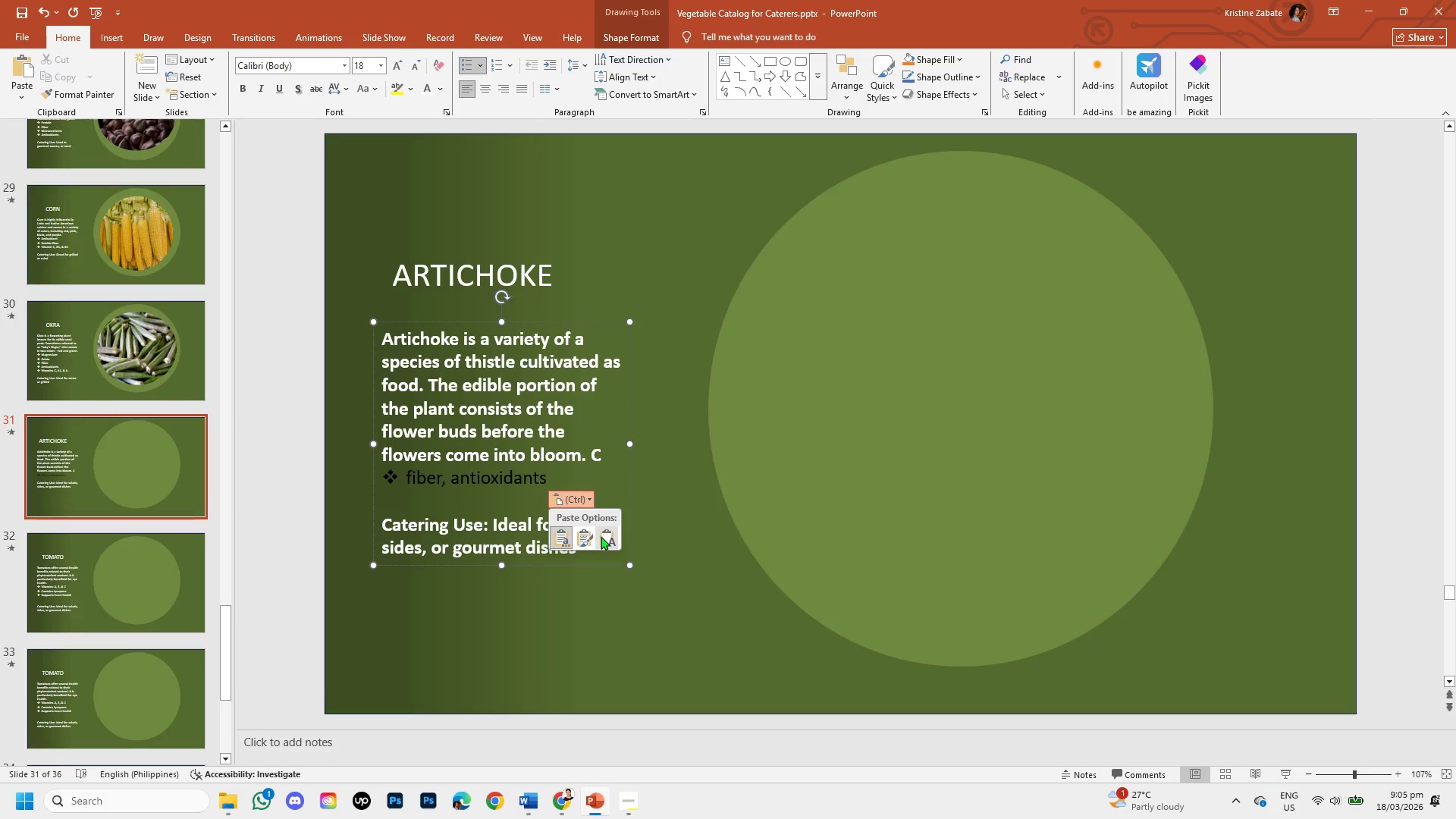 
left_click([601, 536])
 